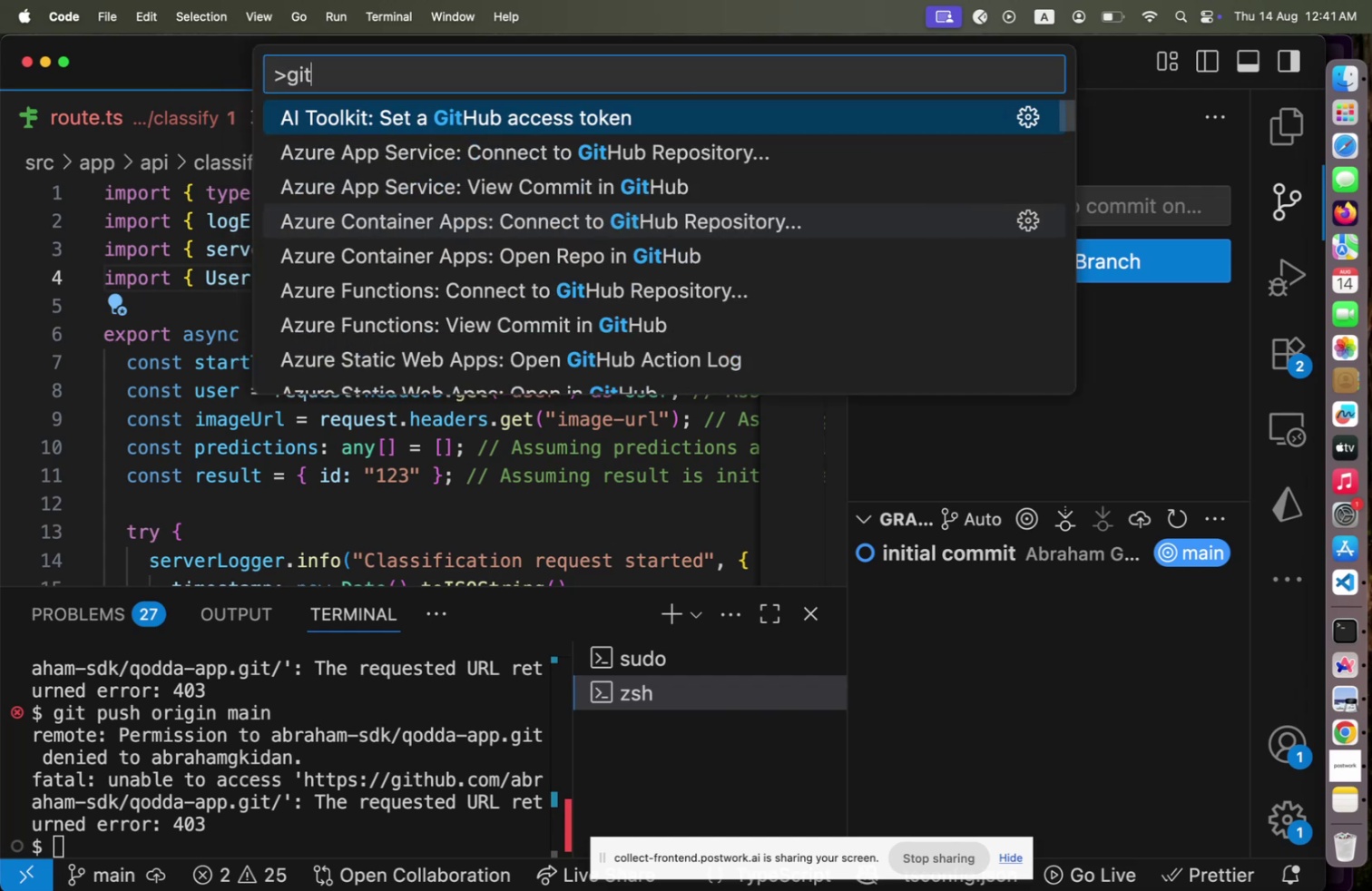 
type(hub )
 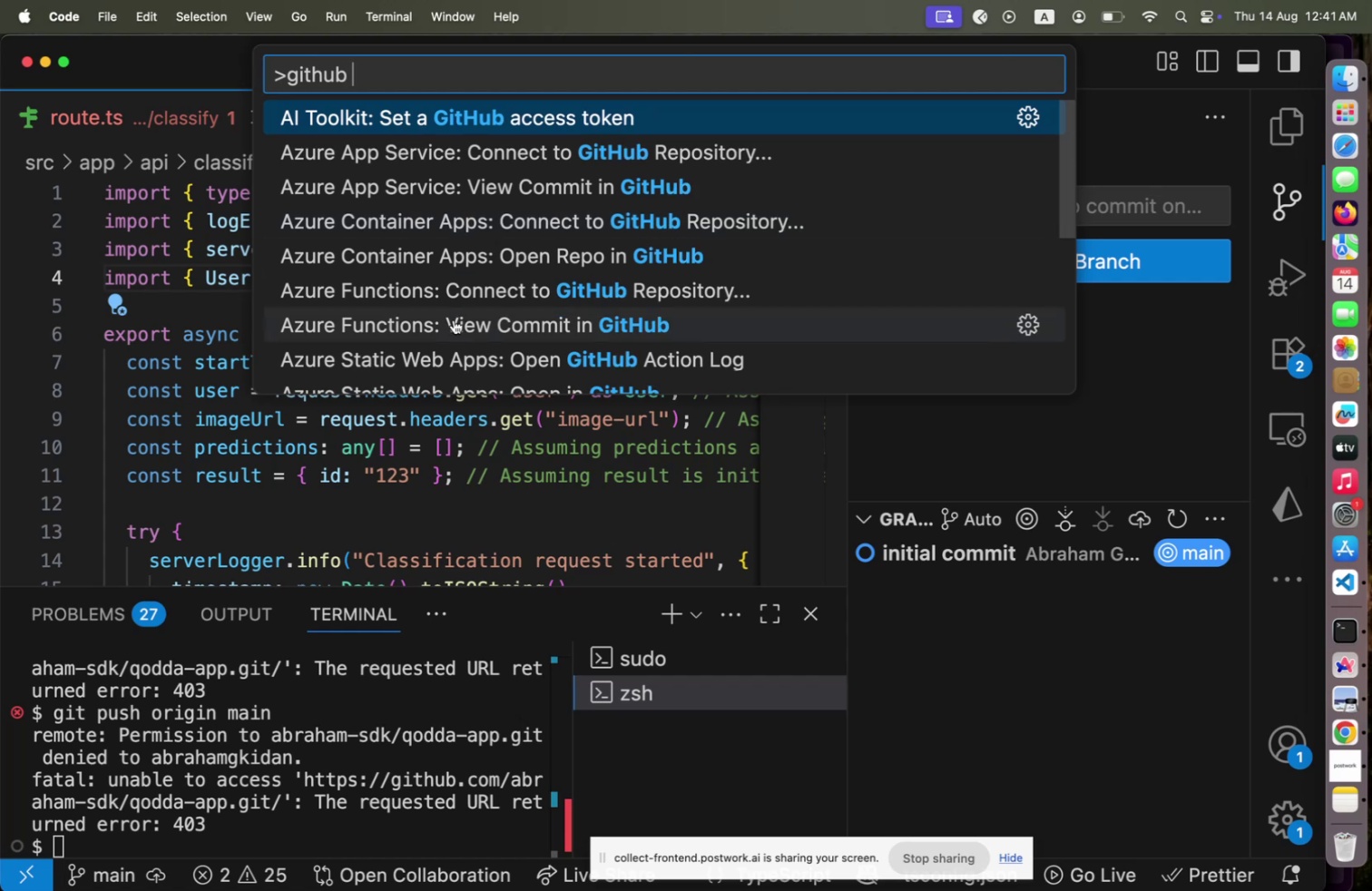 
scroll: coordinate [460, 309], scroll_direction: down, amount: 9.0
 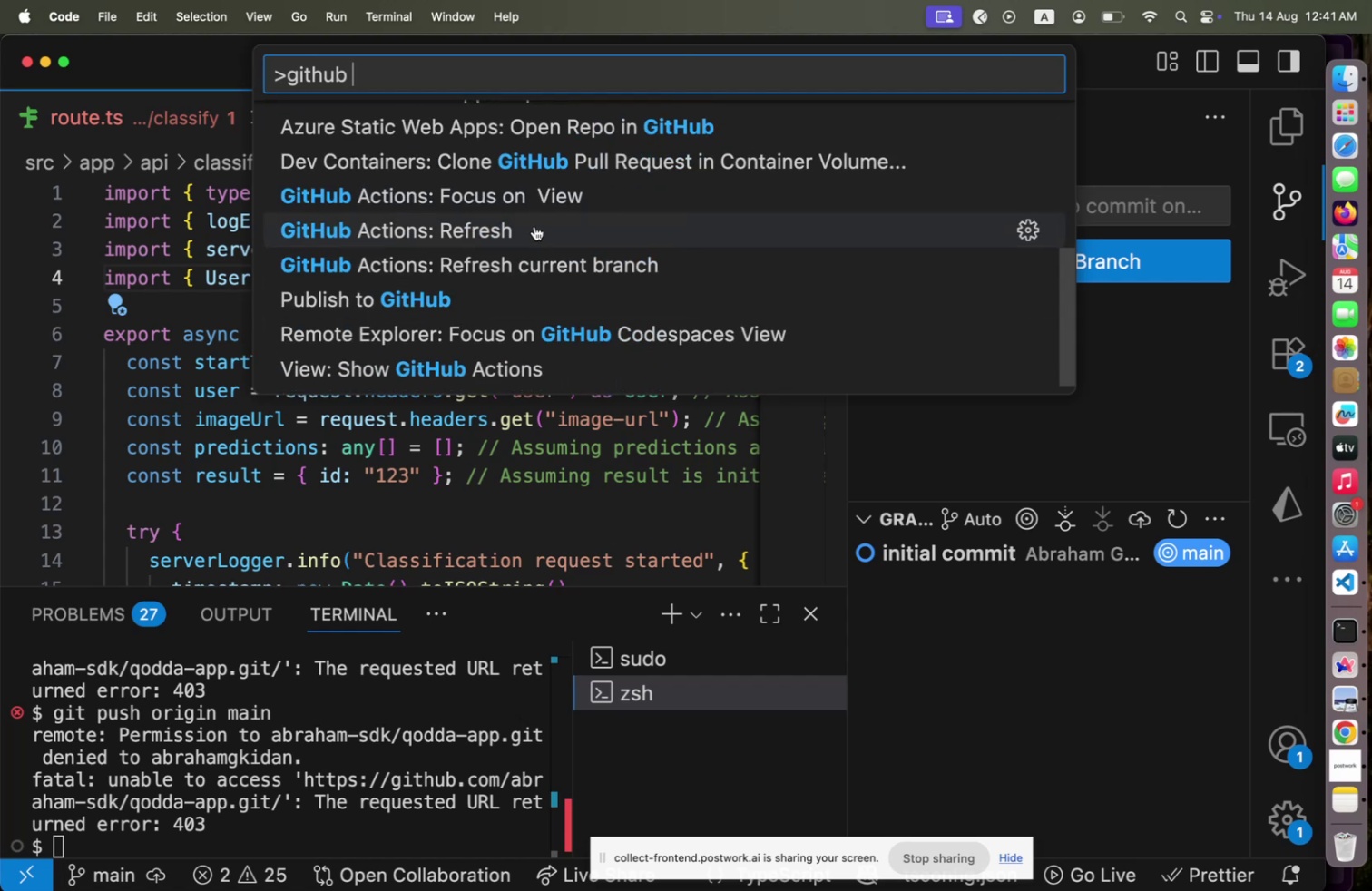 
scroll: coordinate [534, 226], scroll_direction: up, amount: 10.0
 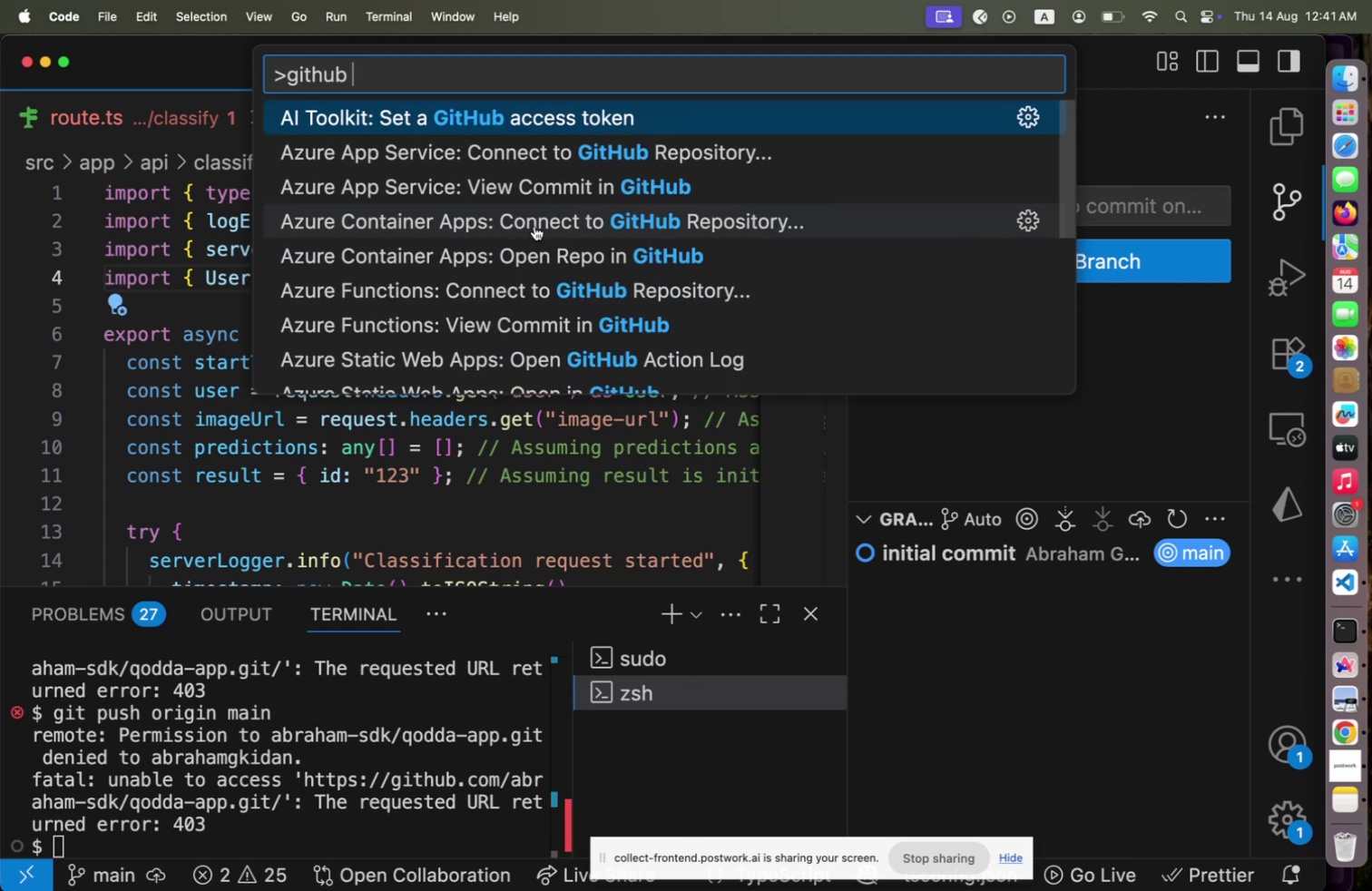 
key(Shift+Home)
 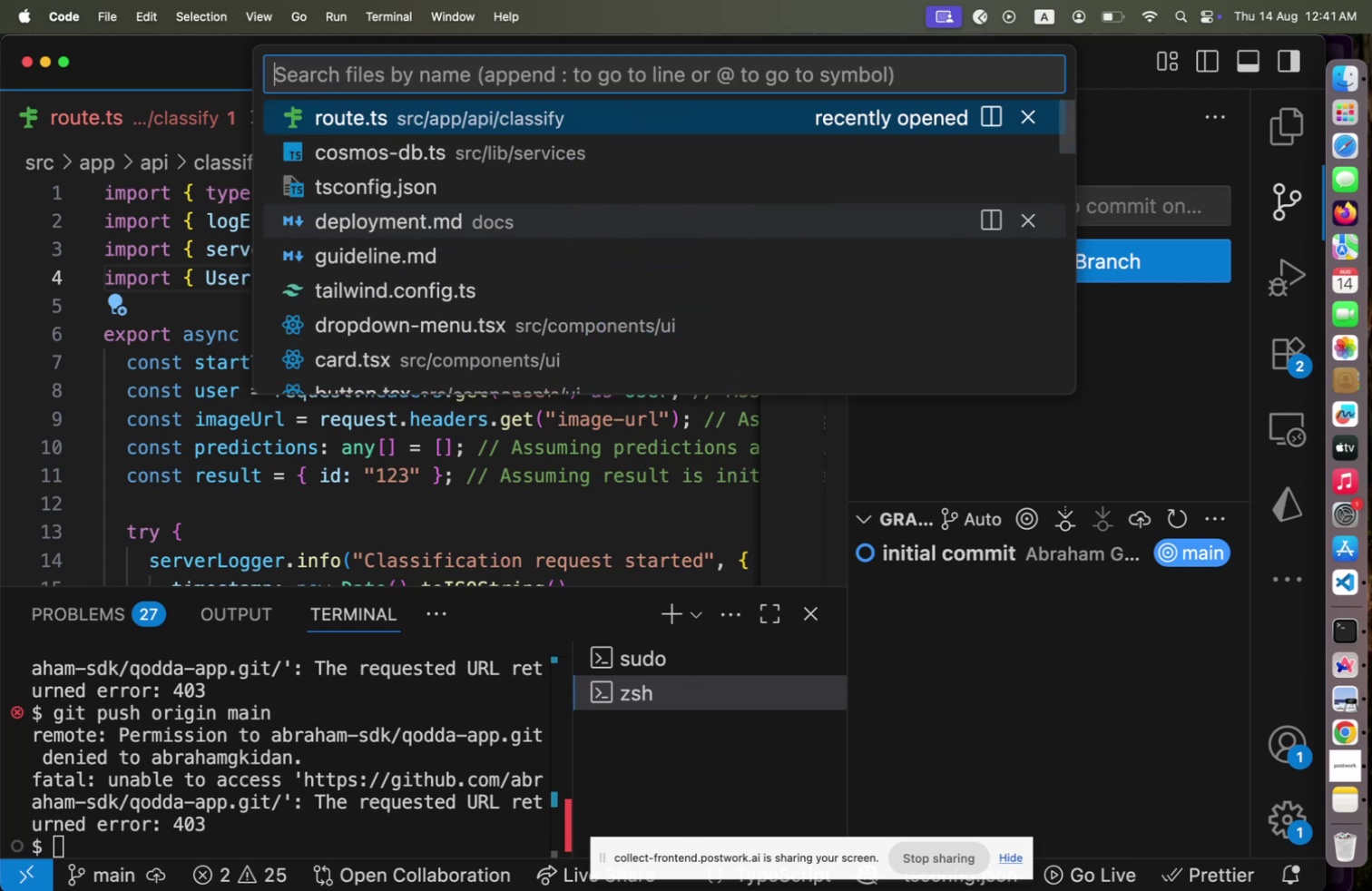 
key(Backspace)
 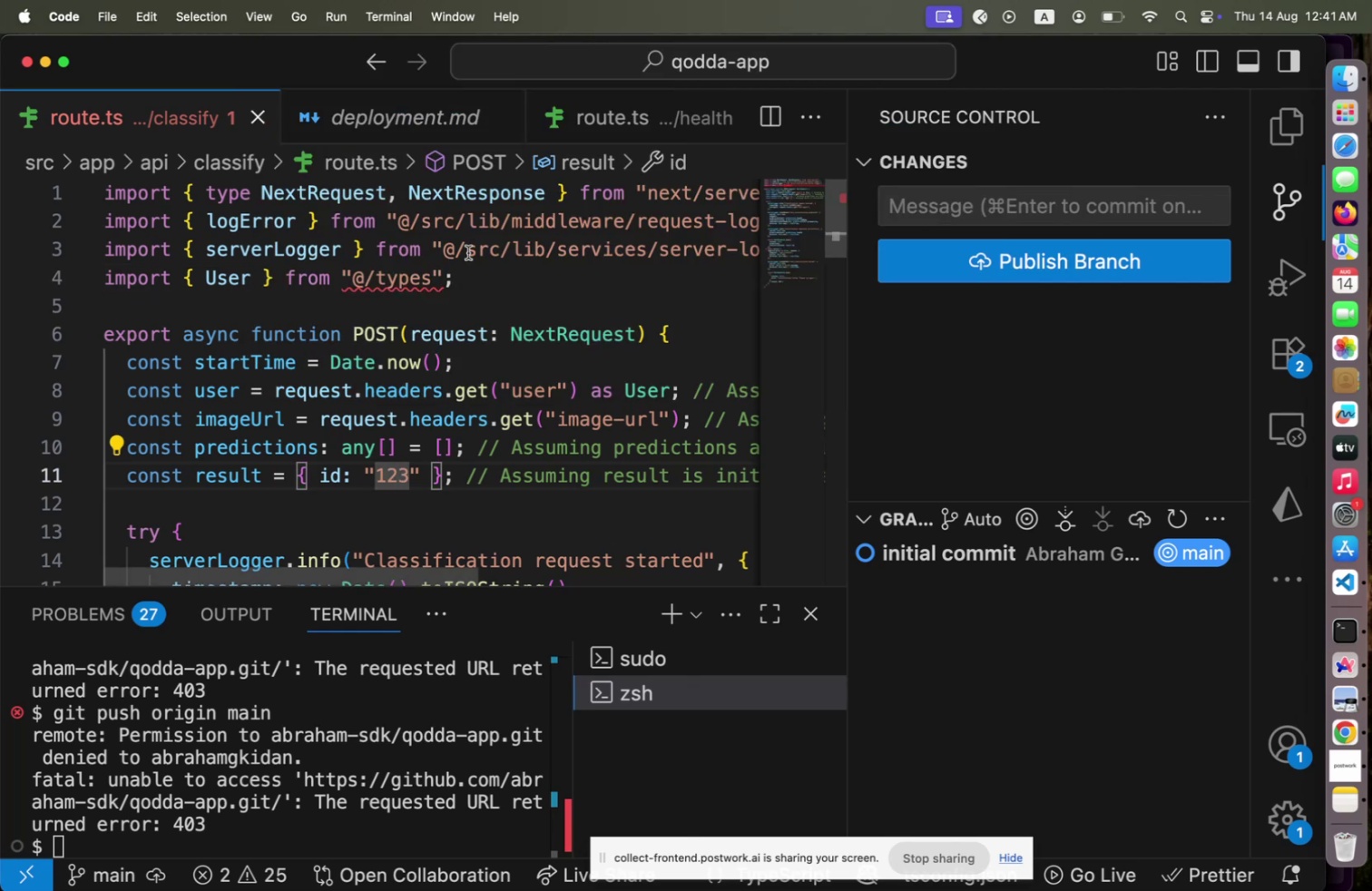 
mouse_move([419, 435])
 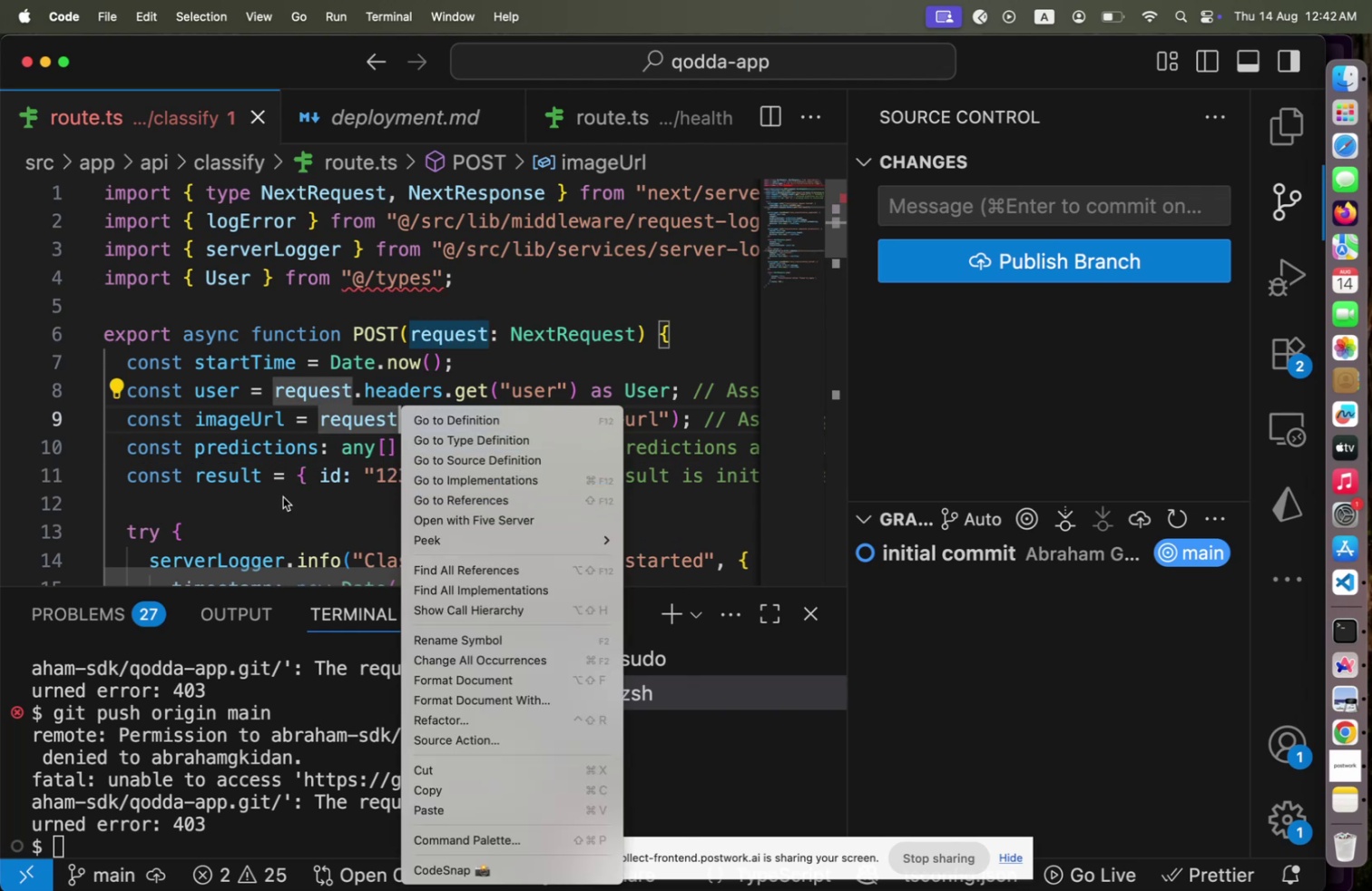 
left_click([283, 496])
 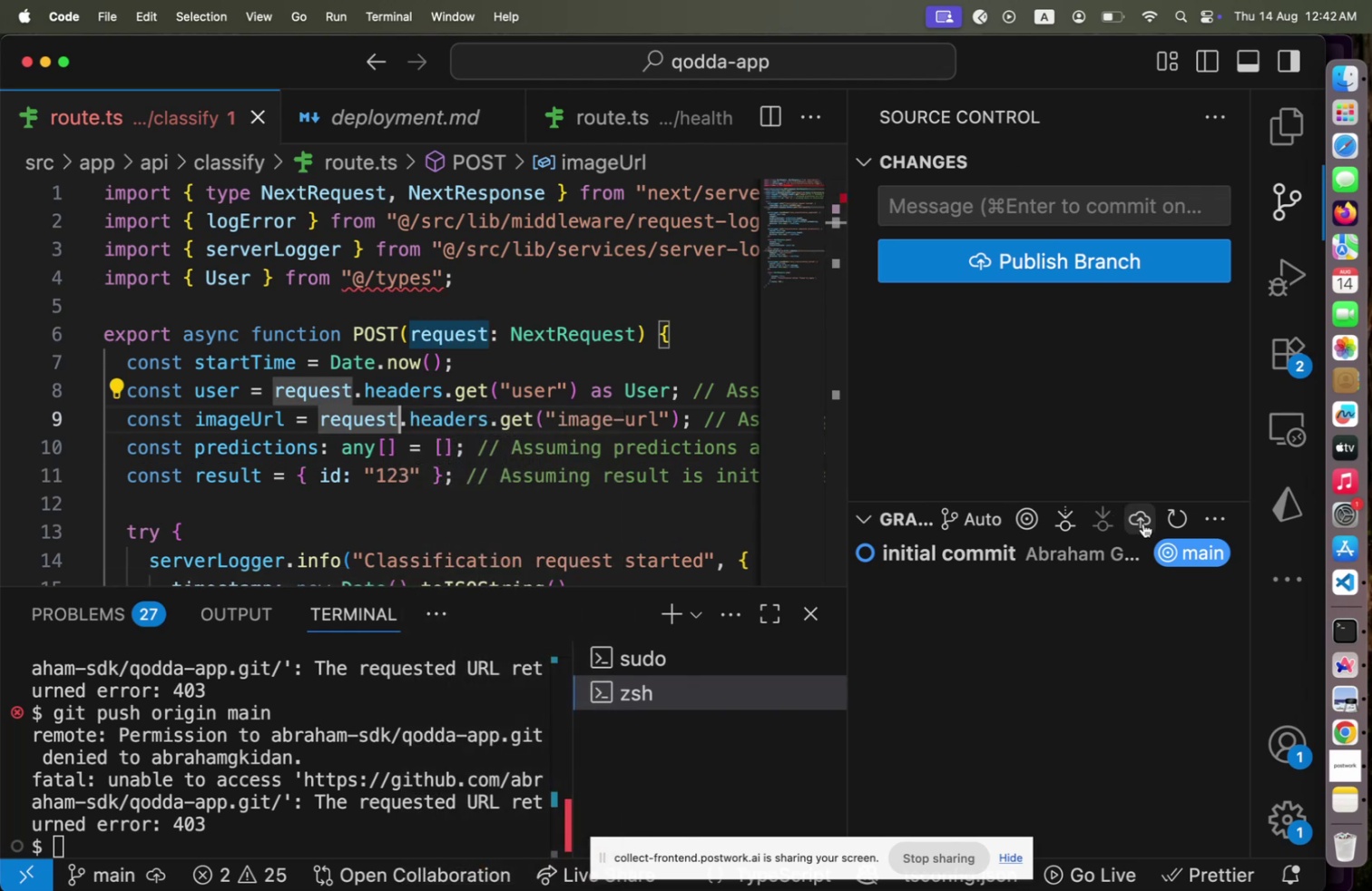 
left_click([1143, 523])
 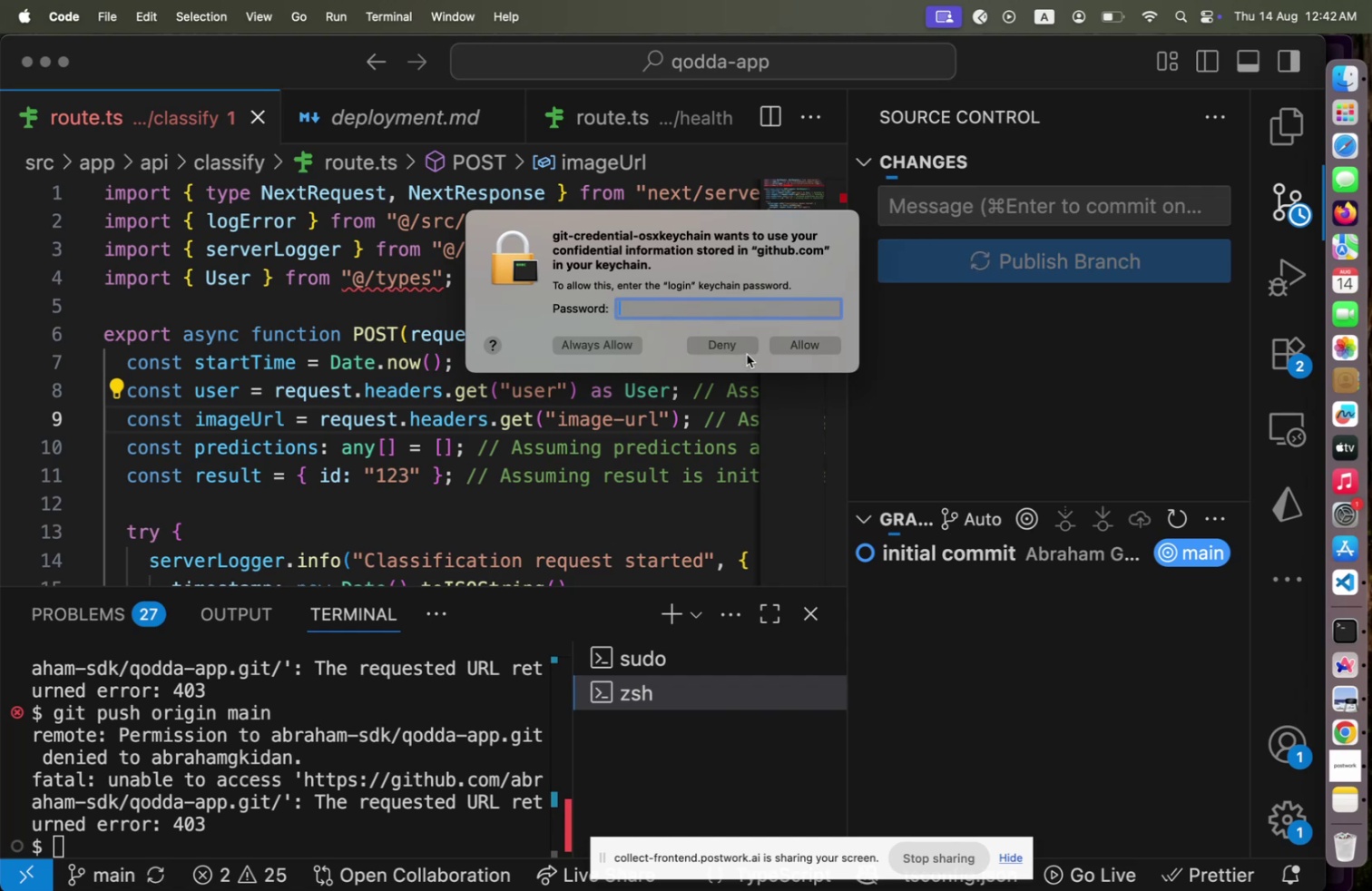 
wait(9.23)
 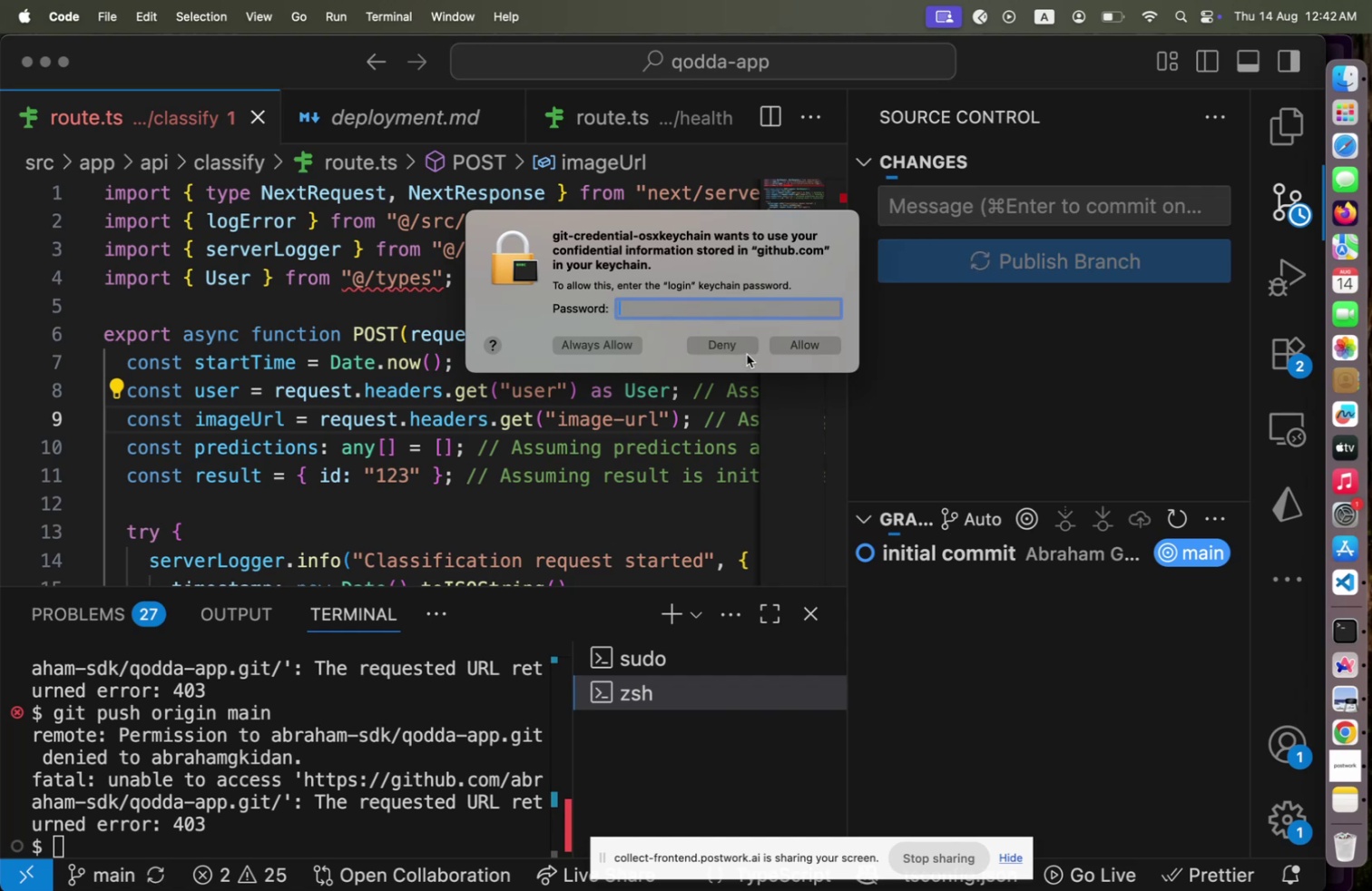 
left_click([719, 345])
 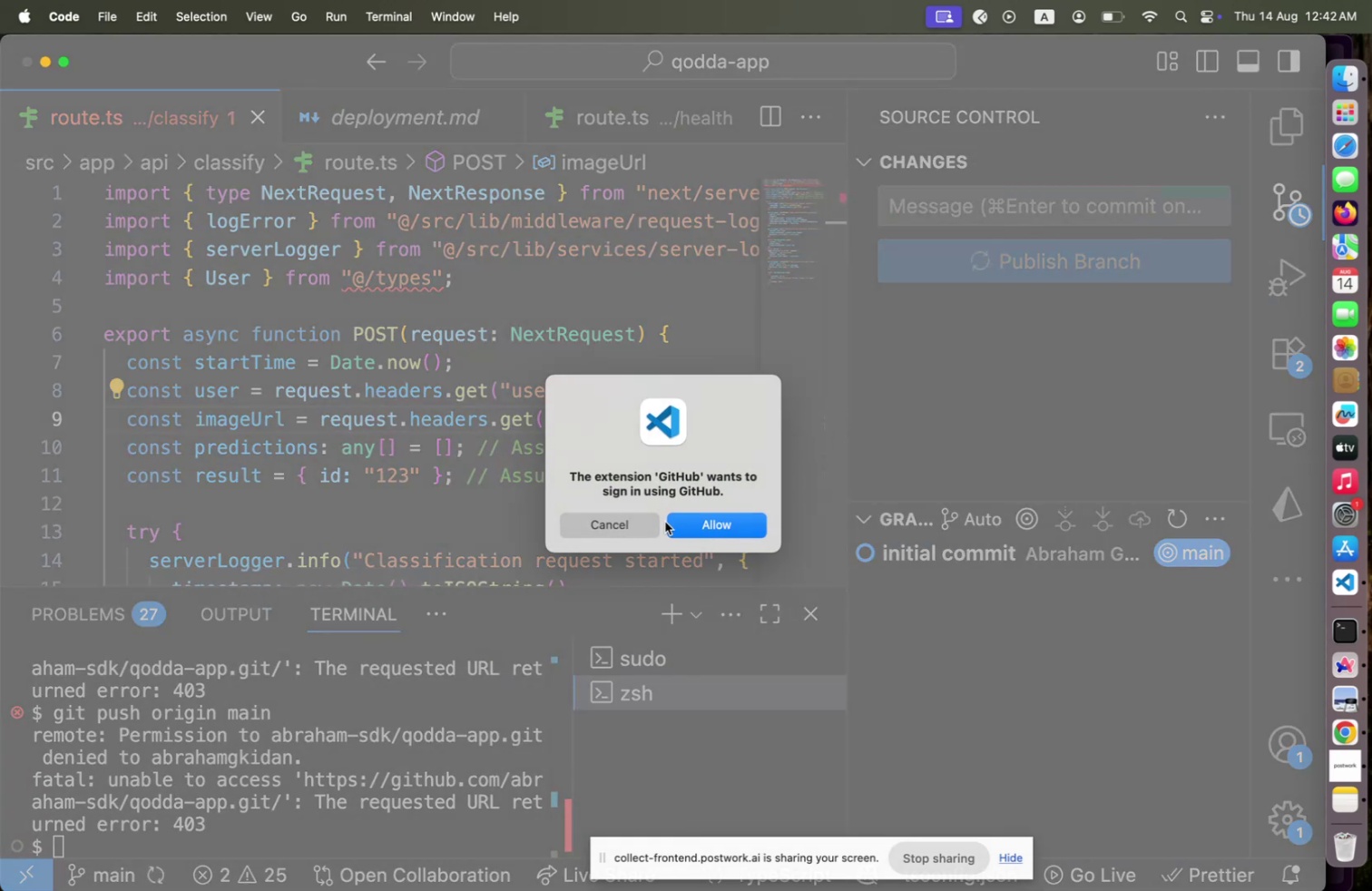 
left_click([712, 525])
 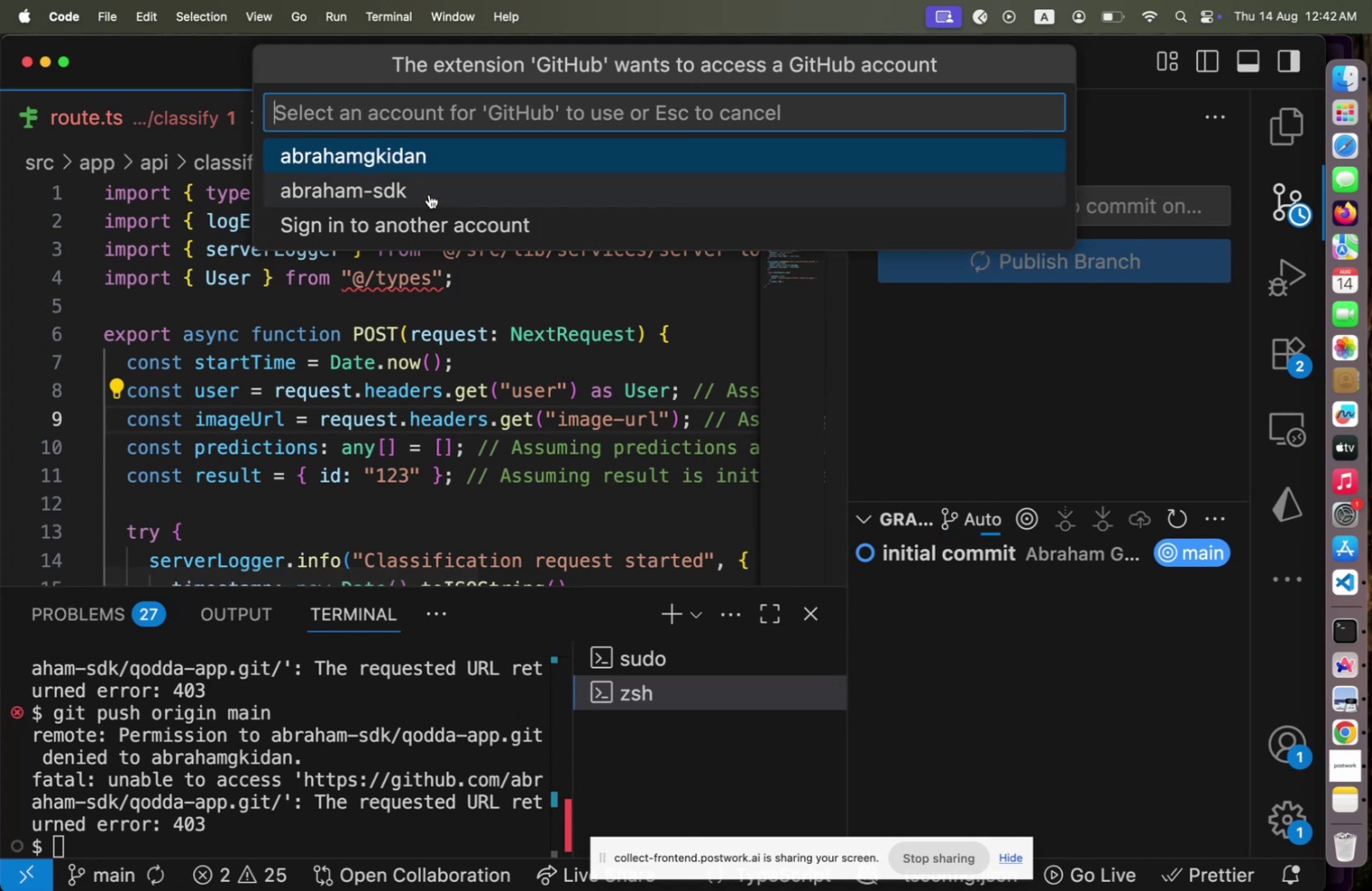 
left_click([429, 194])
 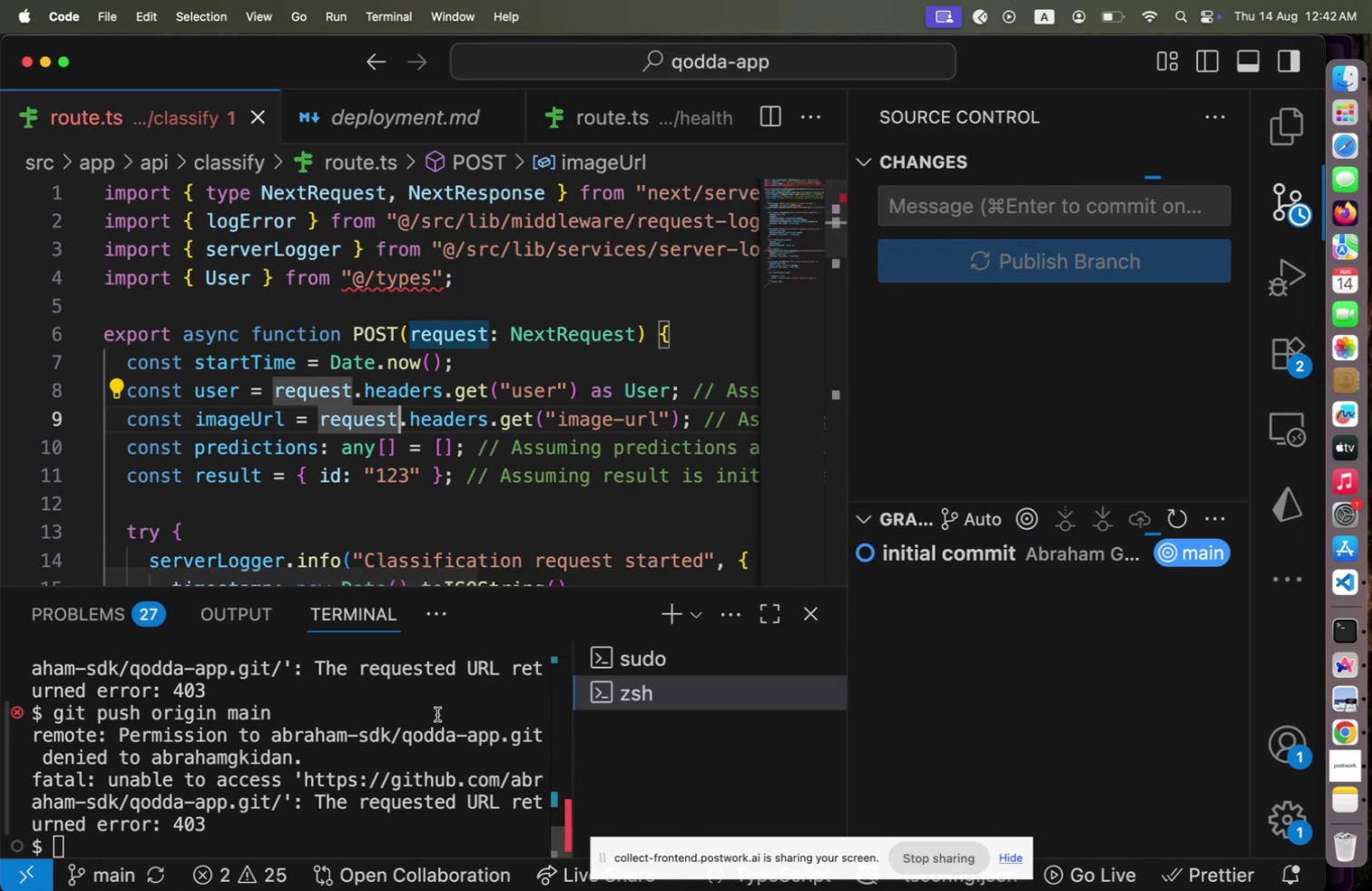 
left_click([437, 713])
 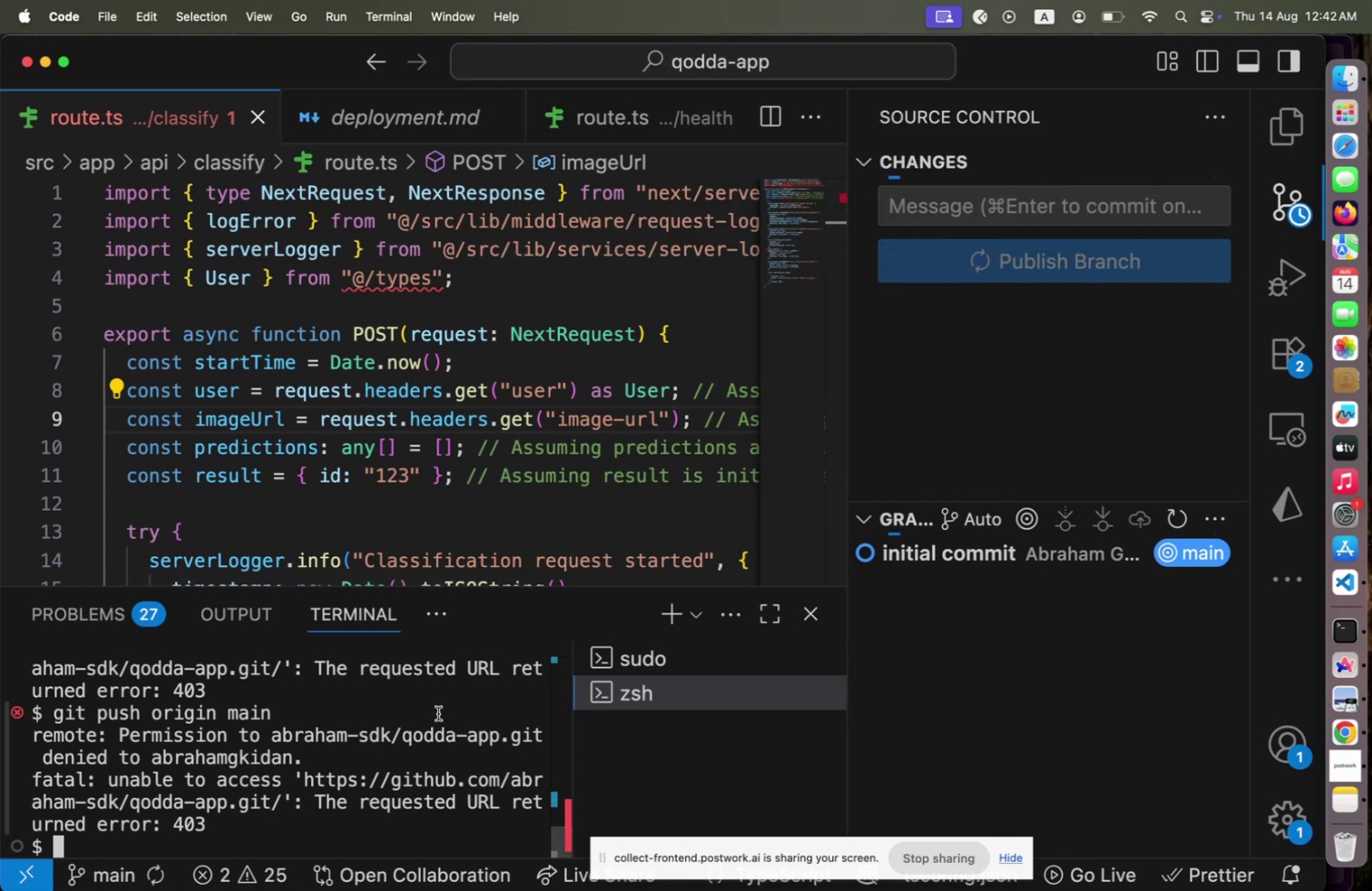 
key(ArrowUp)
 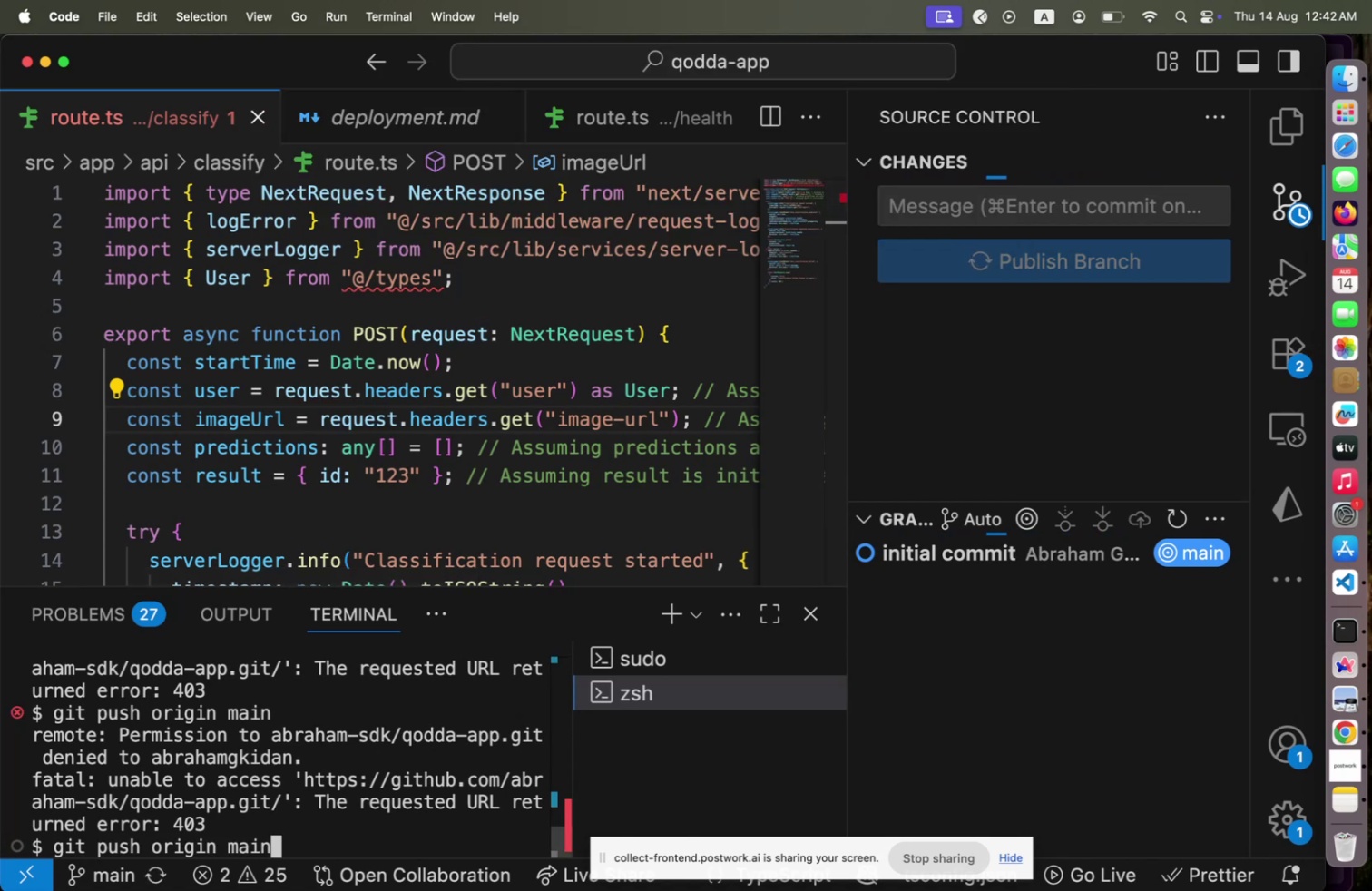 
key(Enter)
 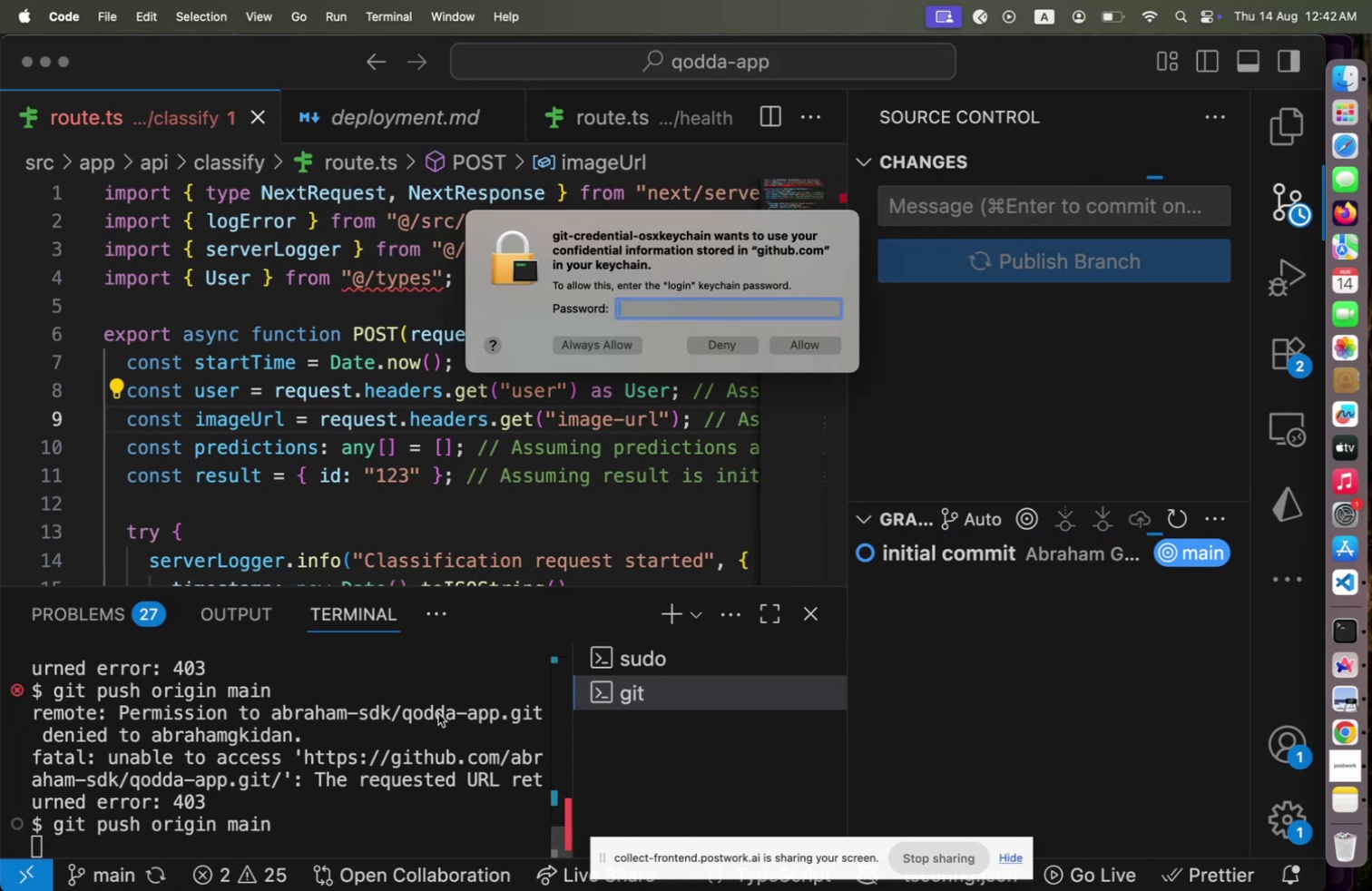 
hold_key(key=ShiftLeft, duration=0.56)
 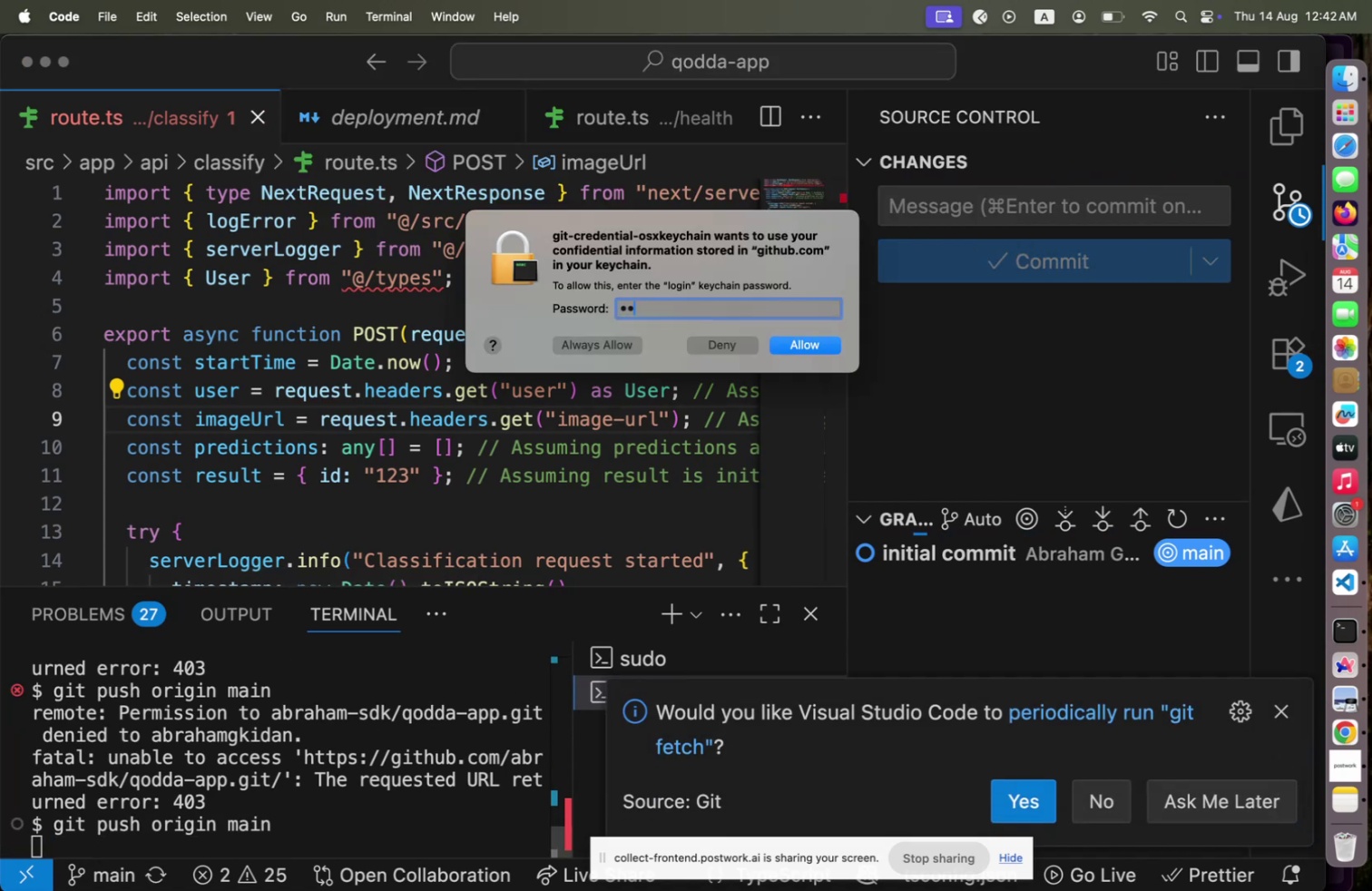 
hold_key(key=ShiftLeft, duration=0.62)
 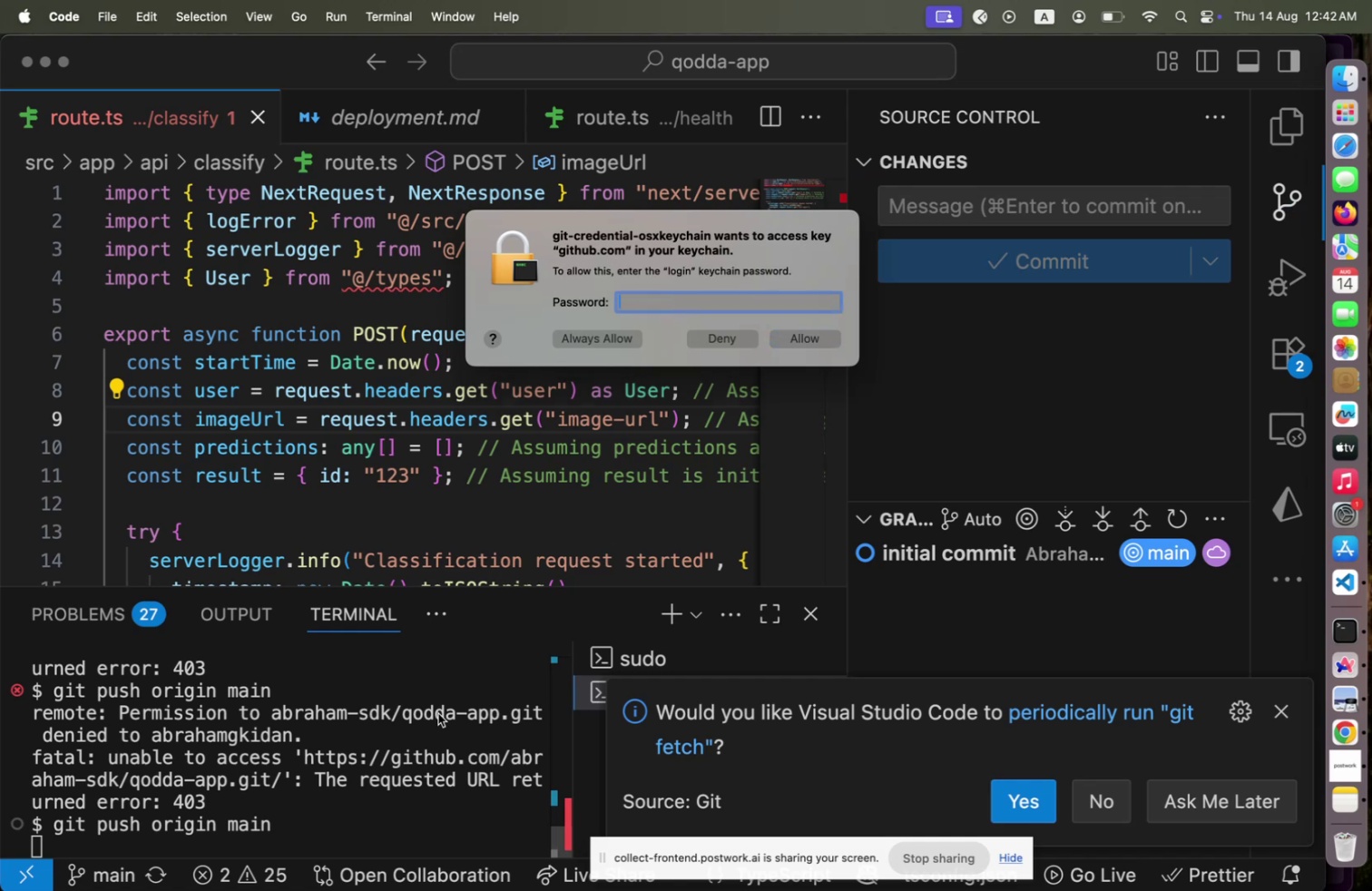 
hold_key(key=ShiftLeft, duration=0.66)
 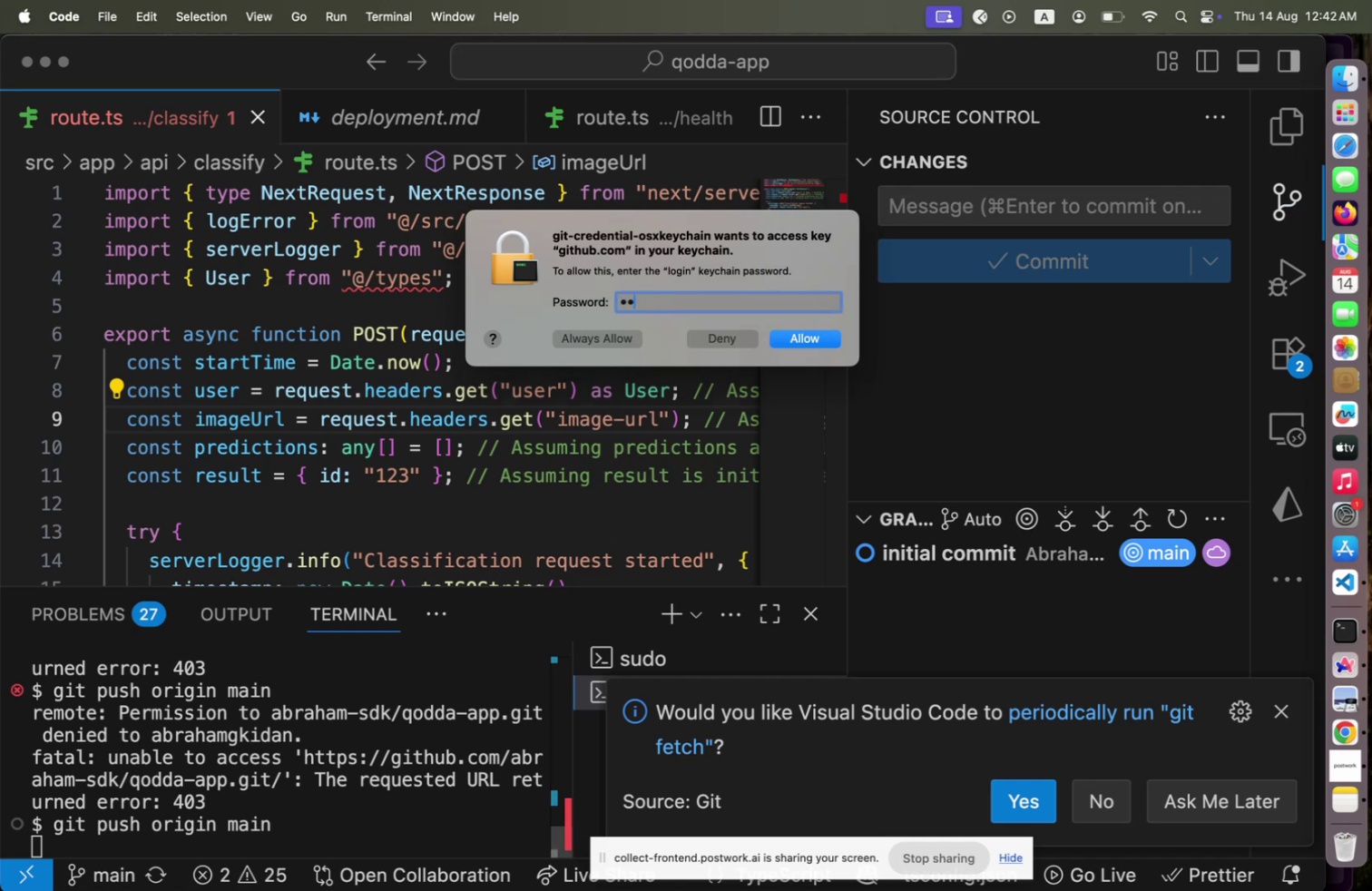 
hold_key(key=ShiftLeft, duration=0.49)
 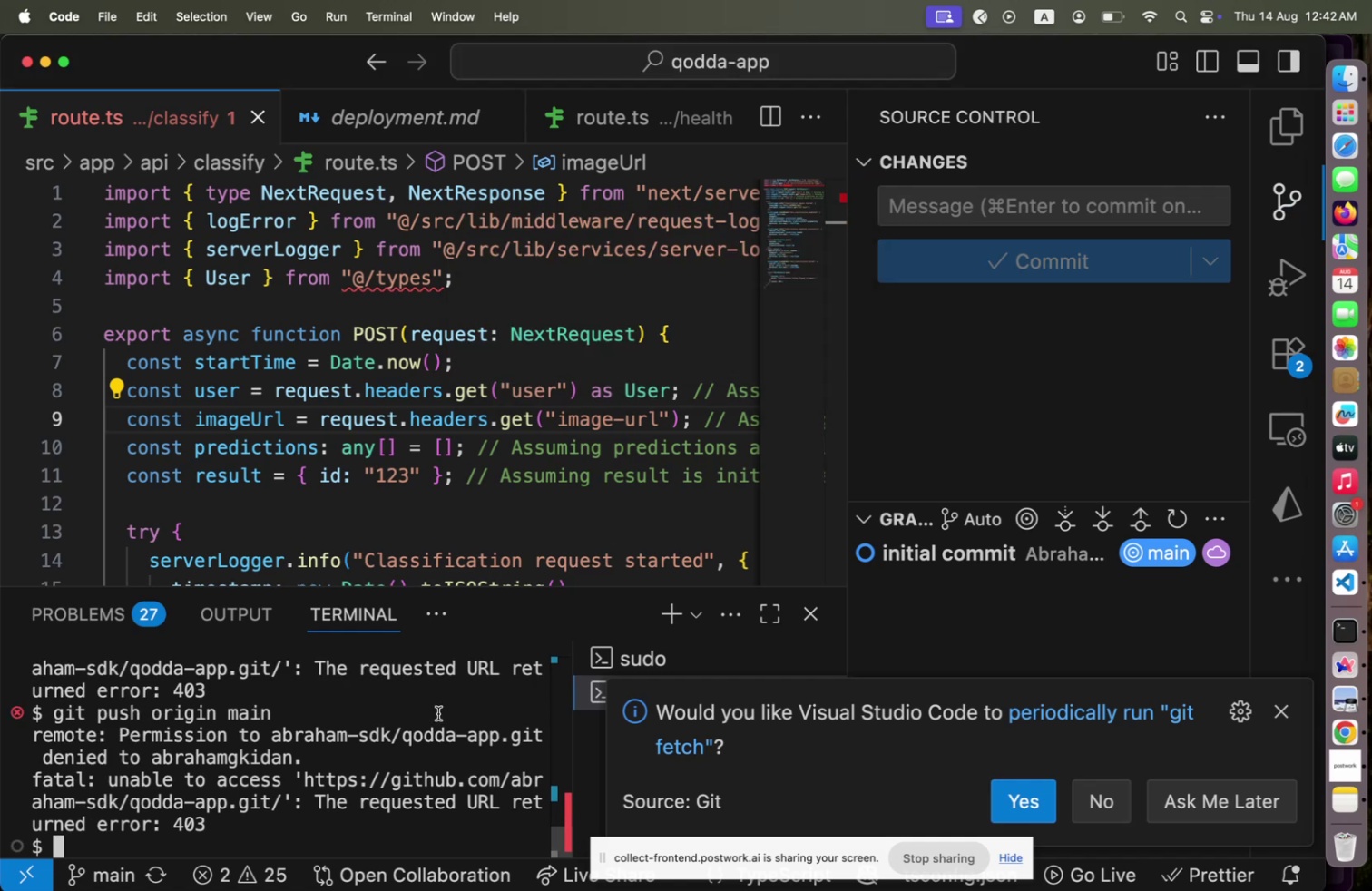 
wait(5.82)
 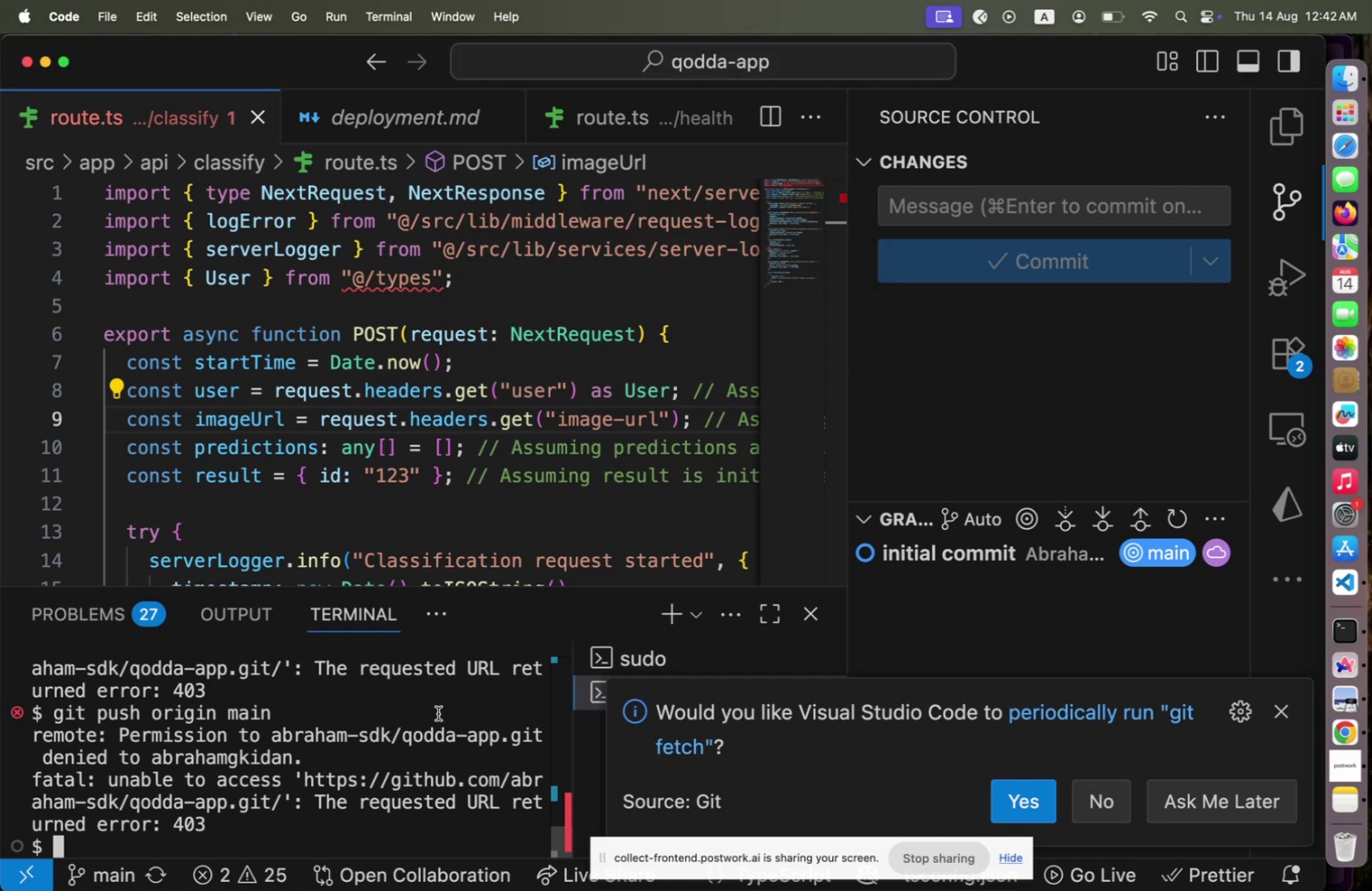 
type(git st)
key(Backspace)
key(Backspace)
type(cu)
key(Backspace)
key(Backspace)
type(status)
 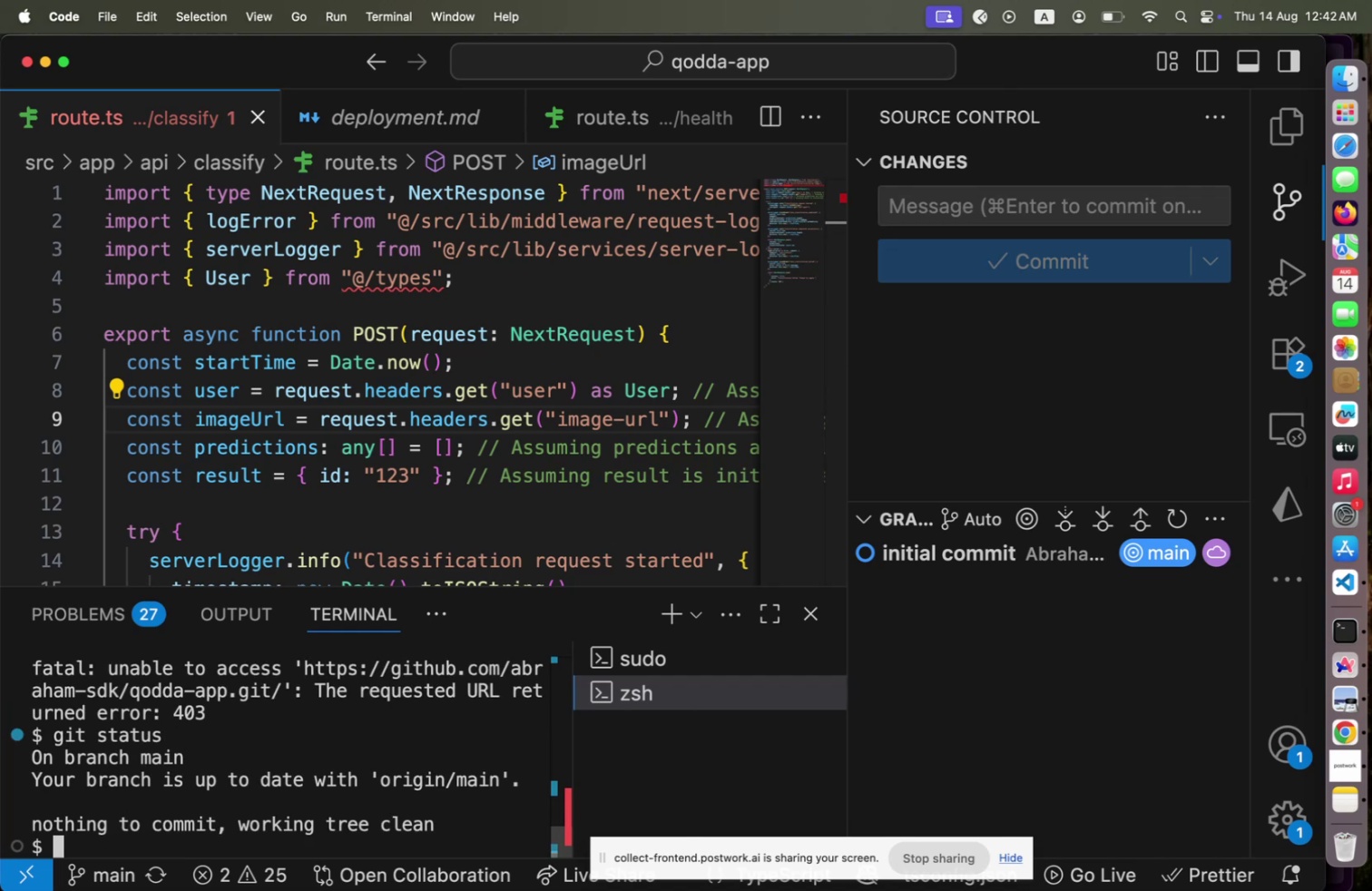 
key(Enter)
 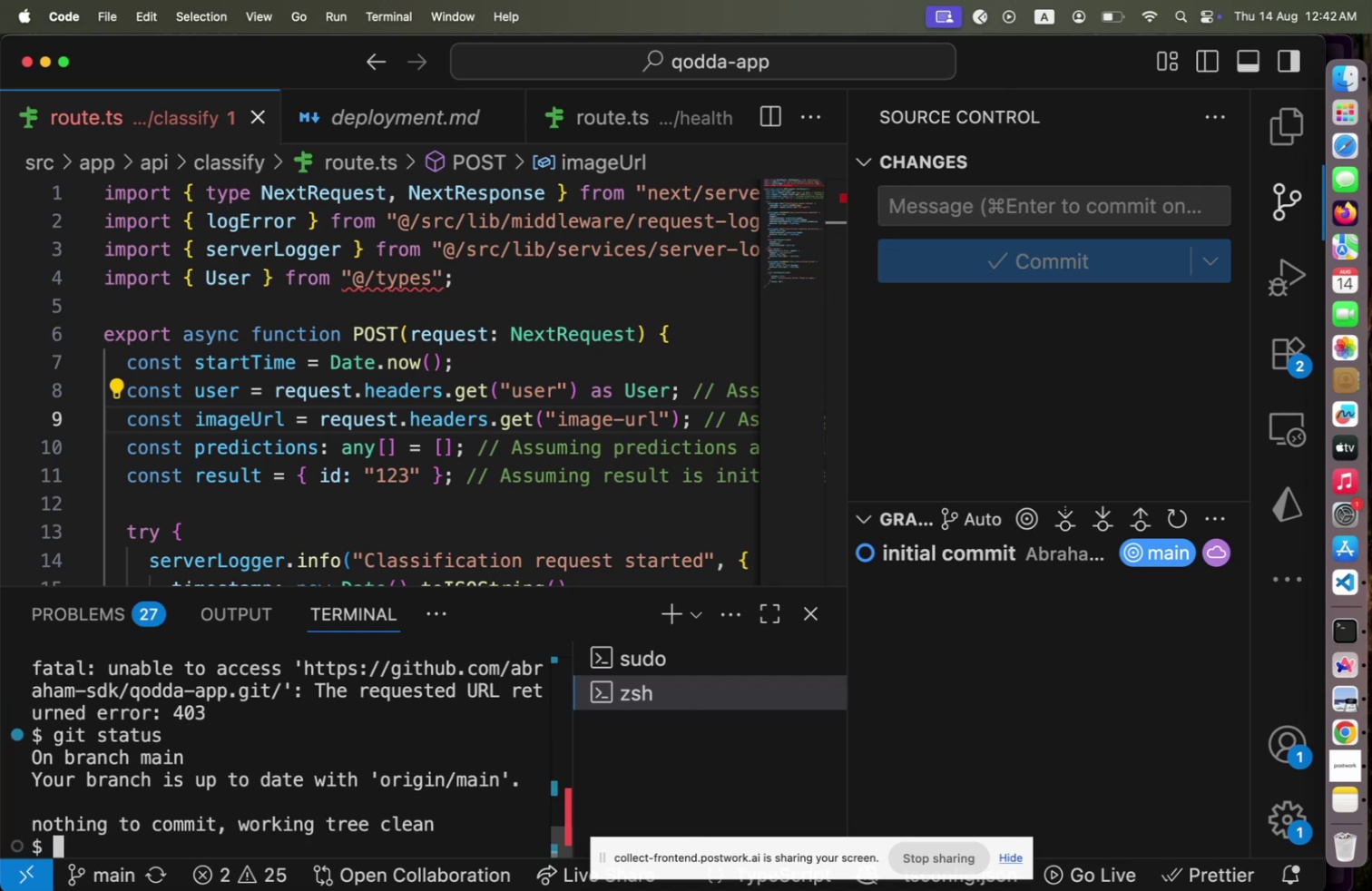 
key(ArrowUp)
 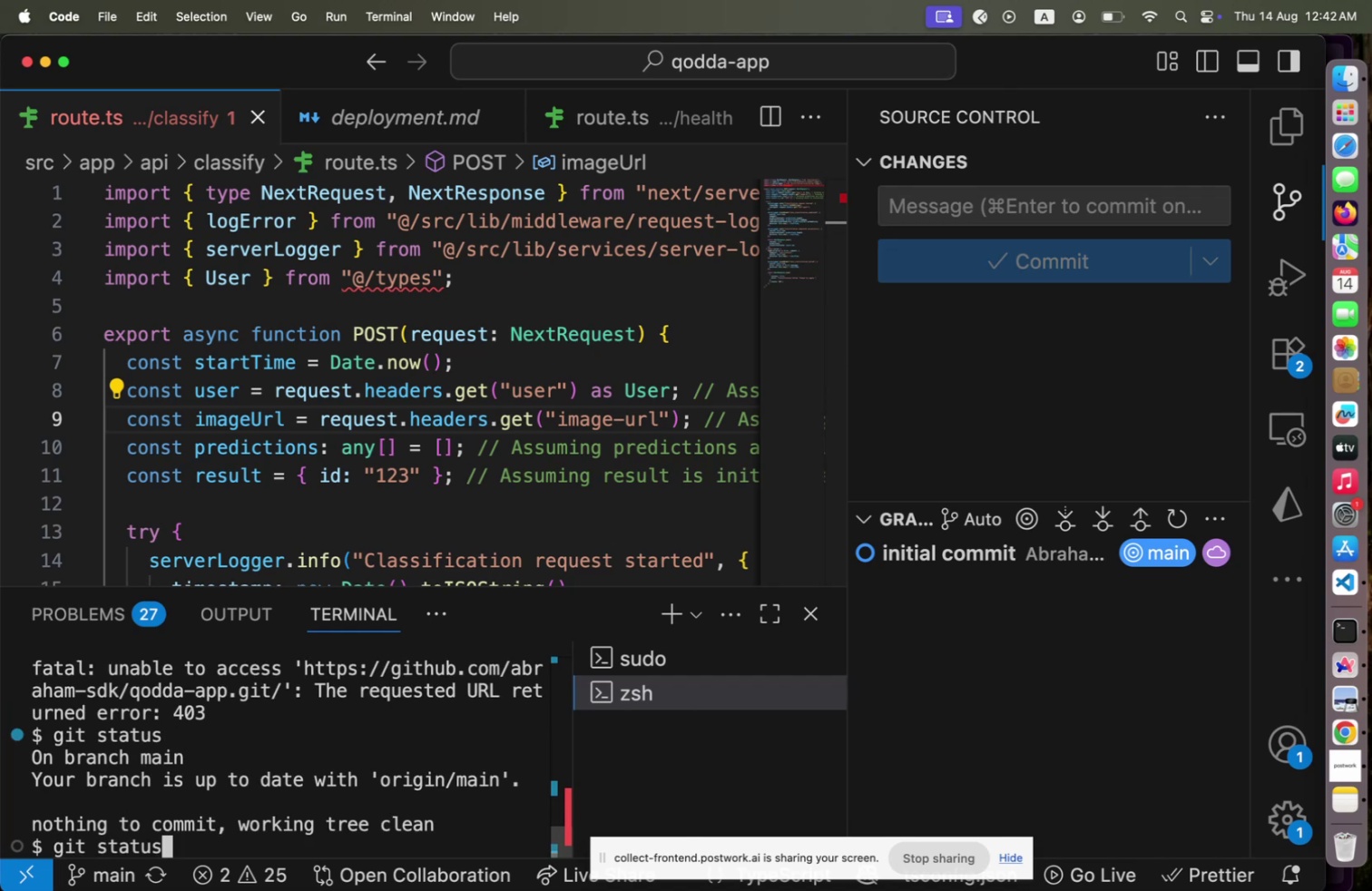 
key(Backspace)
key(Backspace)
key(Backspace)
key(Backspace)
key(Backspace)
key(Backspace)
type(remote)
key(Backspace)
 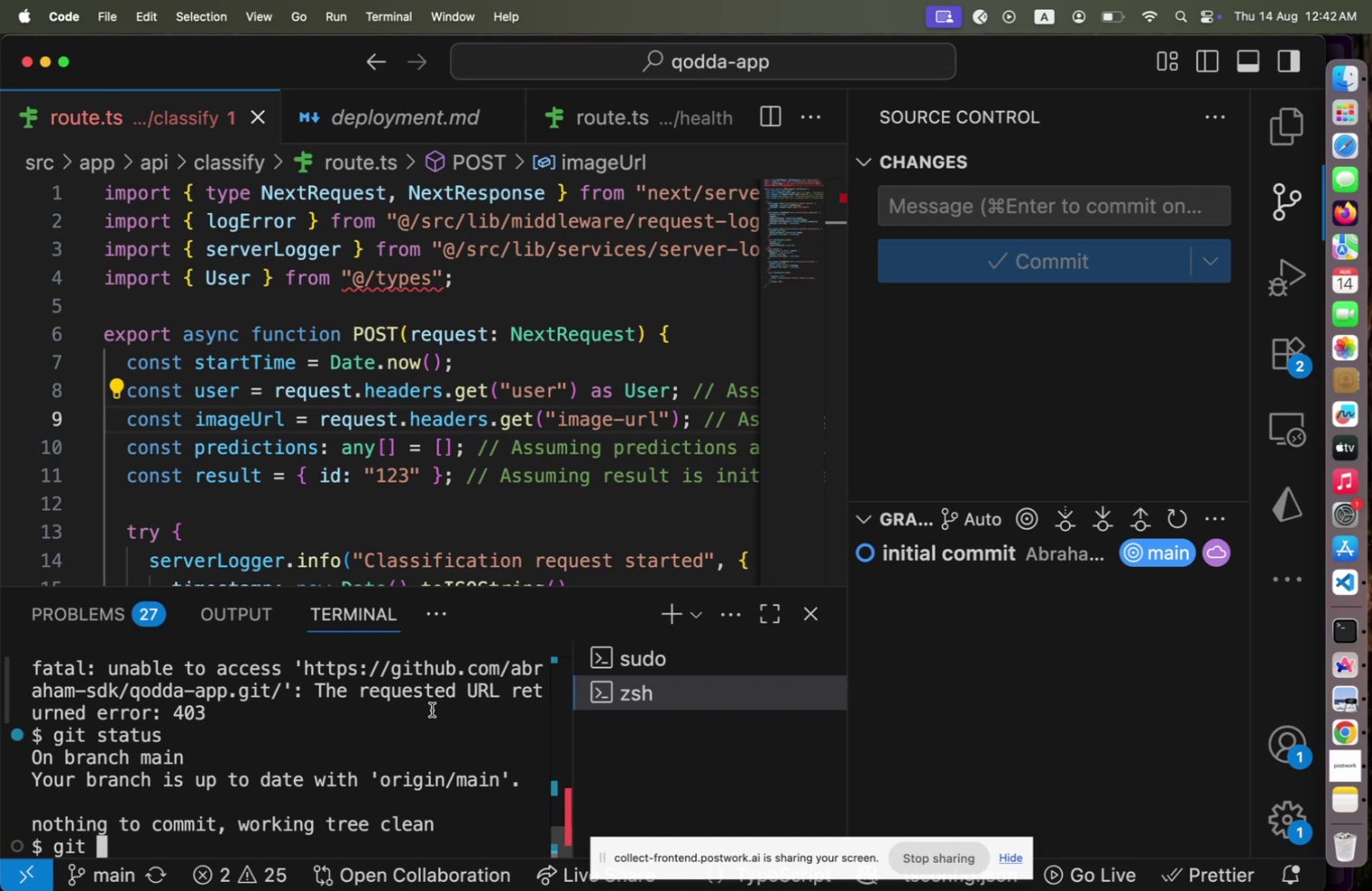 
left_click([101, 885])
 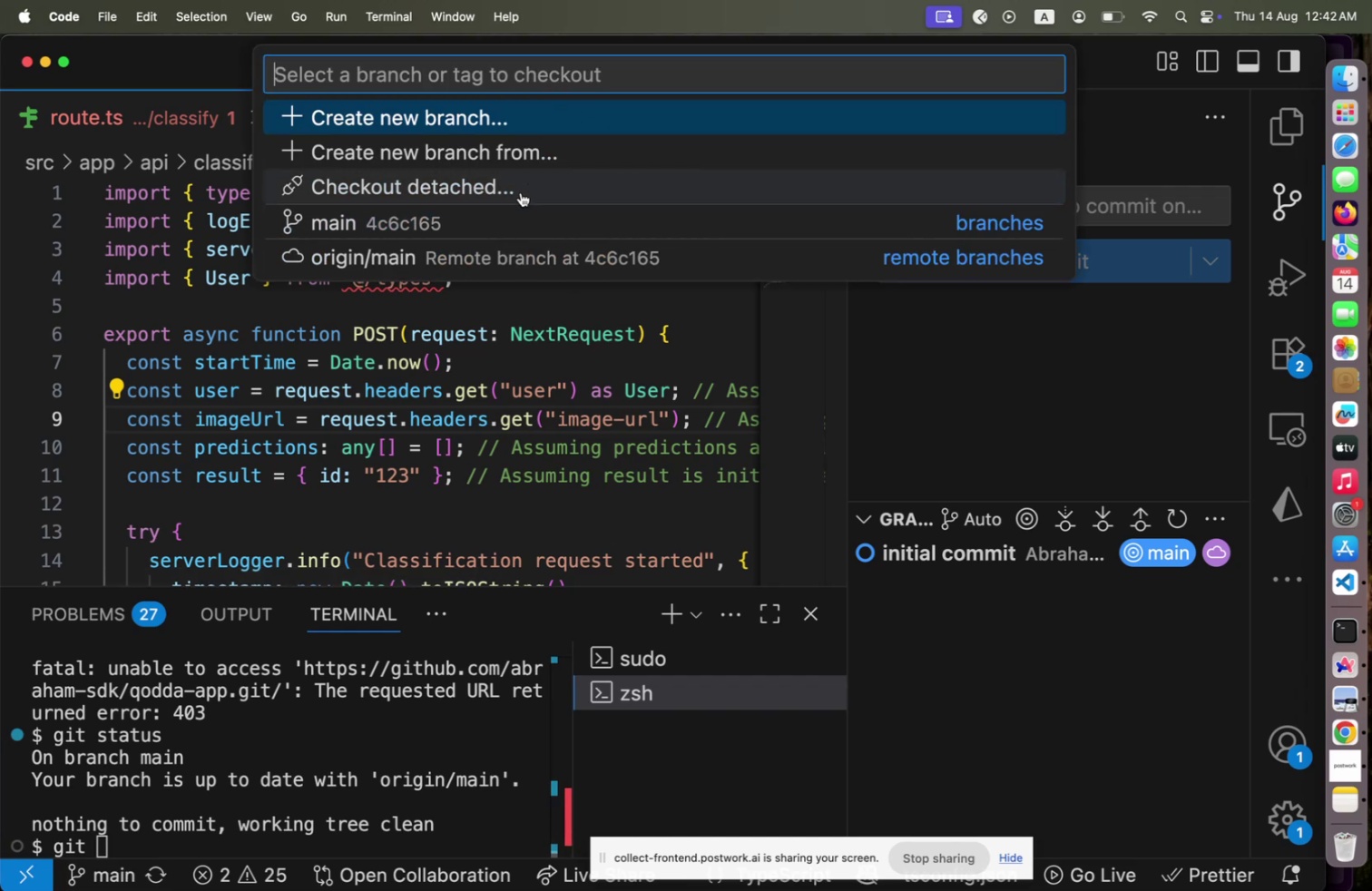 
wait(5.53)
 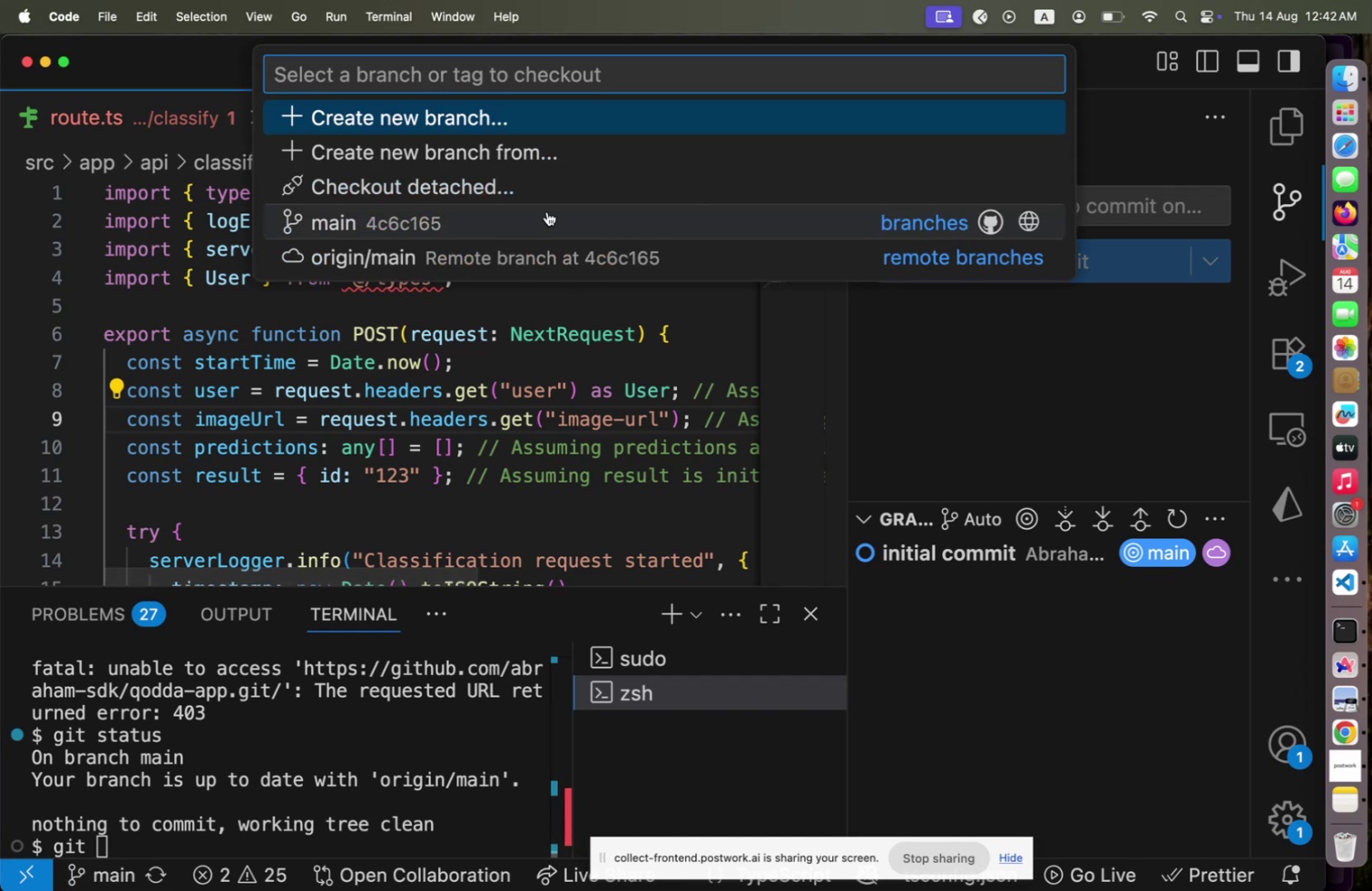 
mouse_move([512, 262])
 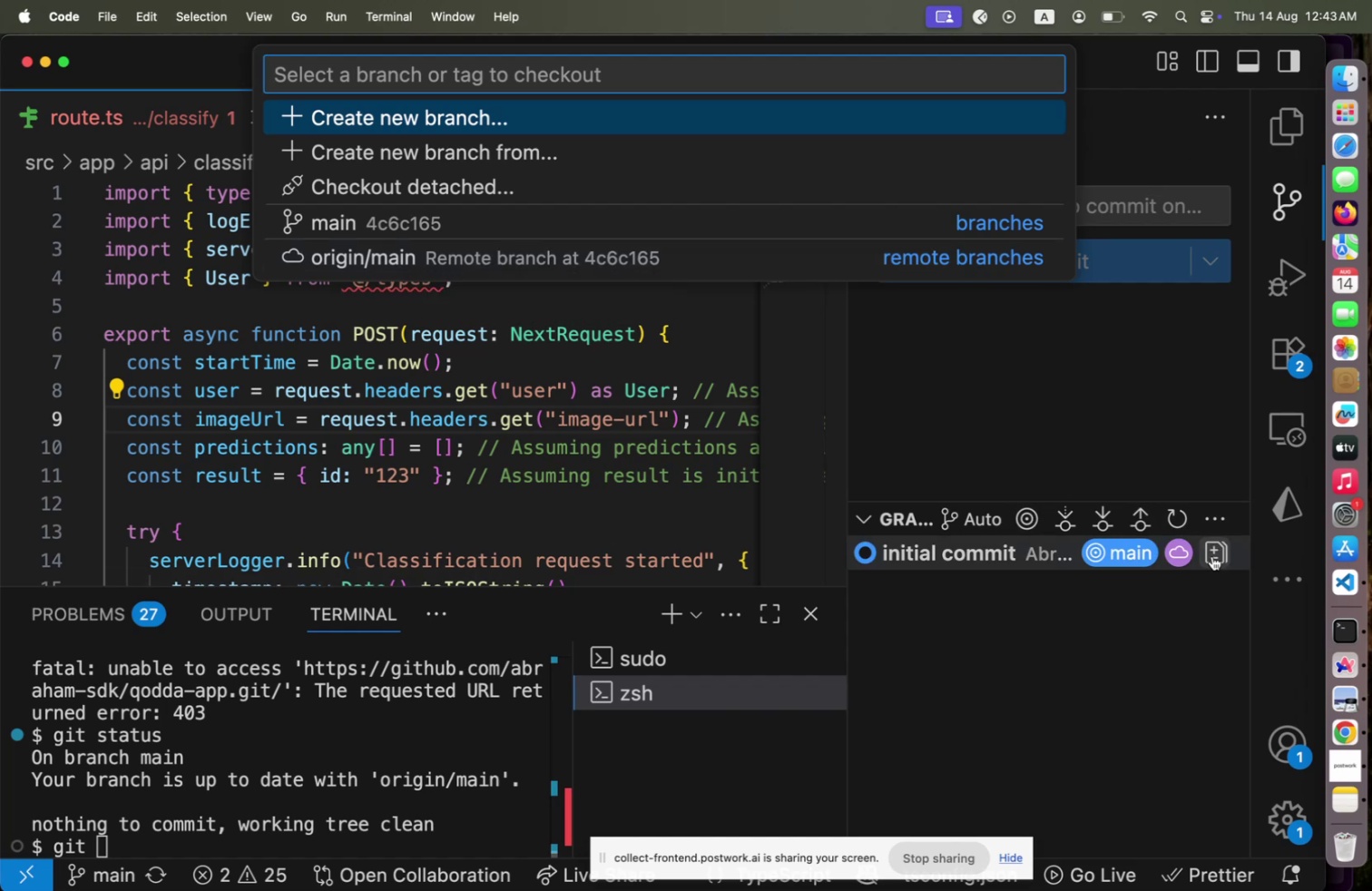 
wait(5.34)
 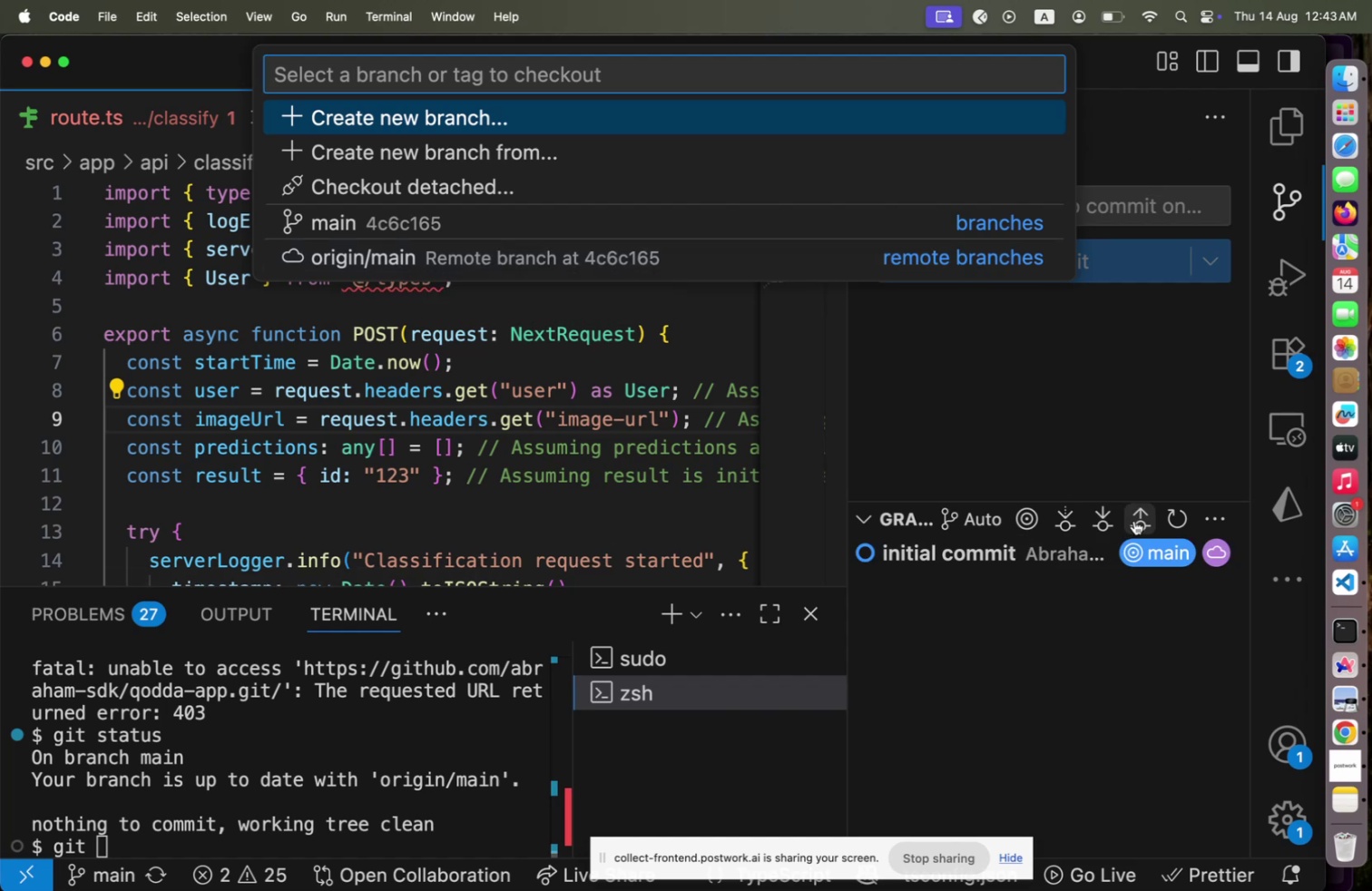 
left_click([1181, 559])
 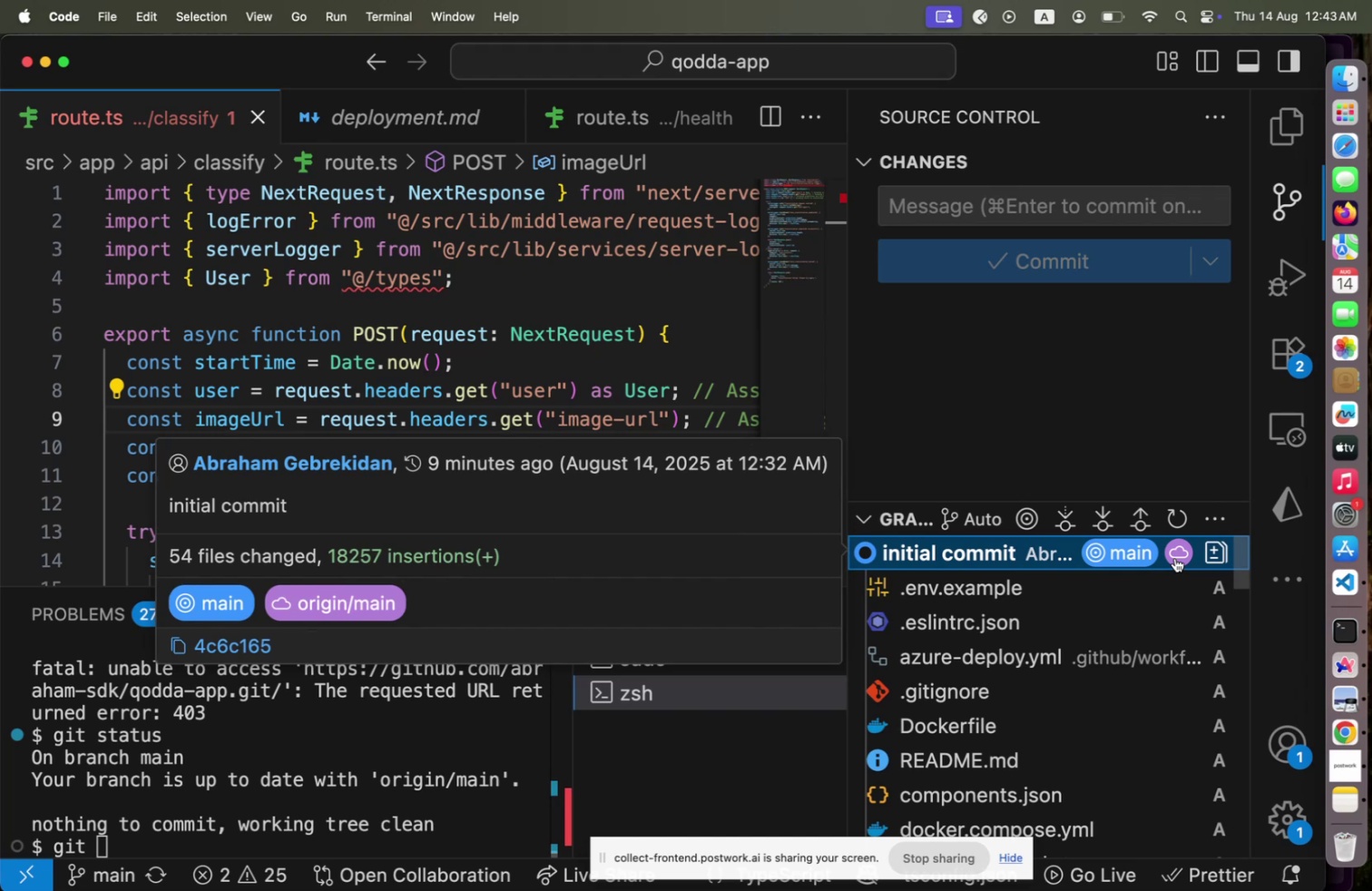 
wait(8.58)
 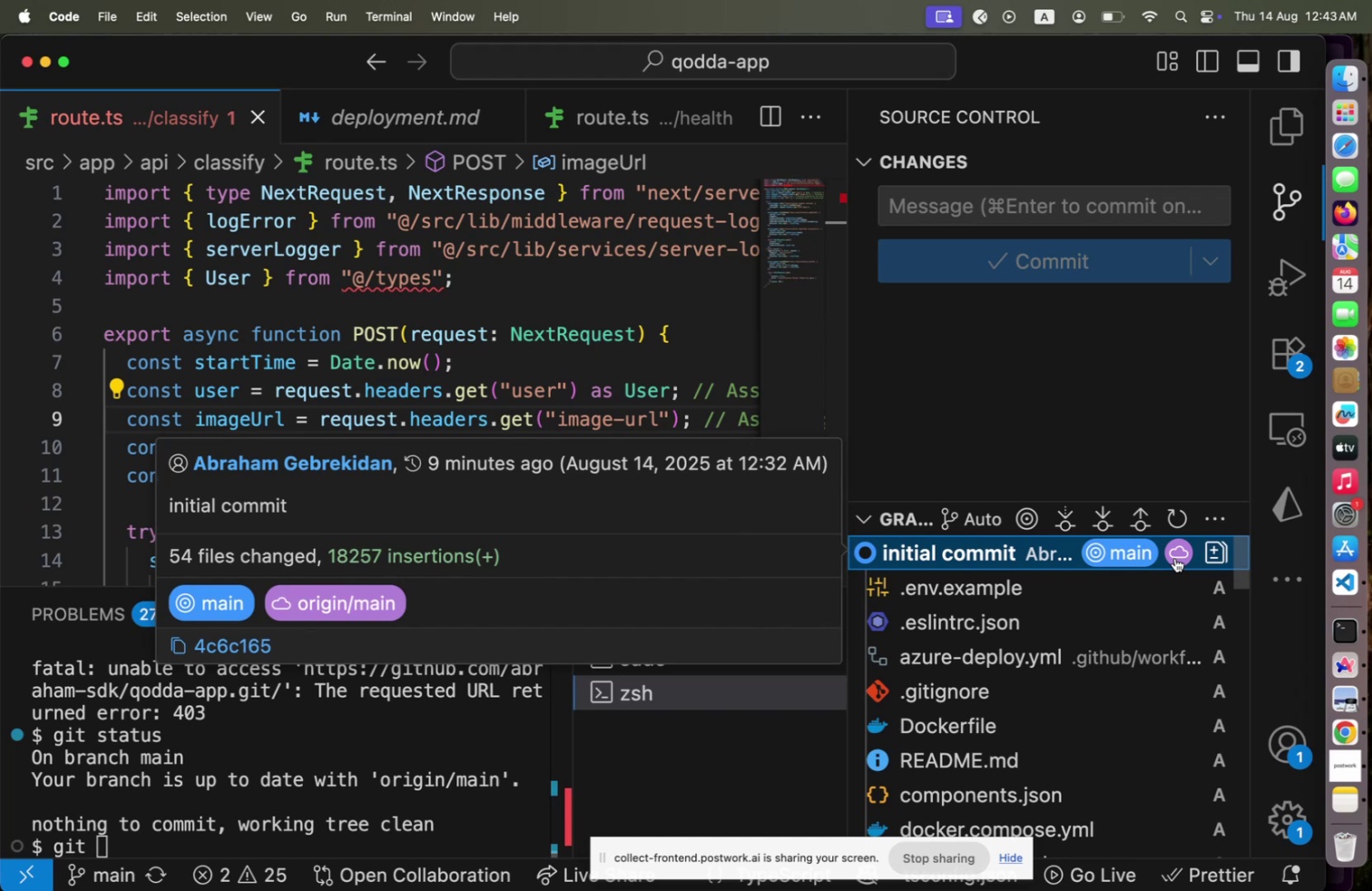 
scroll: coordinate [1028, 640], scroll_direction: down, amount: 48.0
 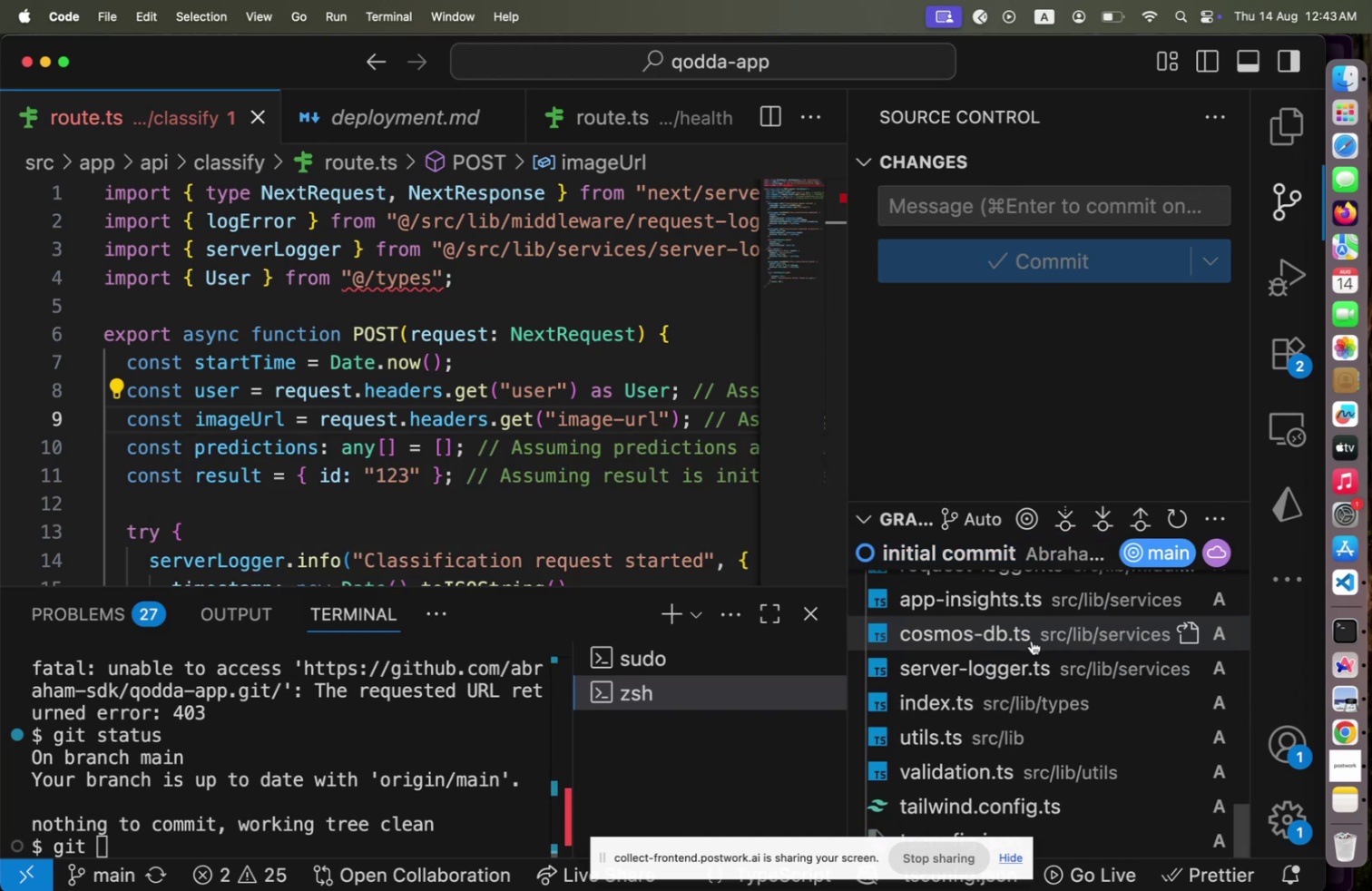 
scroll: coordinate [1052, 637], scroll_direction: up, amount: 24.0
 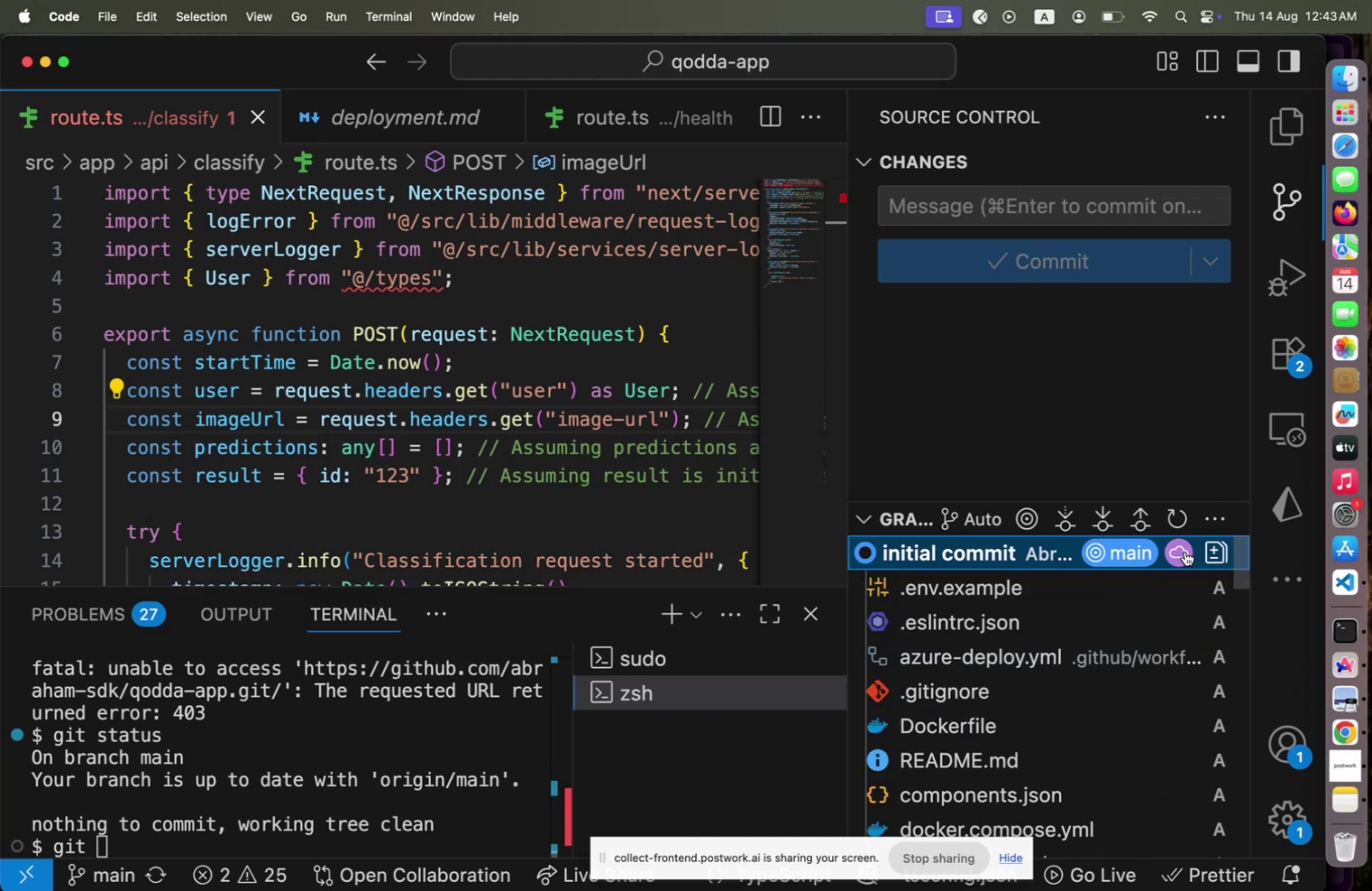 
left_click([1185, 551])
 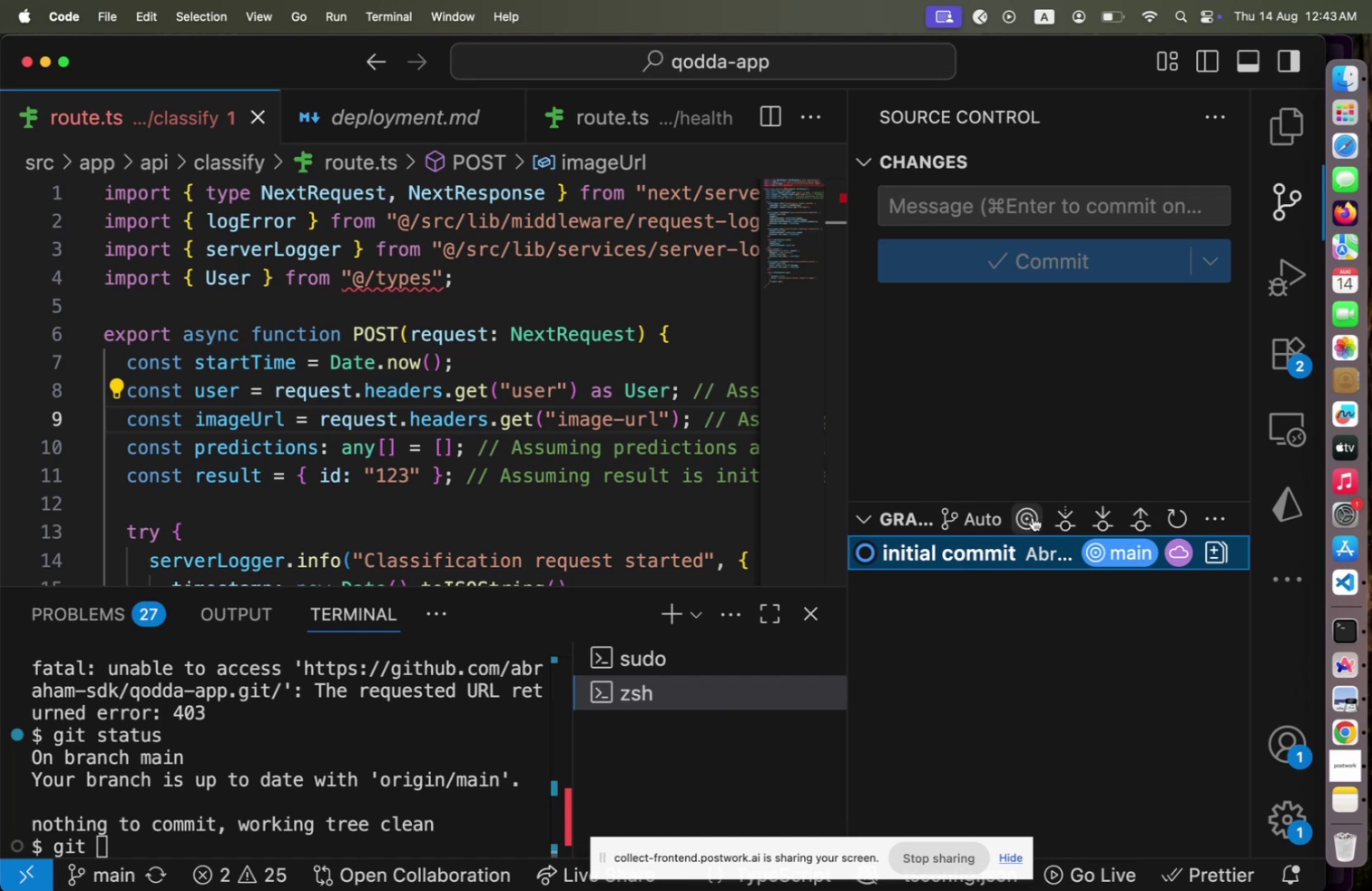 
left_click([1214, 514])
 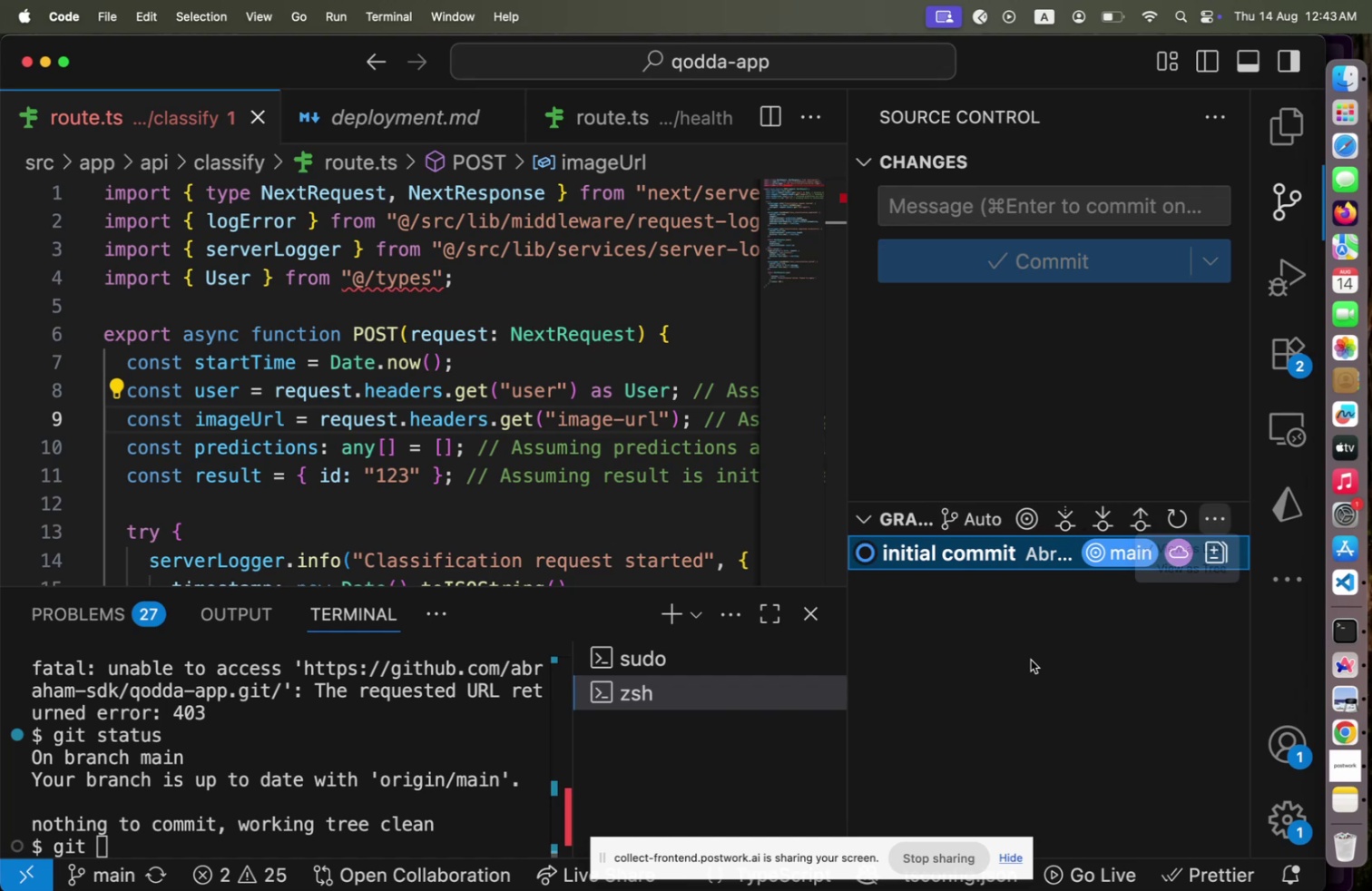 
left_click([1031, 659])
 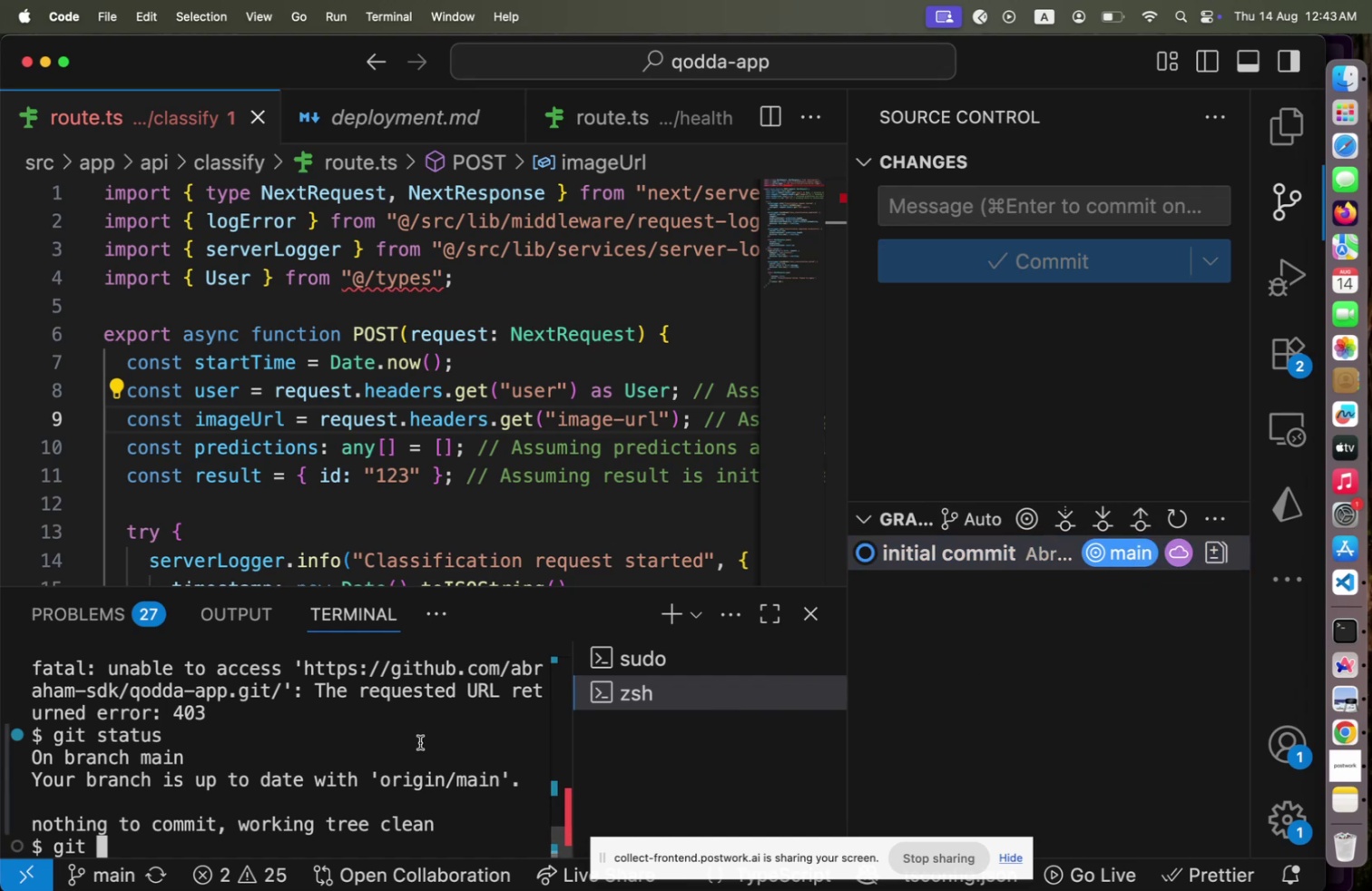 
left_click([420, 741])
 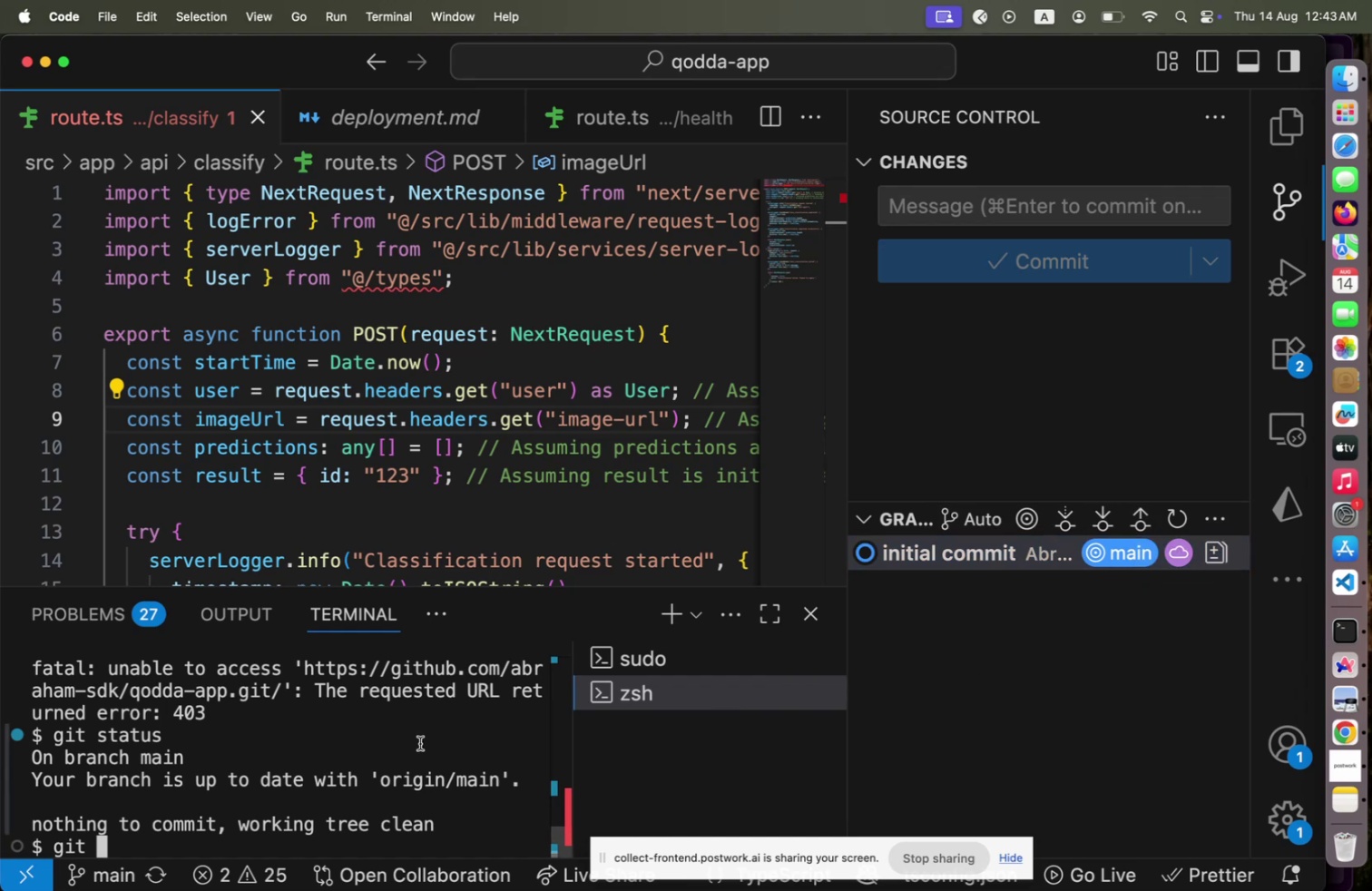 
type(push origin main)
 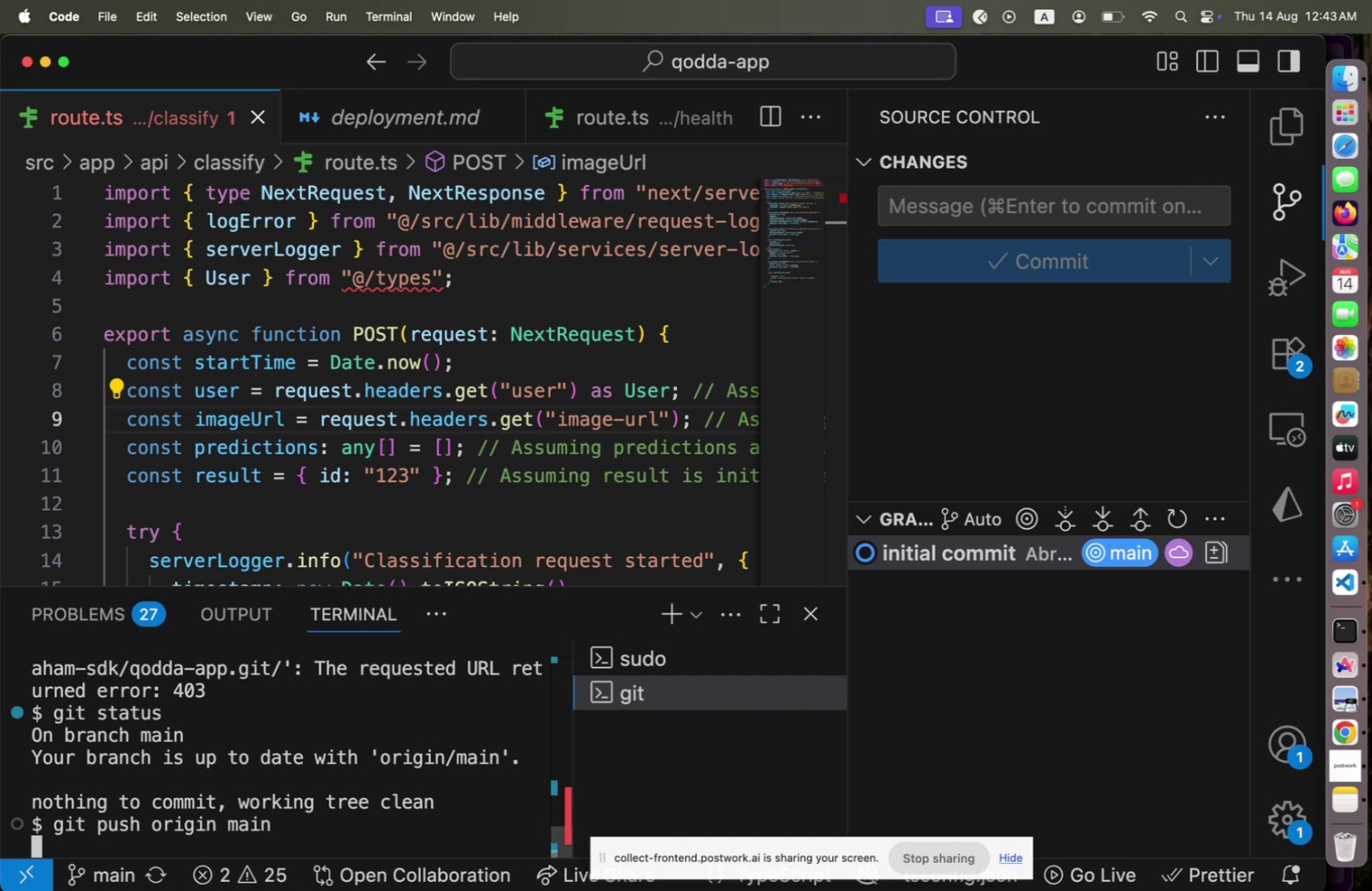 
key(Enter)
 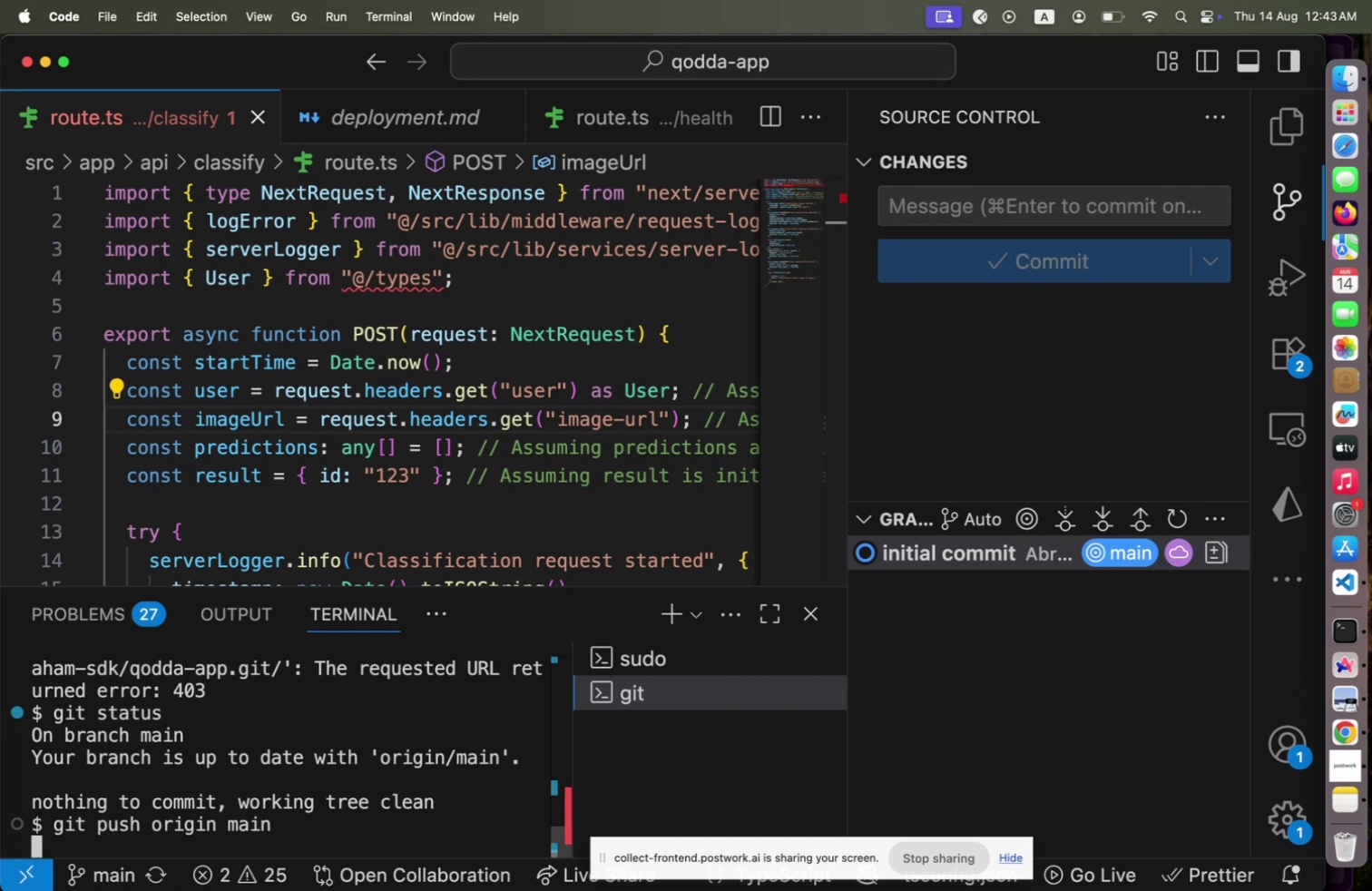 
key(Meta+CommandLeft)
 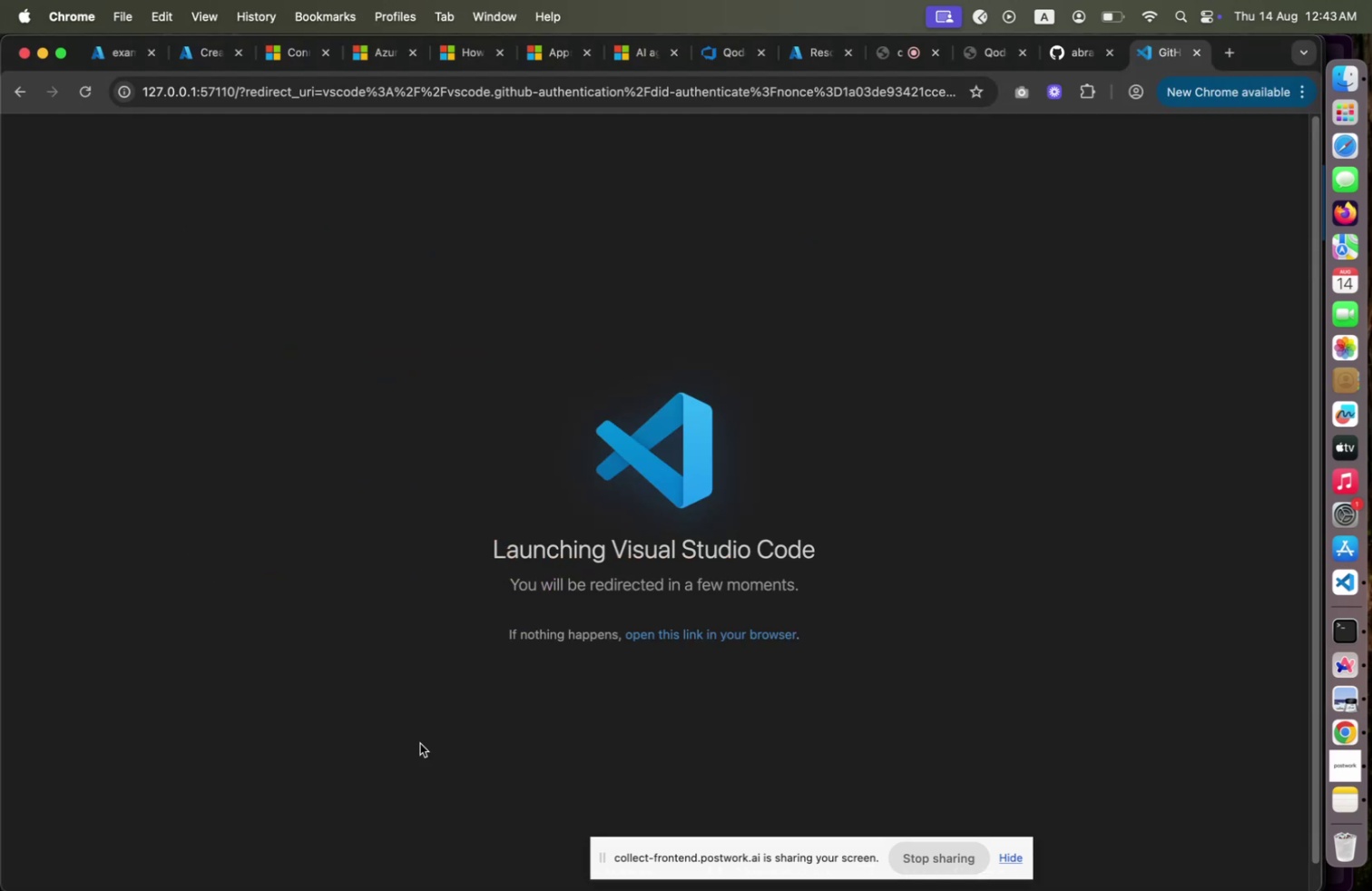 
key(Meta+Tab)
 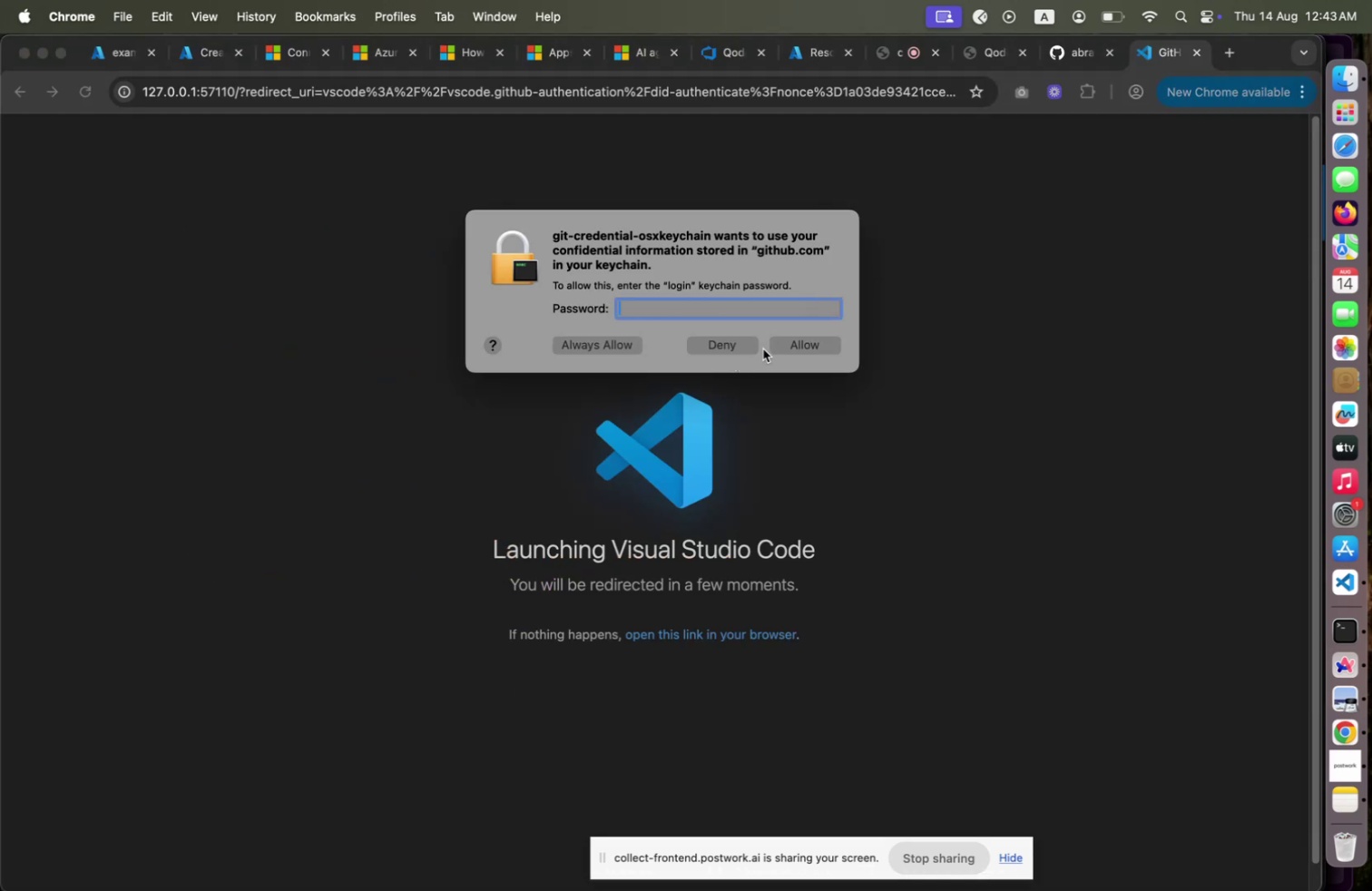 
left_click([787, 307])
 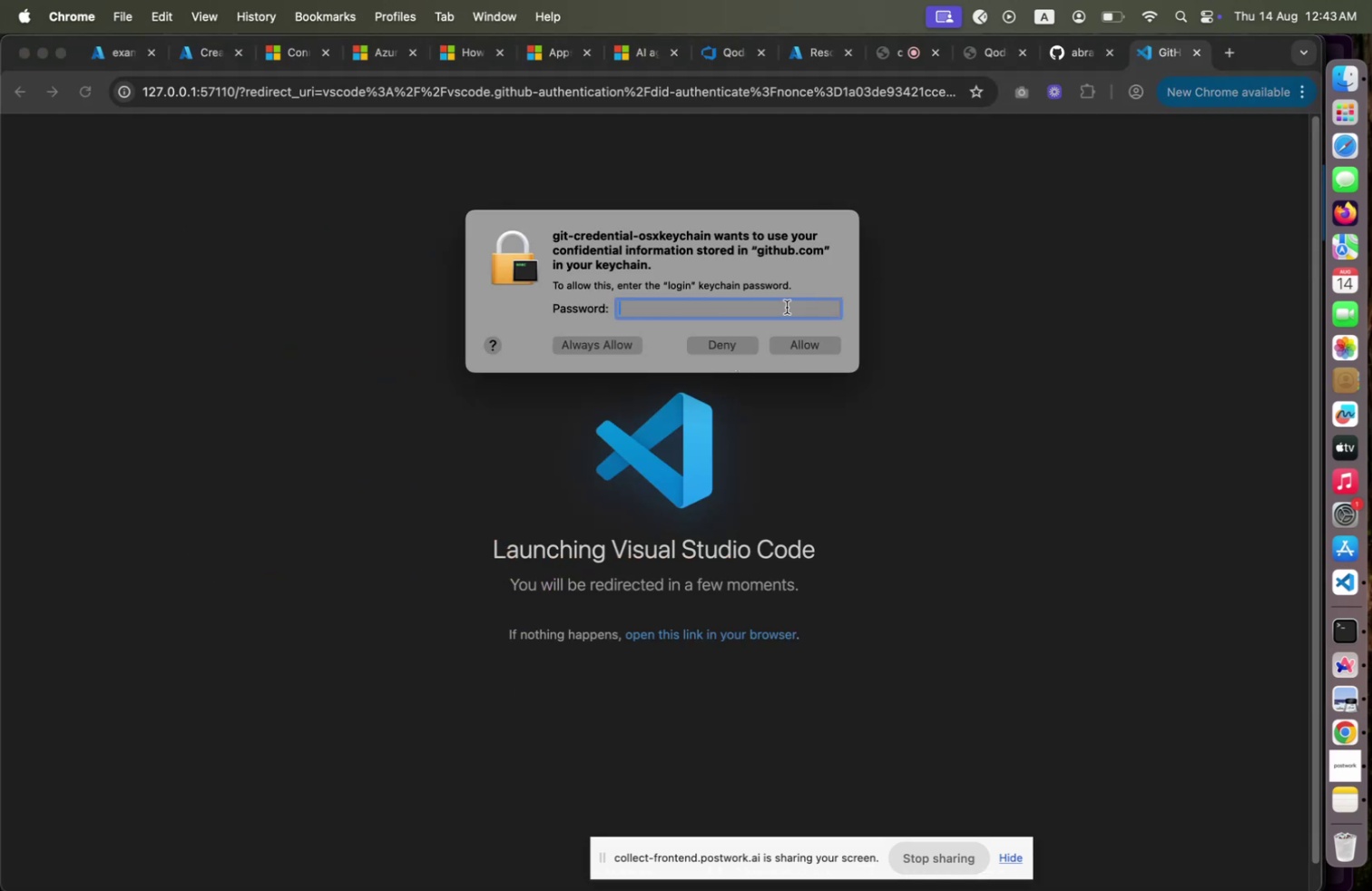 
hold_key(key=ShiftLeft, duration=0.47)
 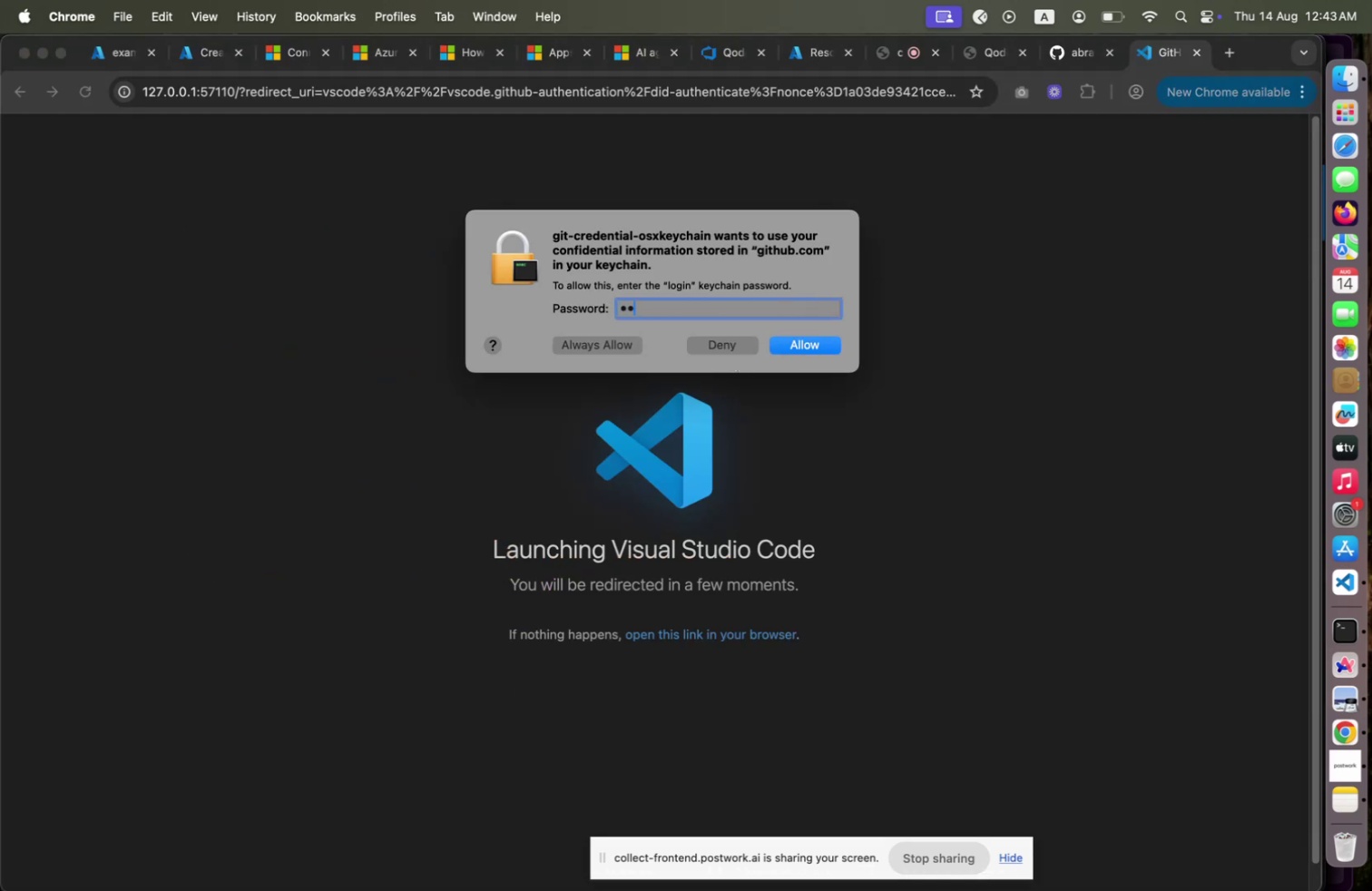 
hold_key(key=ShiftLeft, duration=0.54)
 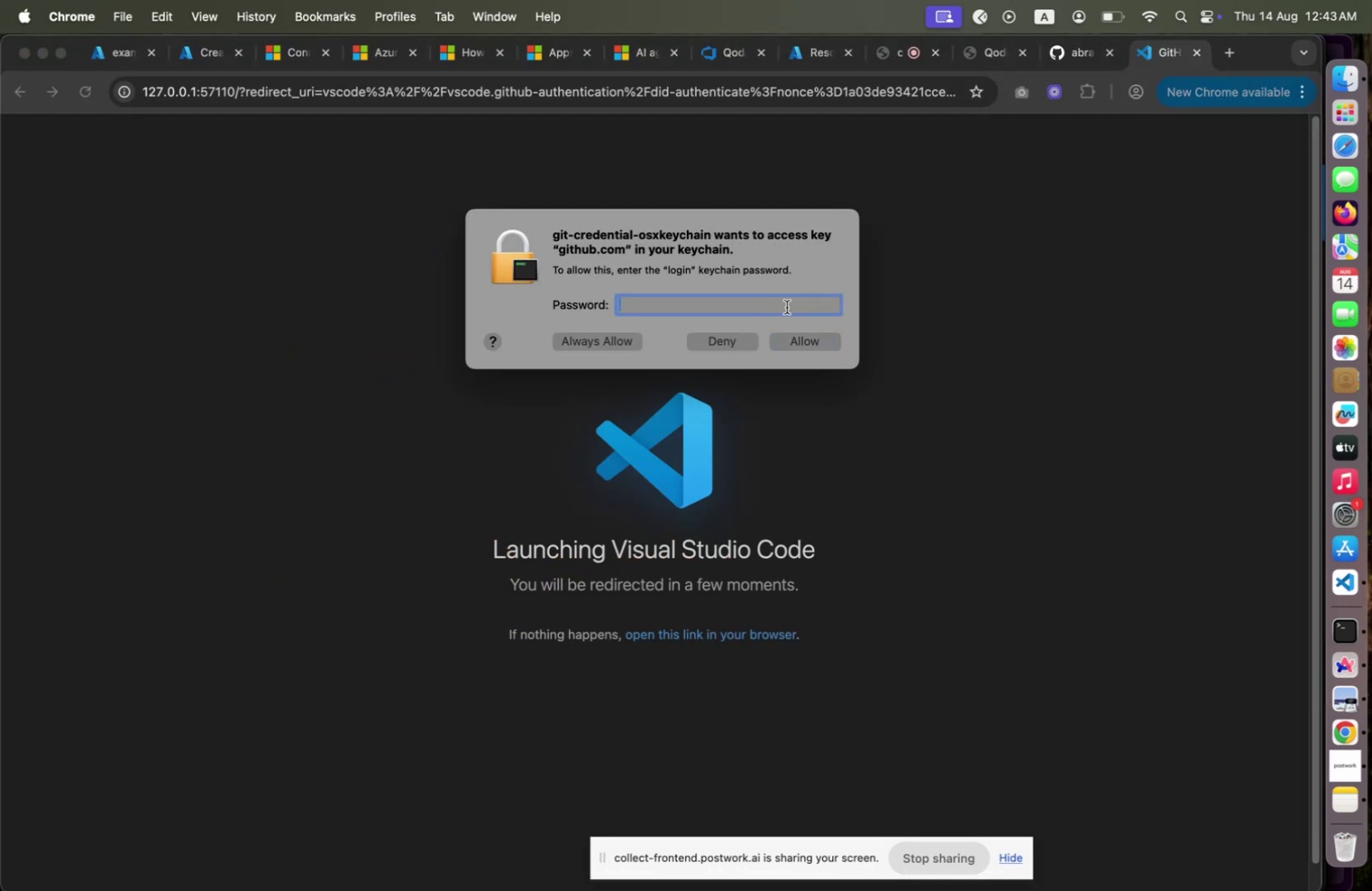 
hold_key(key=ShiftLeft, duration=0.44)
 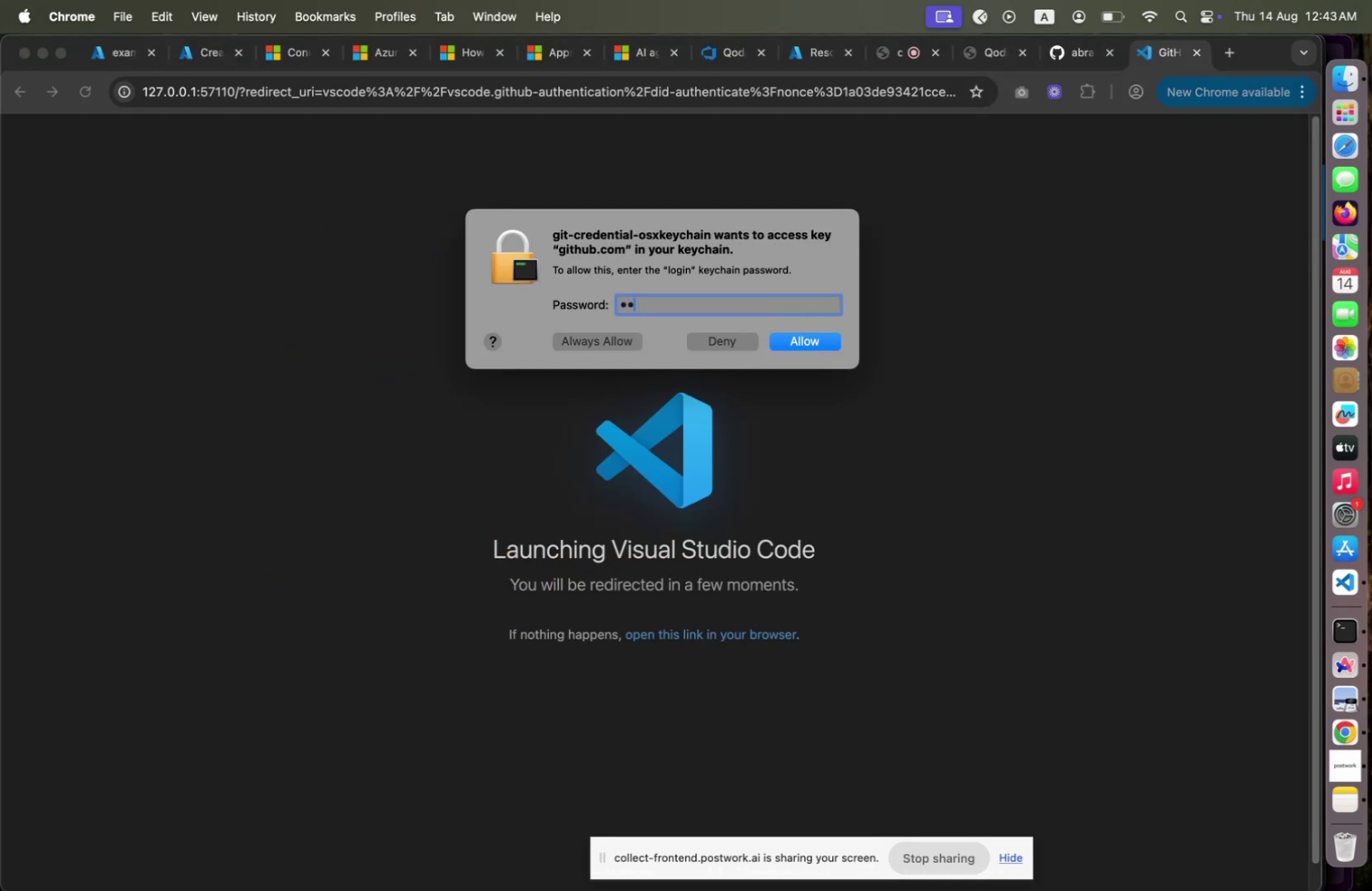 
hold_key(key=ShiftLeft, duration=0.52)
 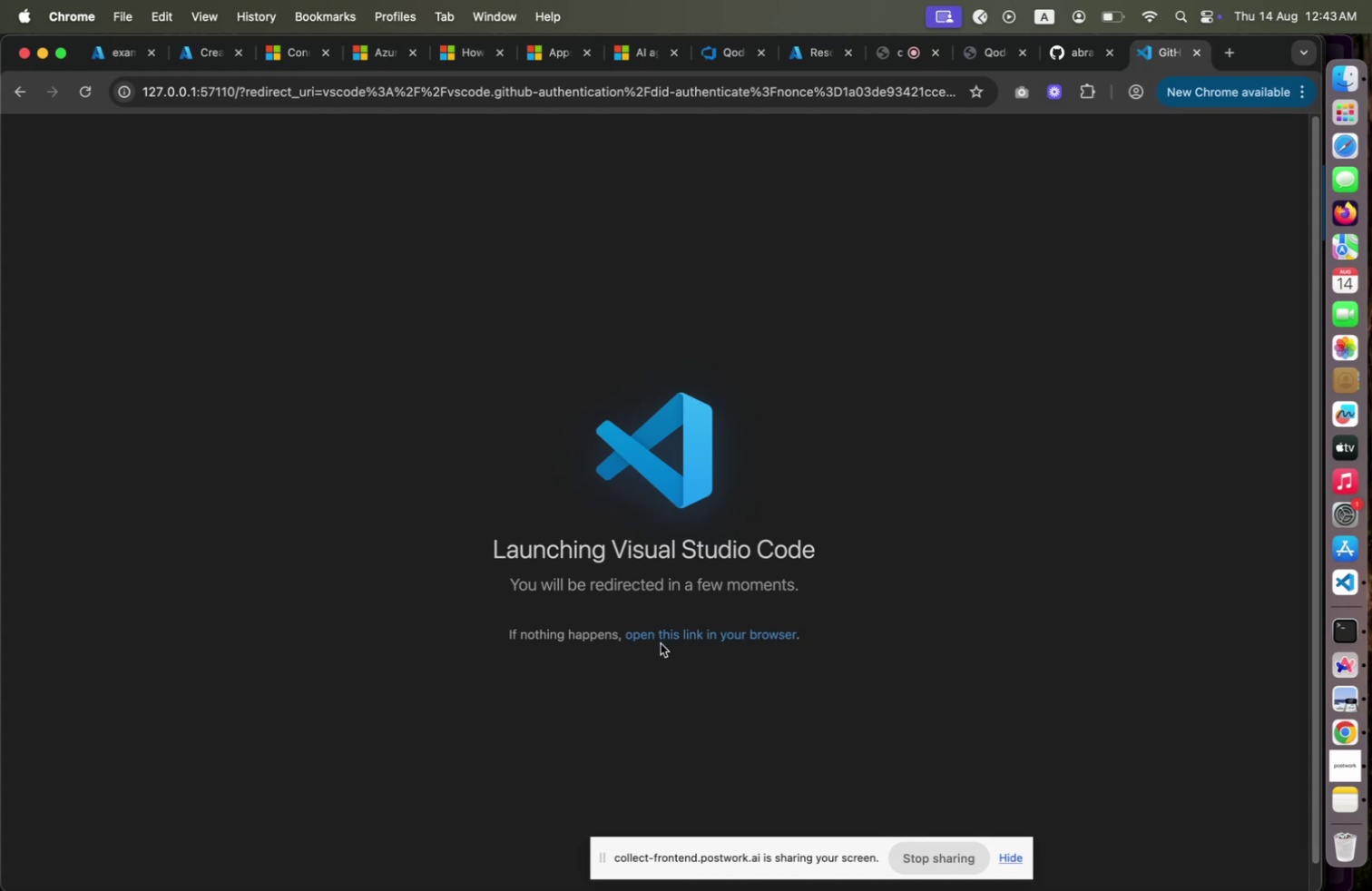 
left_click([667, 638])
 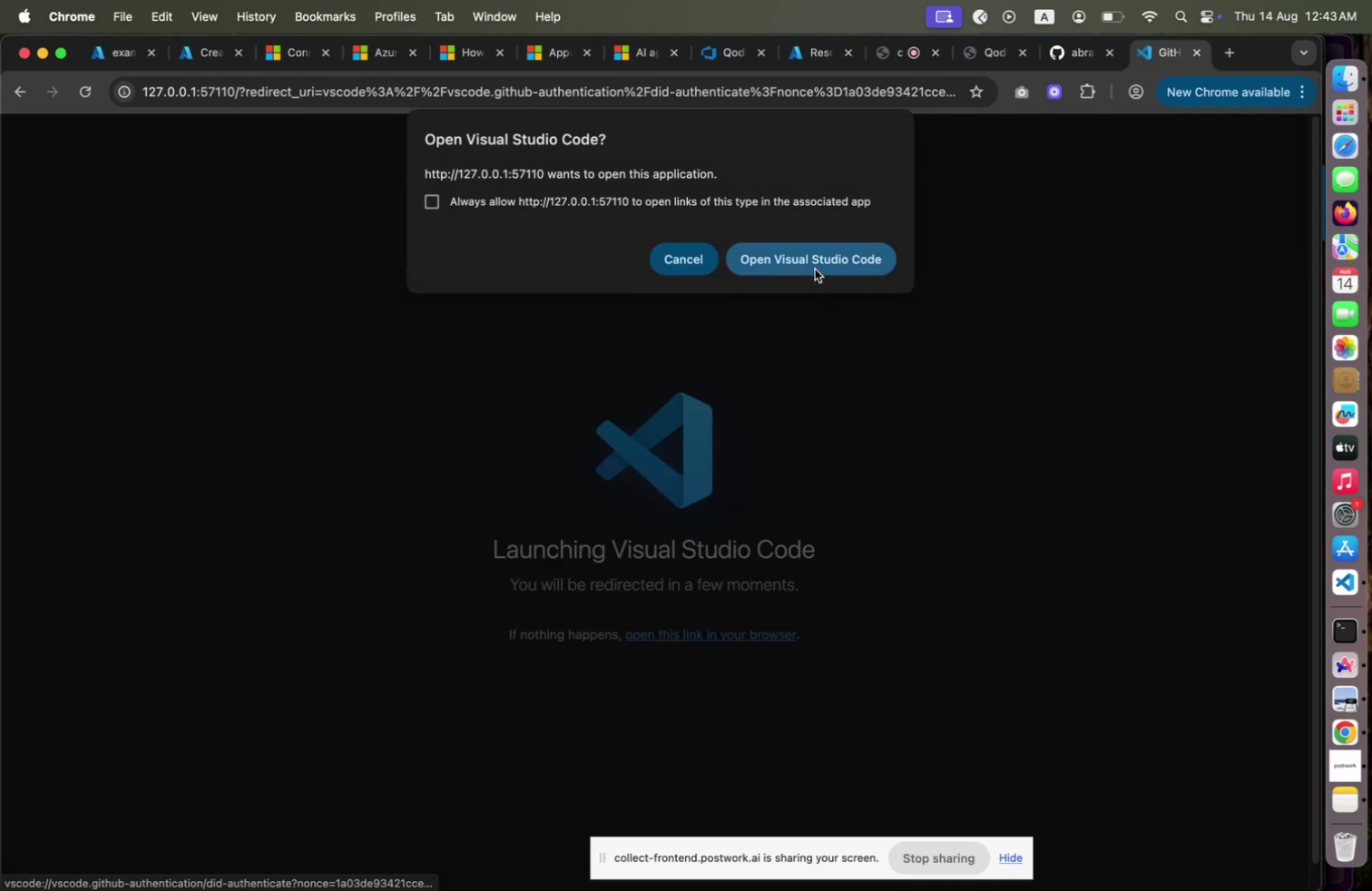 
left_click([815, 269])
 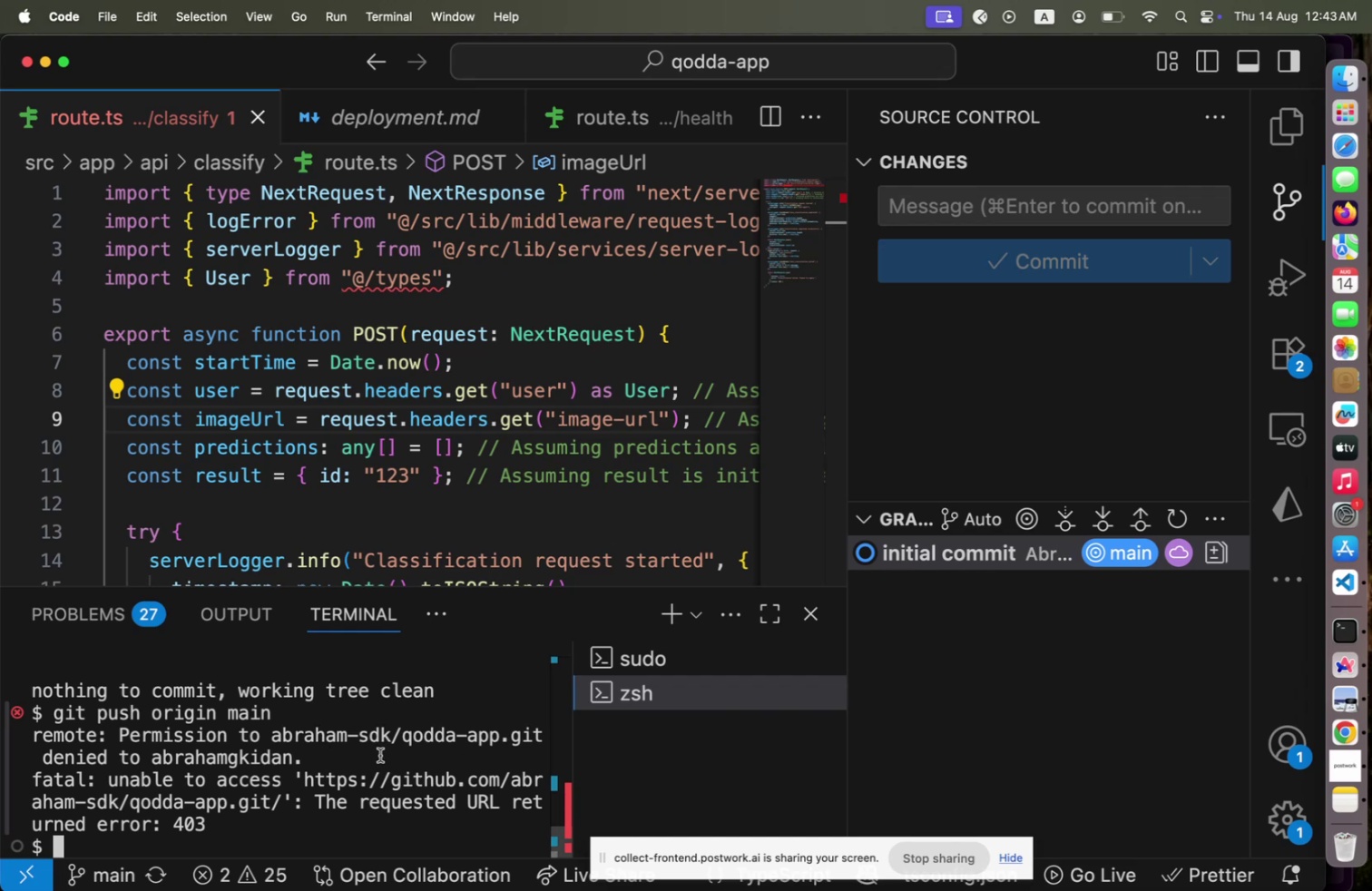 
wait(14.61)
 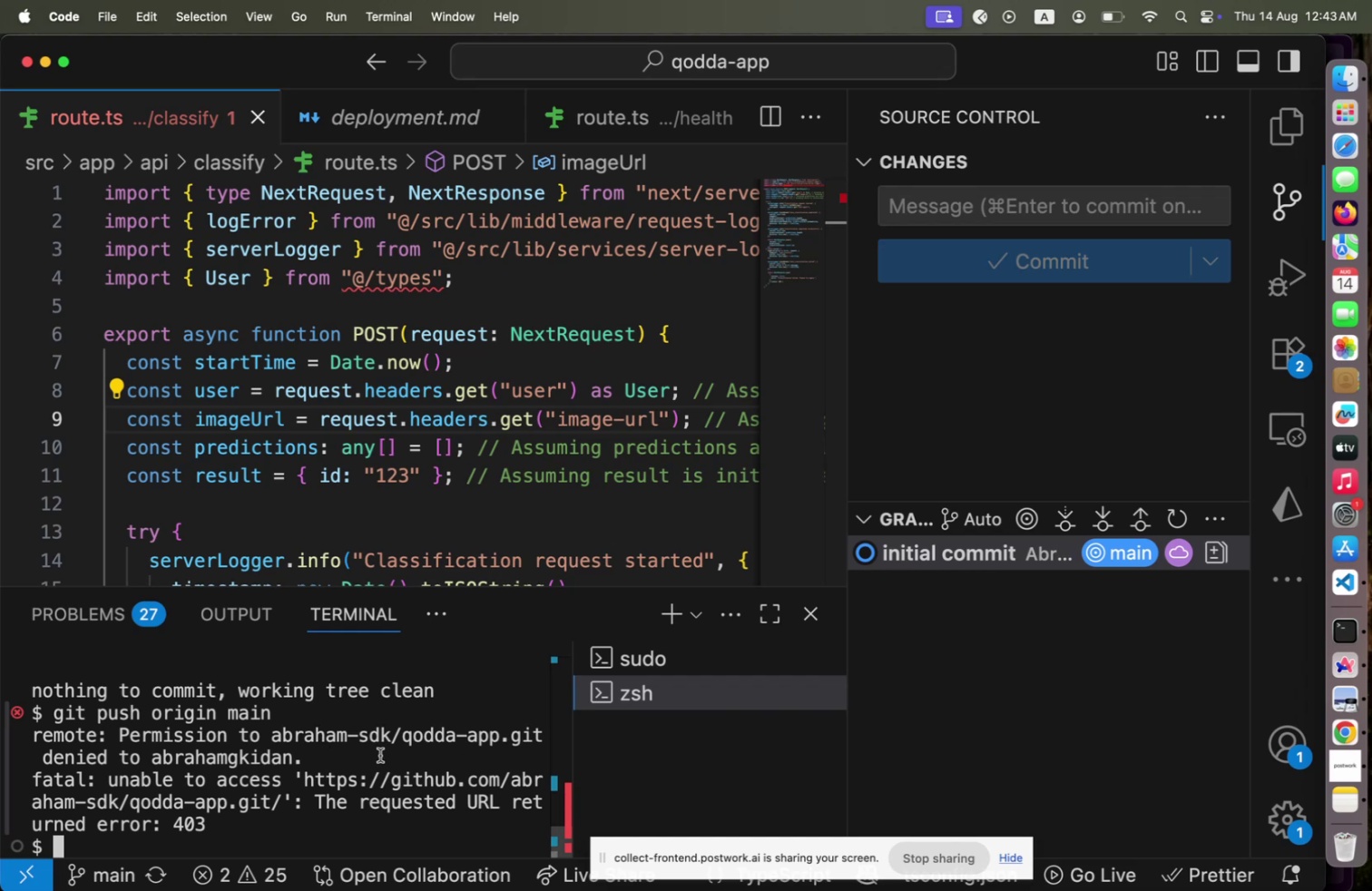 
left_click([1355, 650])
 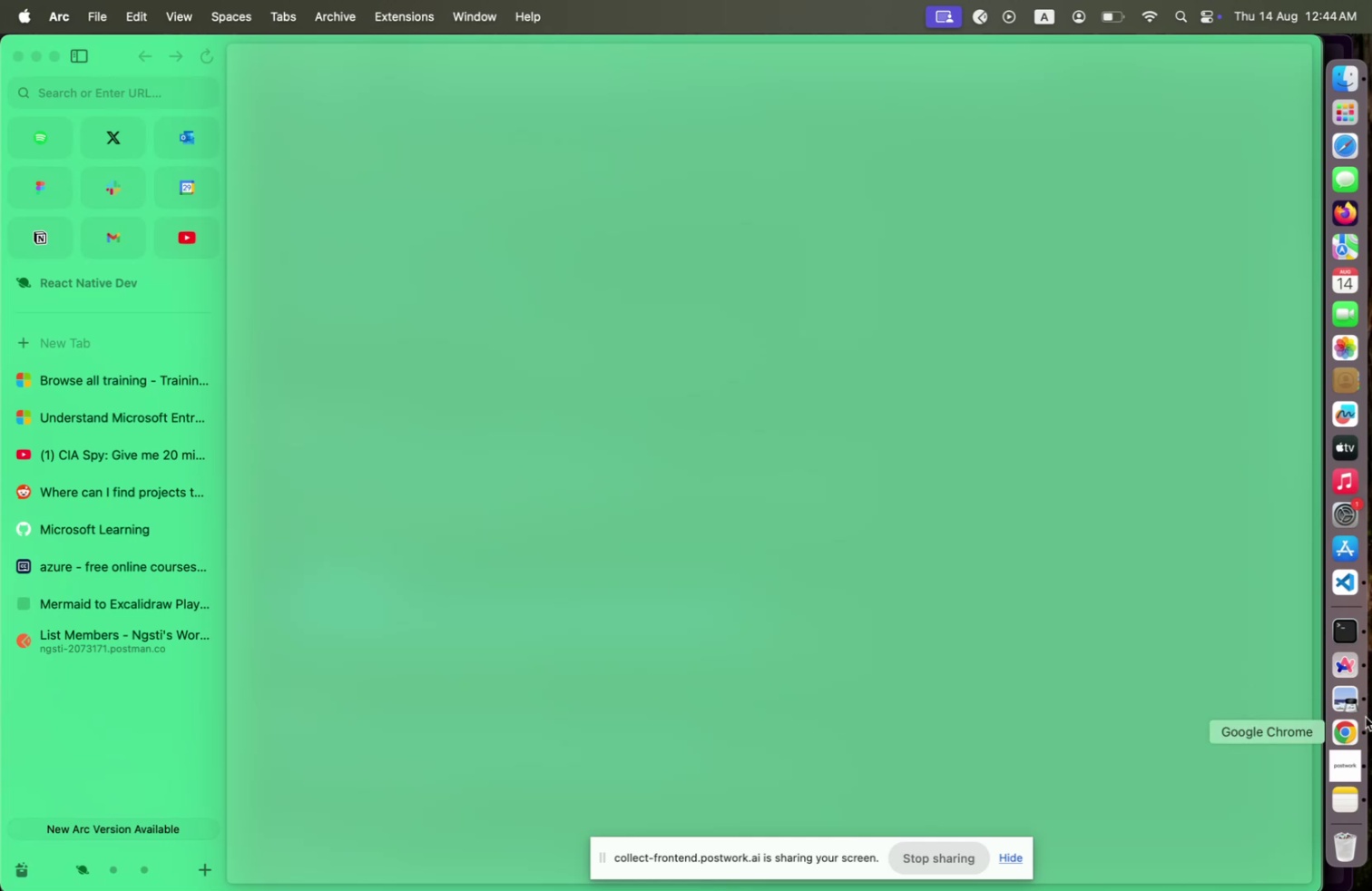 
left_click([1360, 722])
 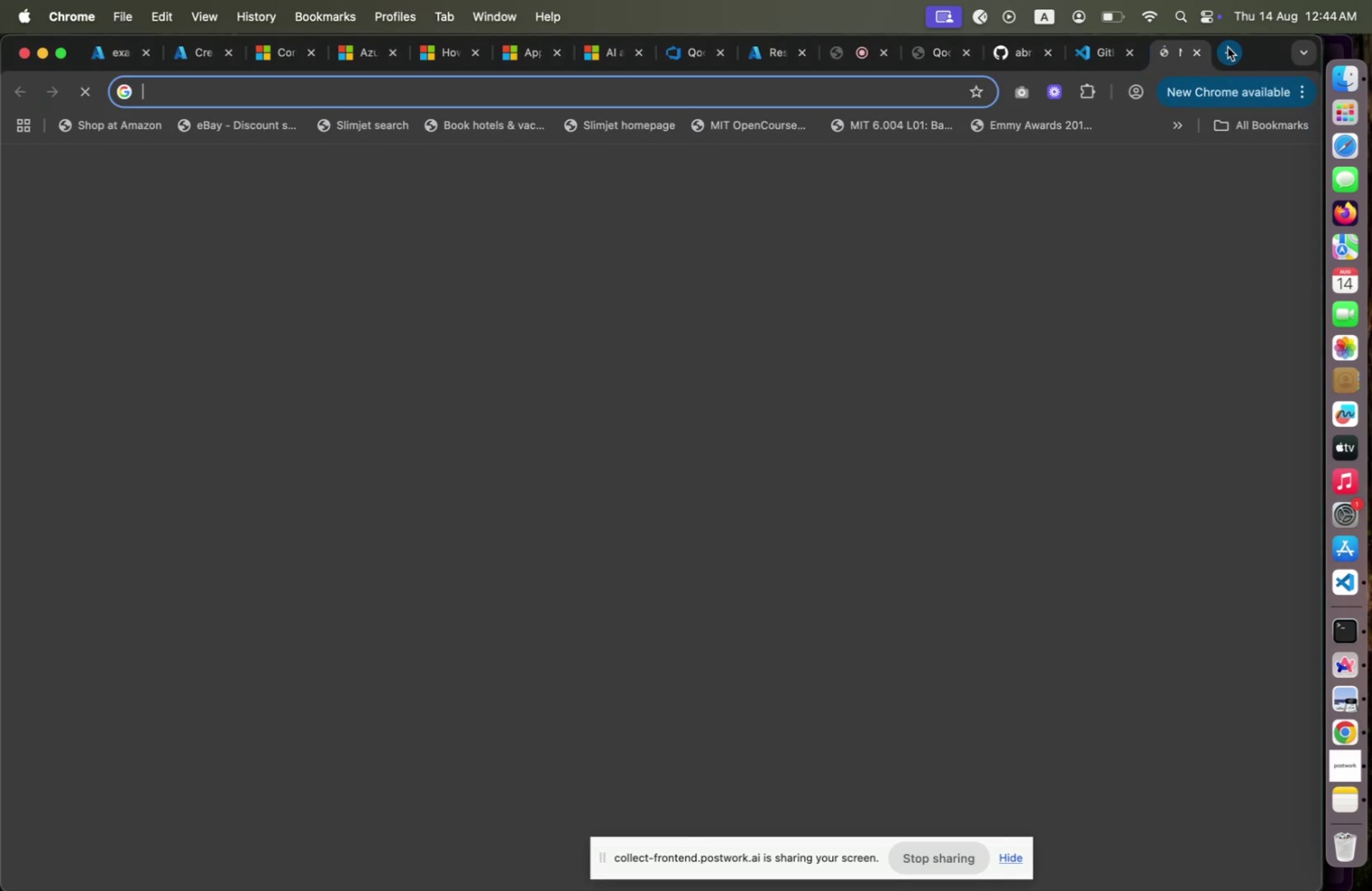 
type(git )
key(Backspace)
key(Backspace)
key(Backspace)
key(Backspace)
type(vscode git change c)
key(Backspace)
type(github account)
 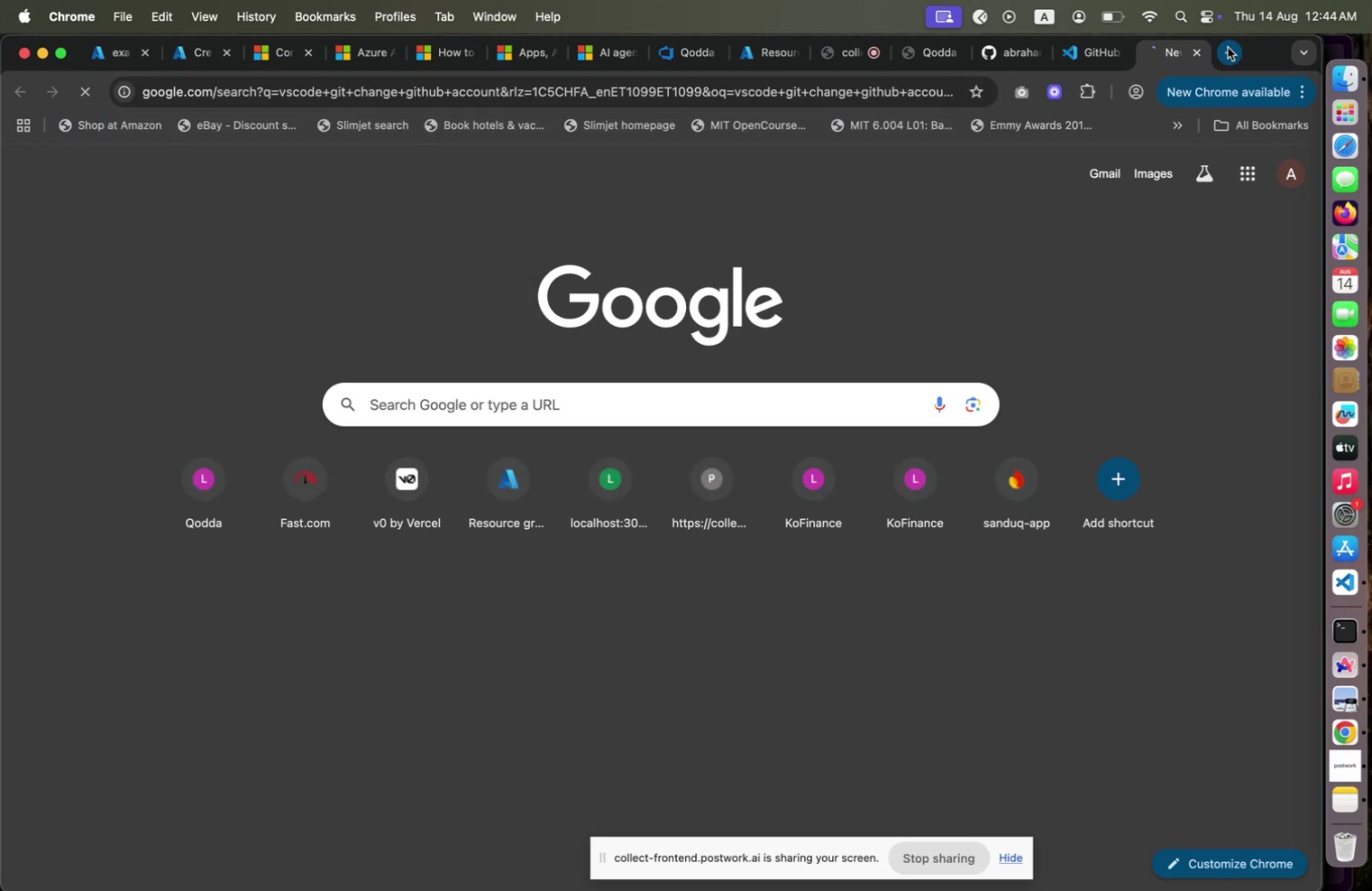 
key(Enter)
 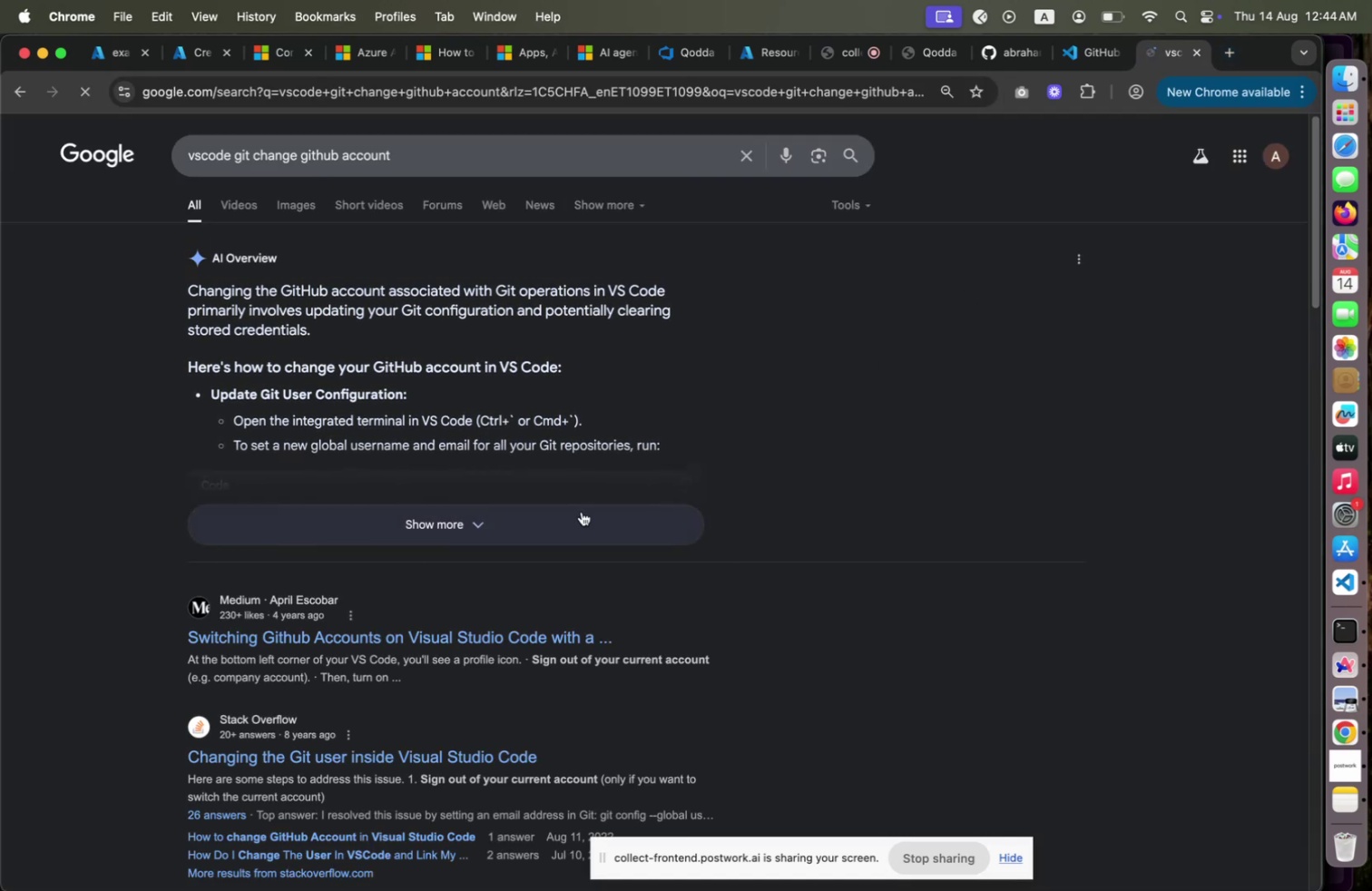 
left_click([496, 525])
 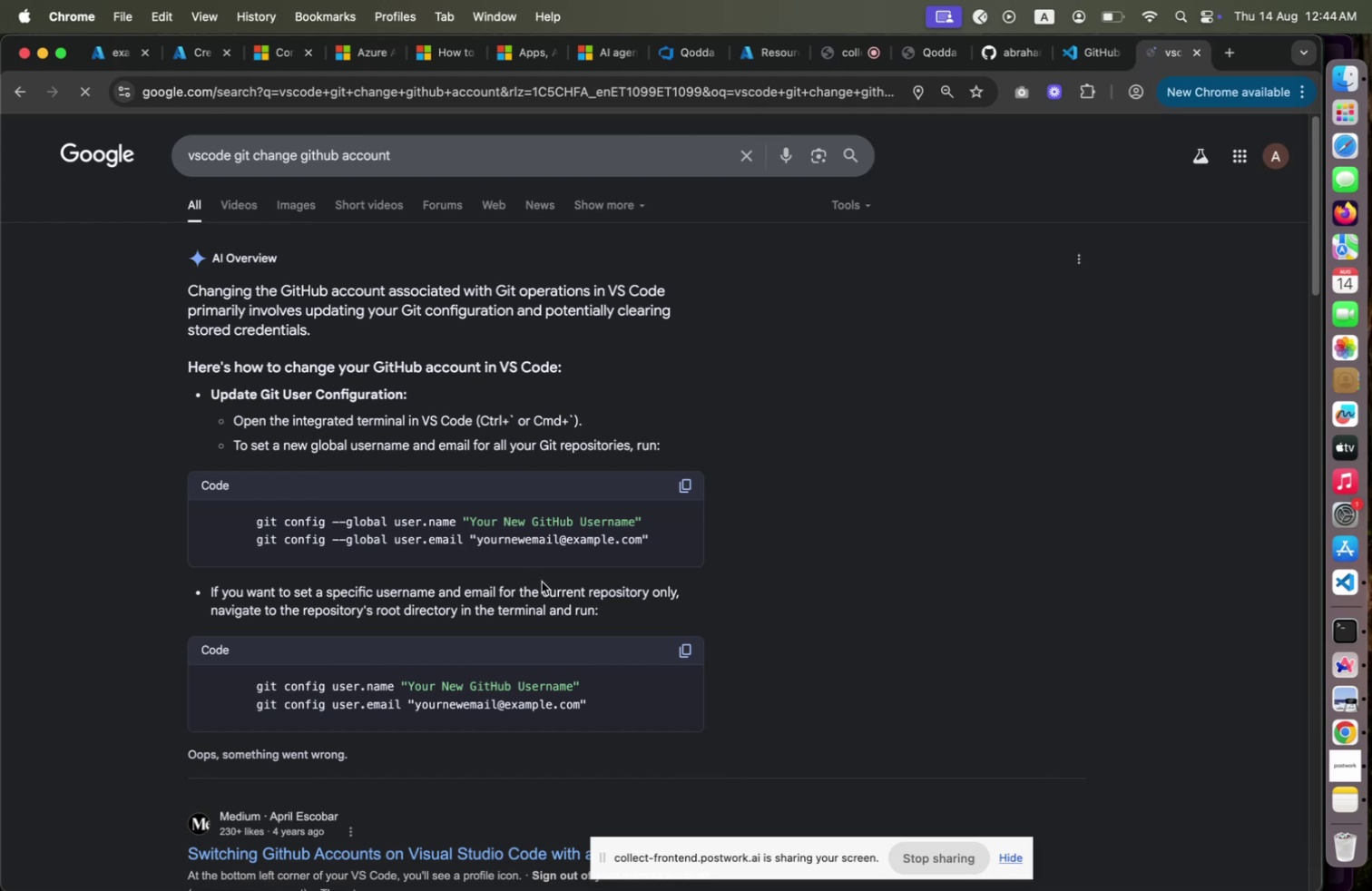 
wait(10.9)
 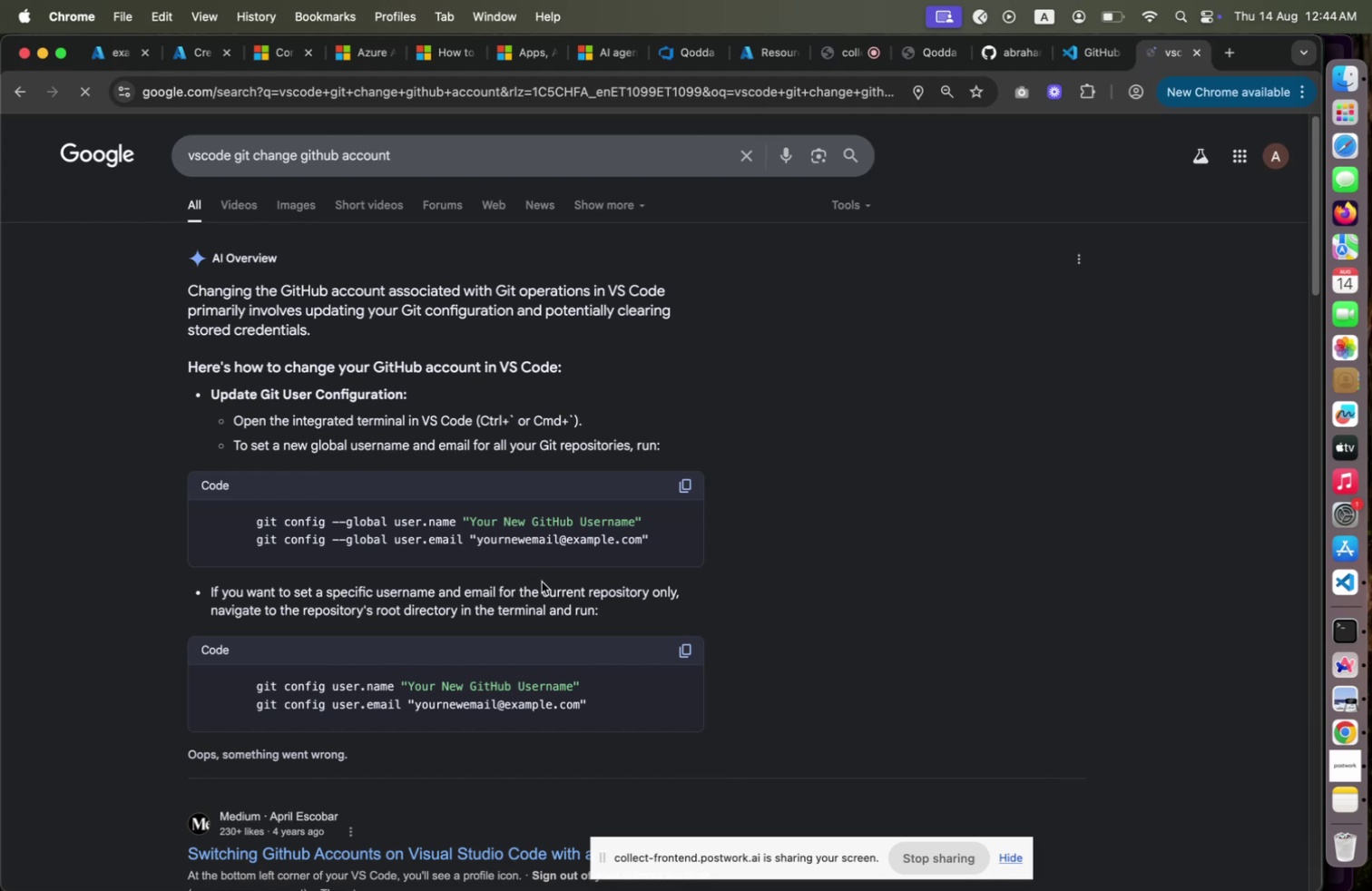 
scroll: coordinate [542, 581], scroll_direction: down, amount: 3.0
 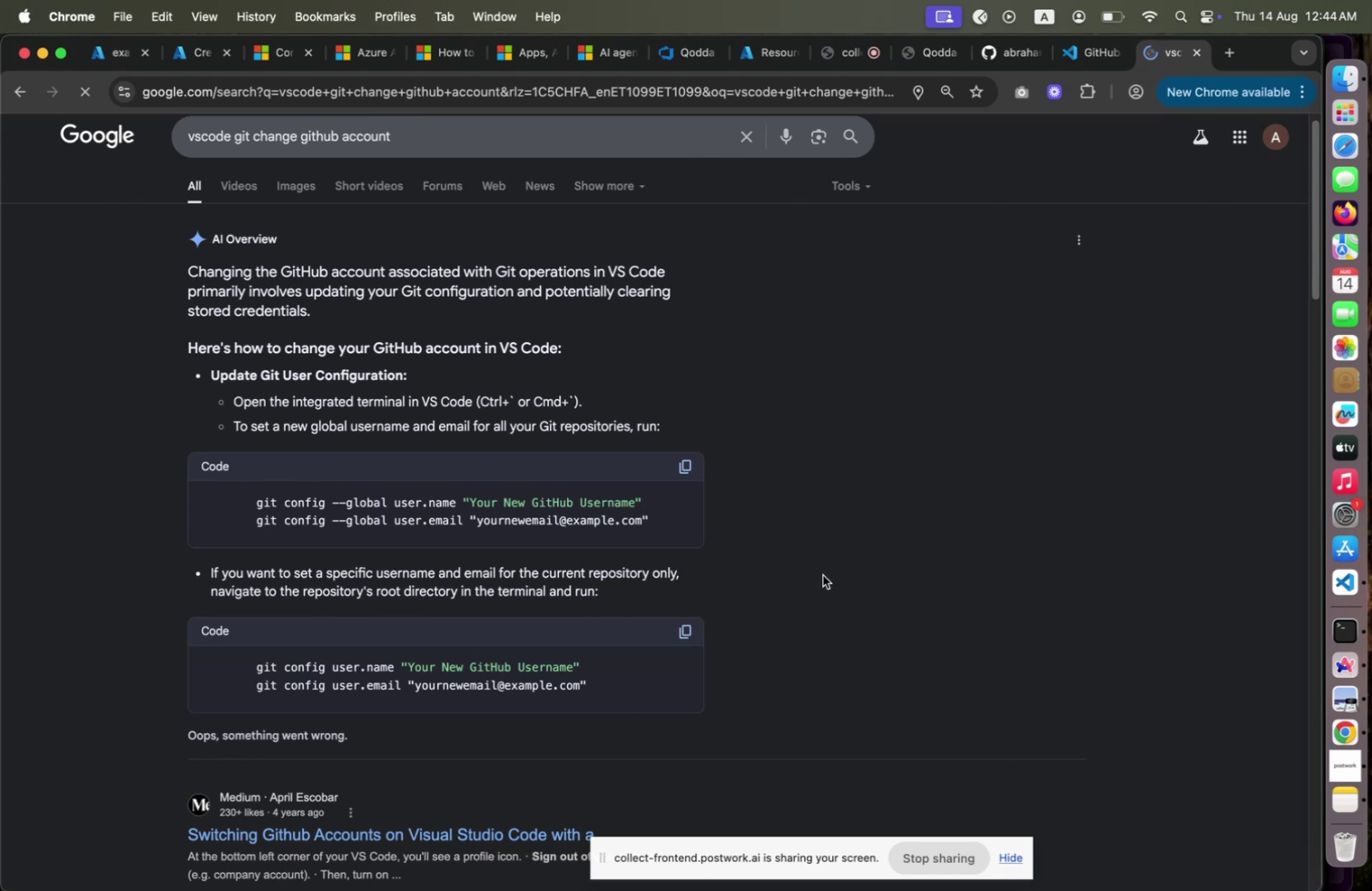 
left_click([1371, 566])
 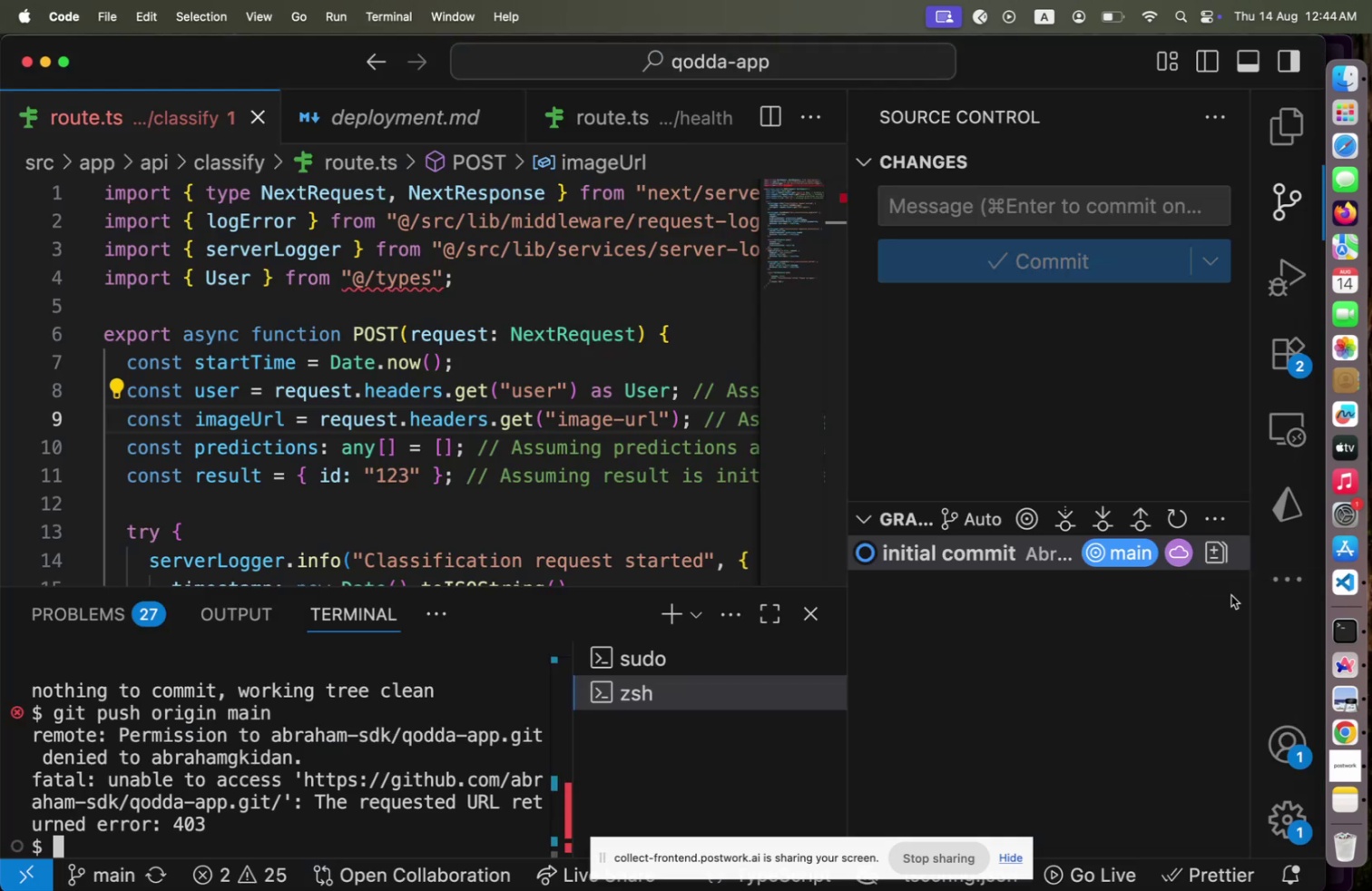 
key(Meta+CommandLeft)
 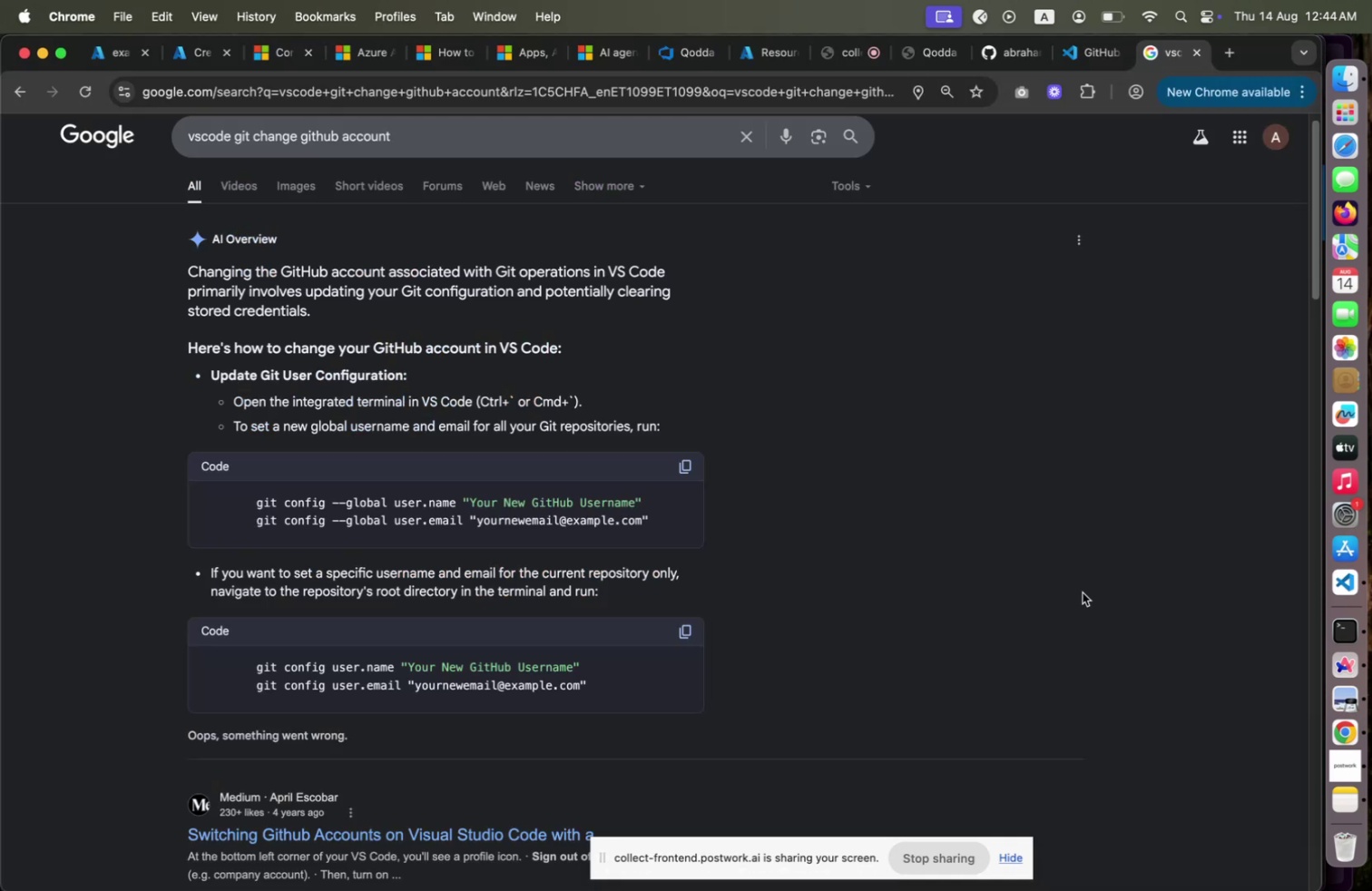 
key(Meta+Tab)
 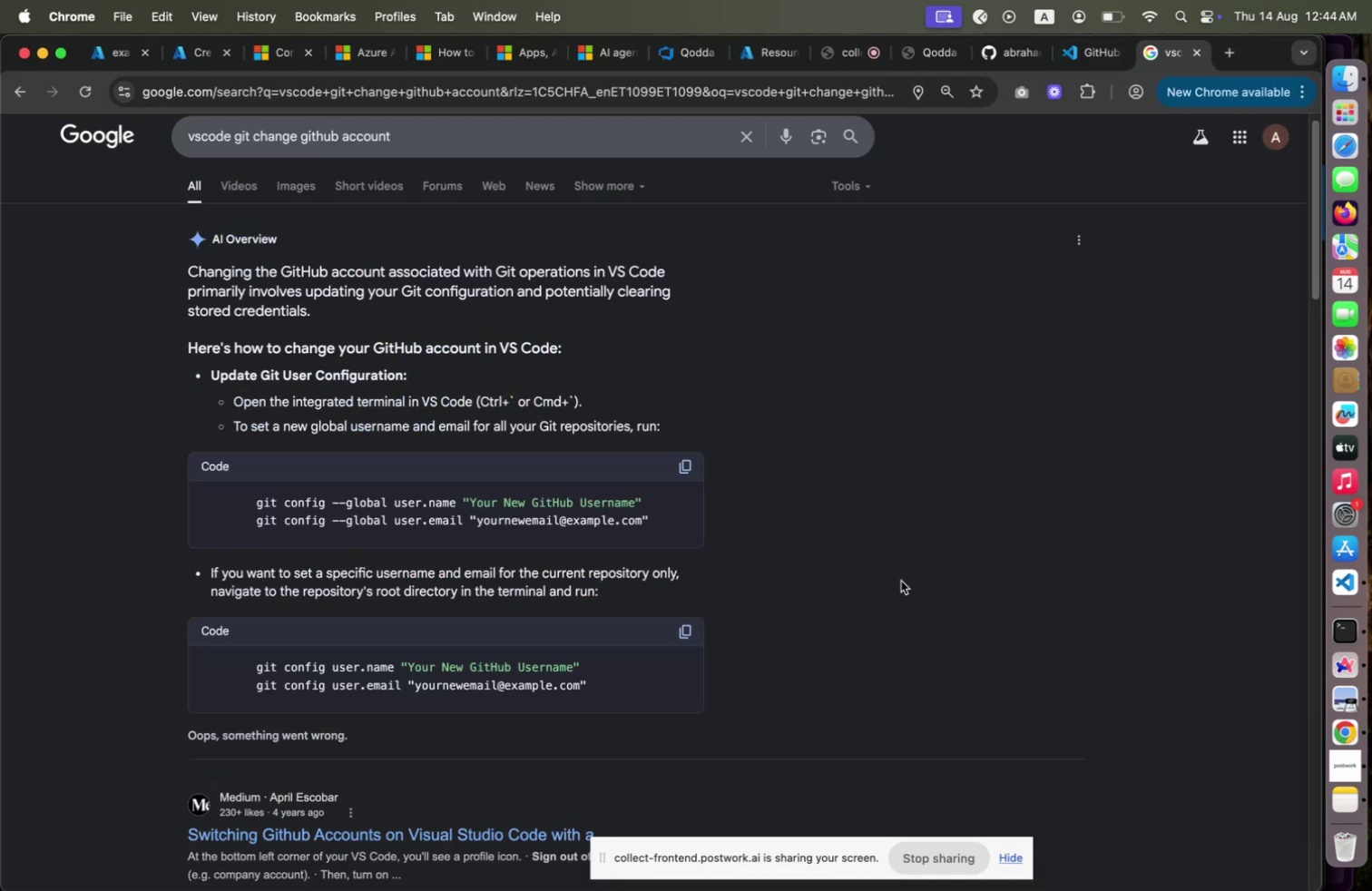 
key(Meta+CommandLeft)
 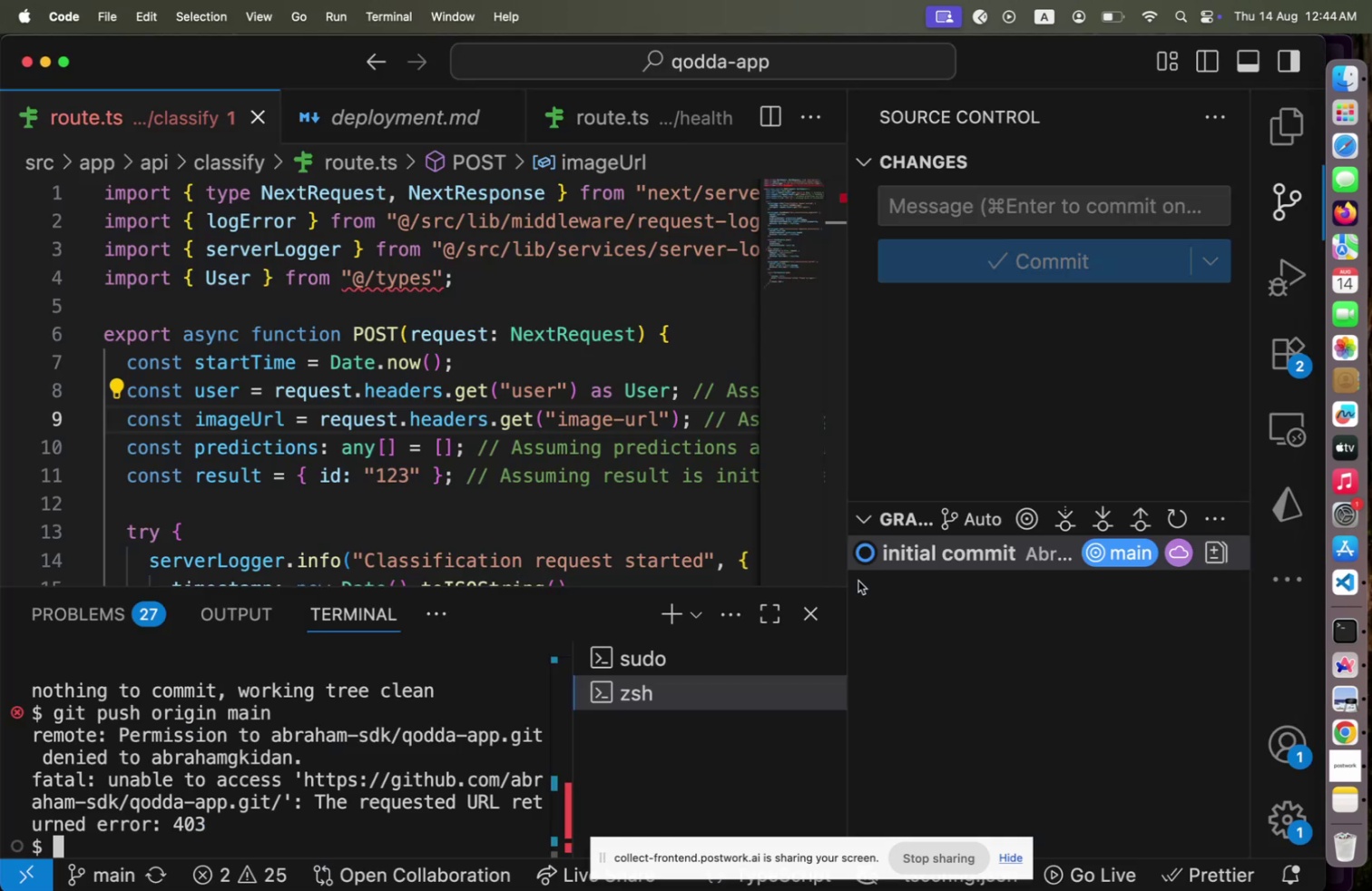 
key(Meta+Tab)
 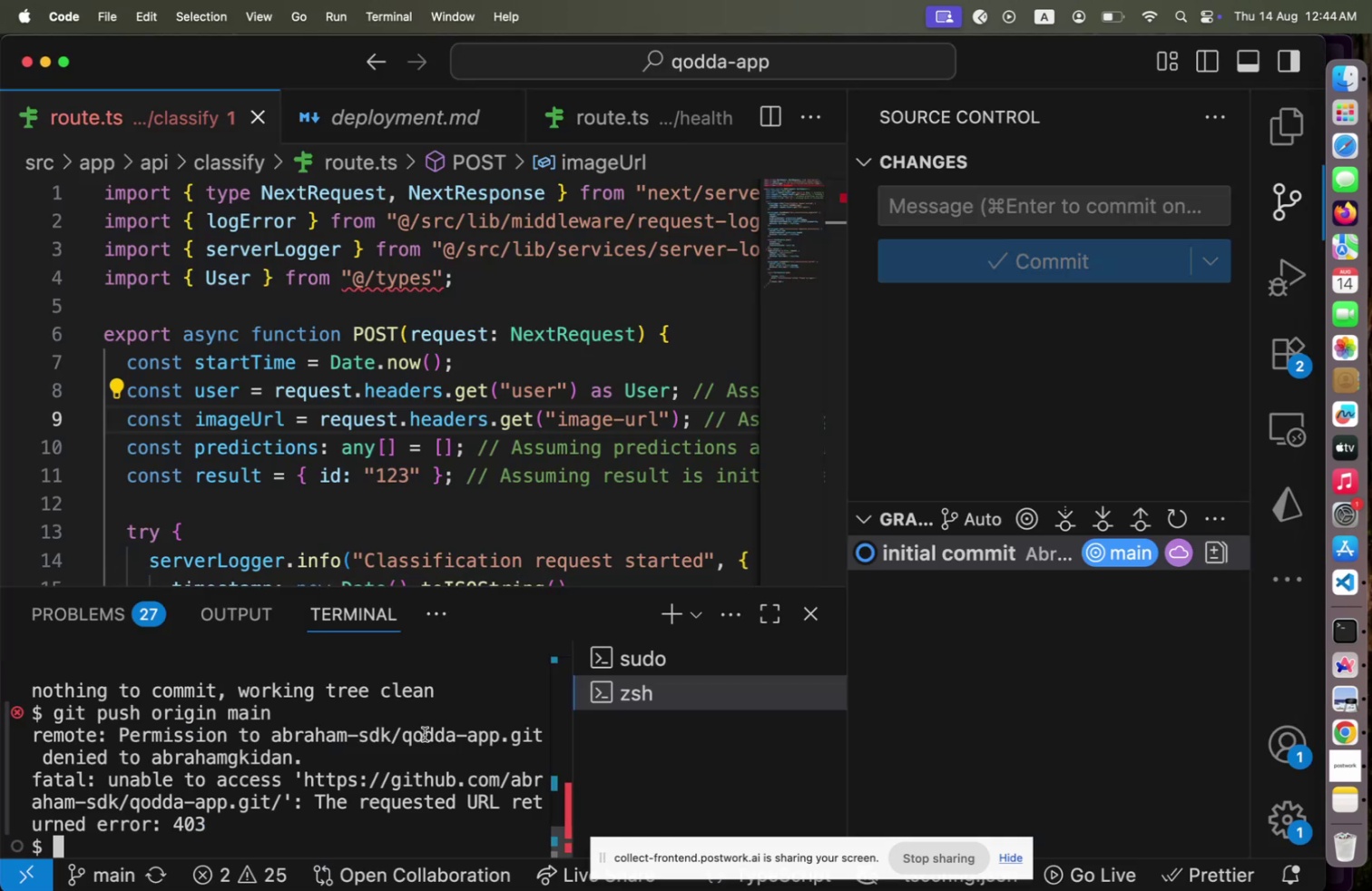 
type(git config )
 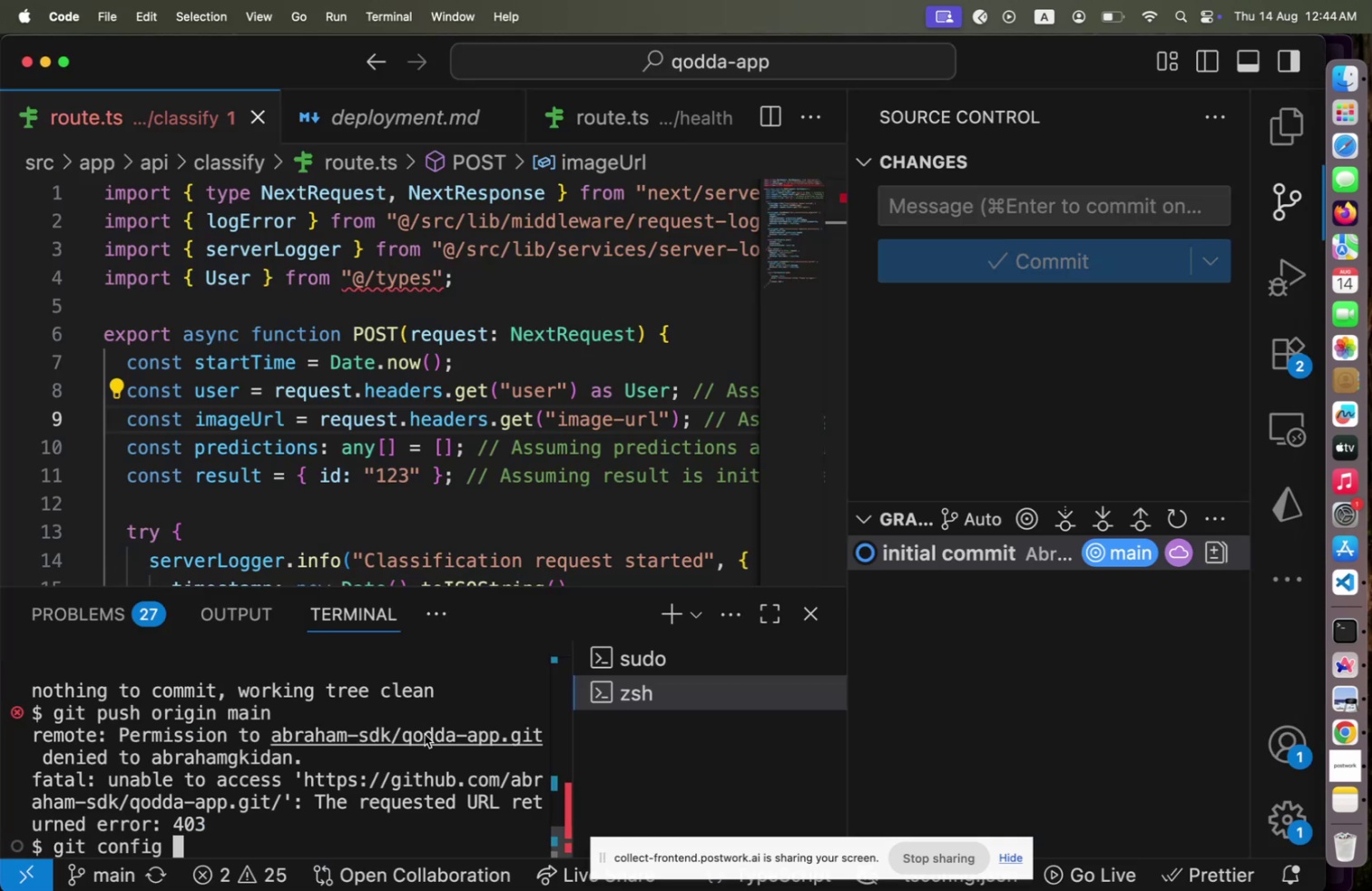 
key(Meta+CommandLeft)
 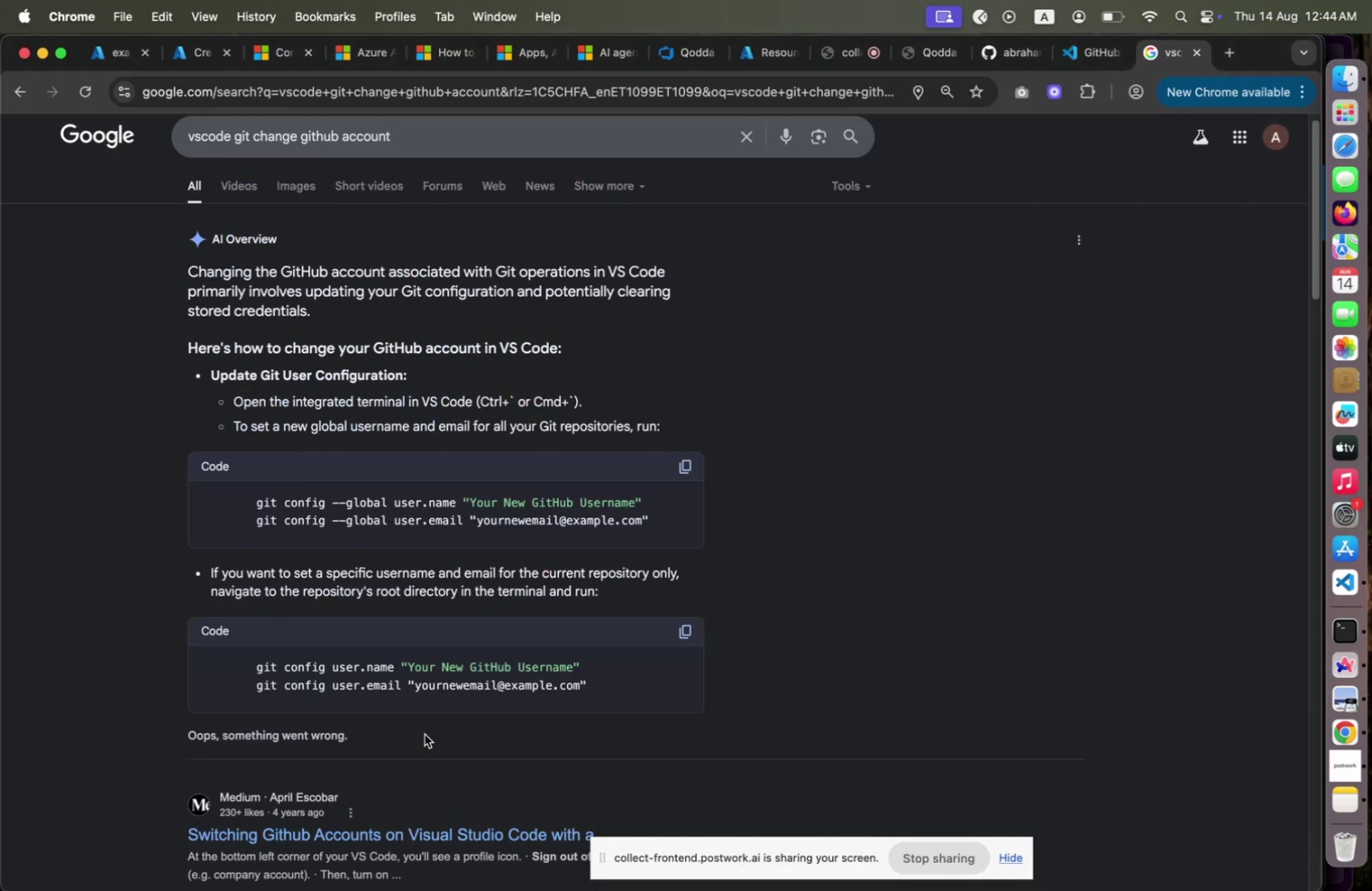 
key(Meta+Tab)
 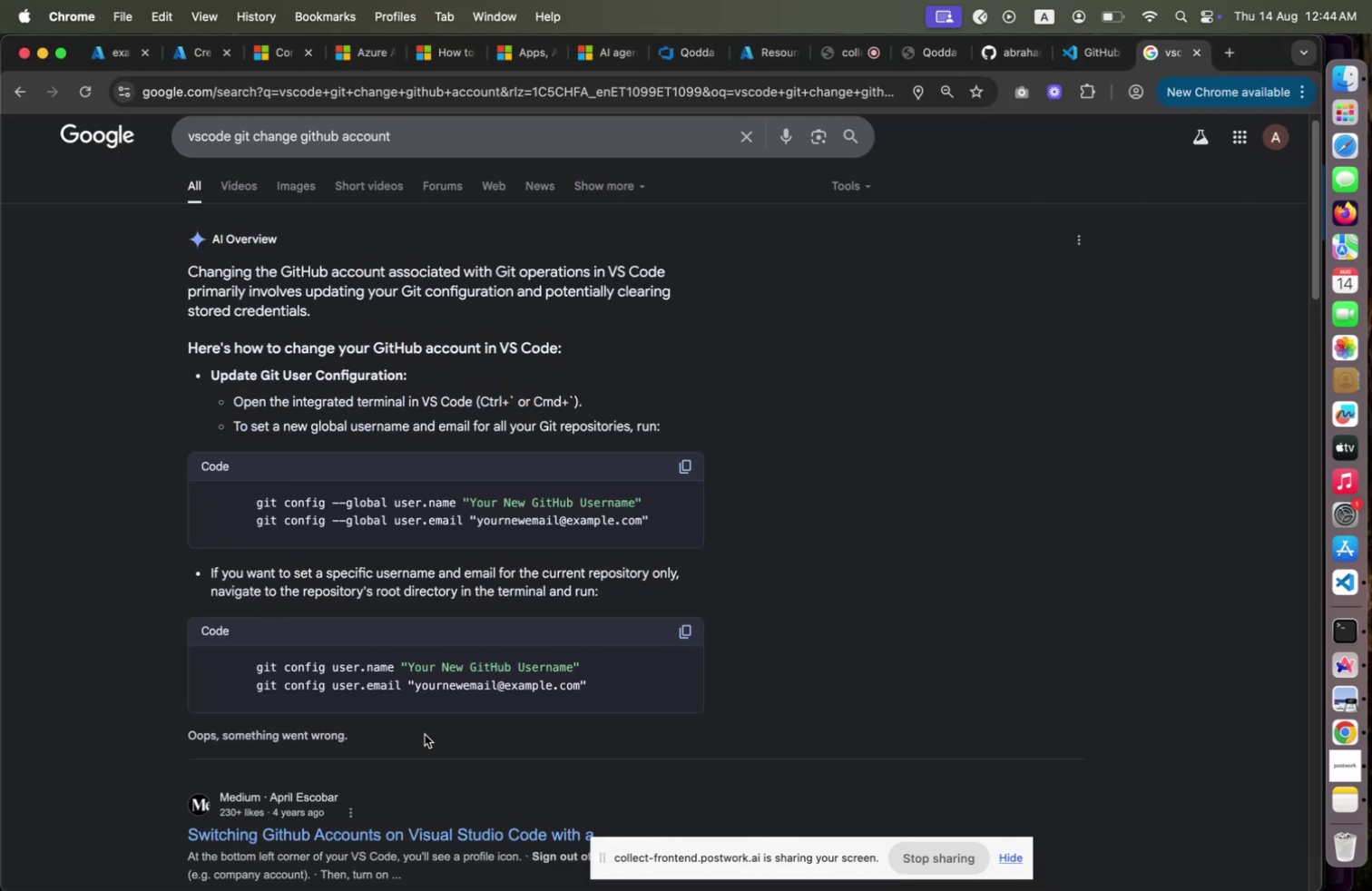 
key(Meta+CommandLeft)
 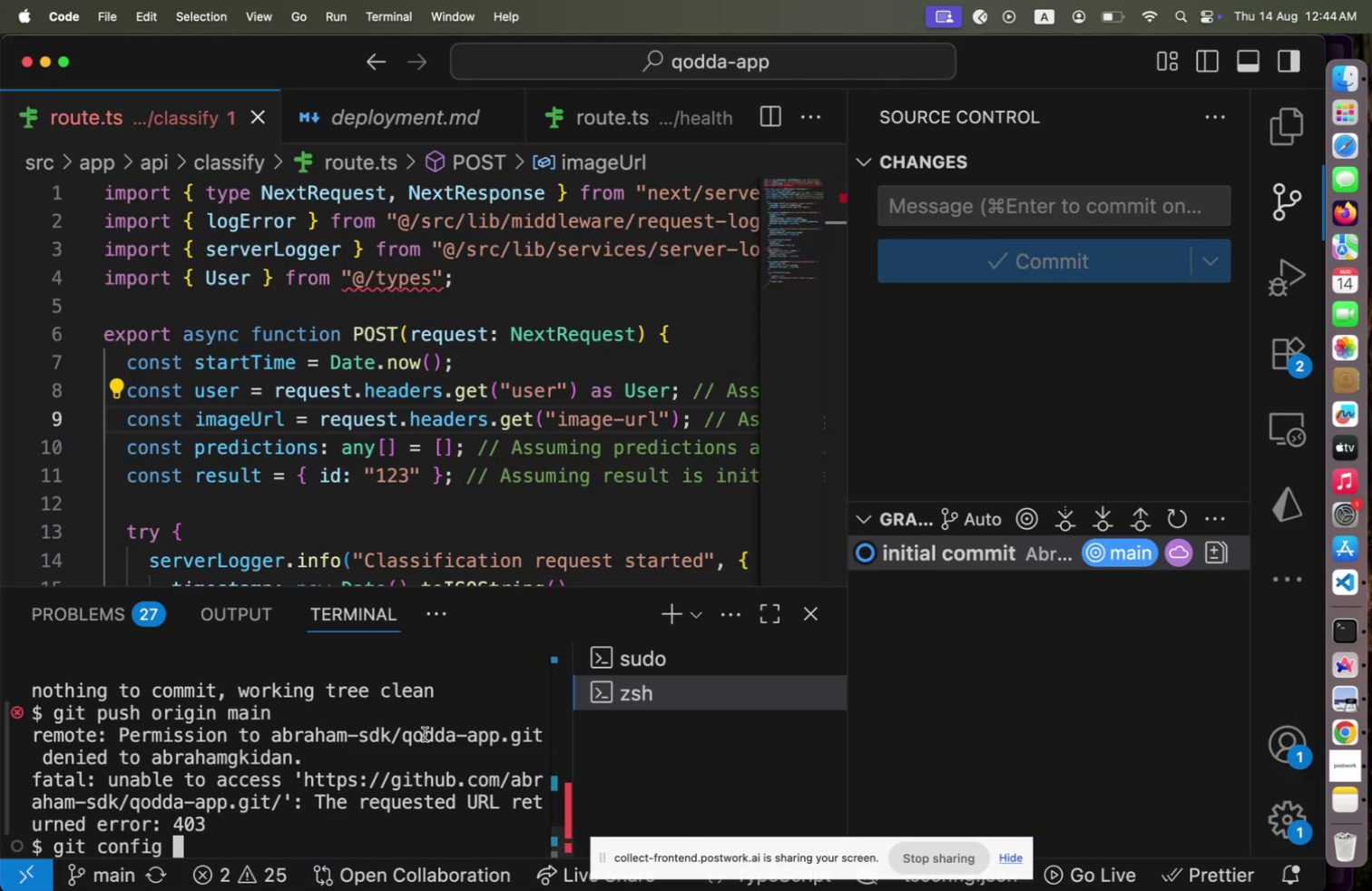 
key(Meta+Tab)
 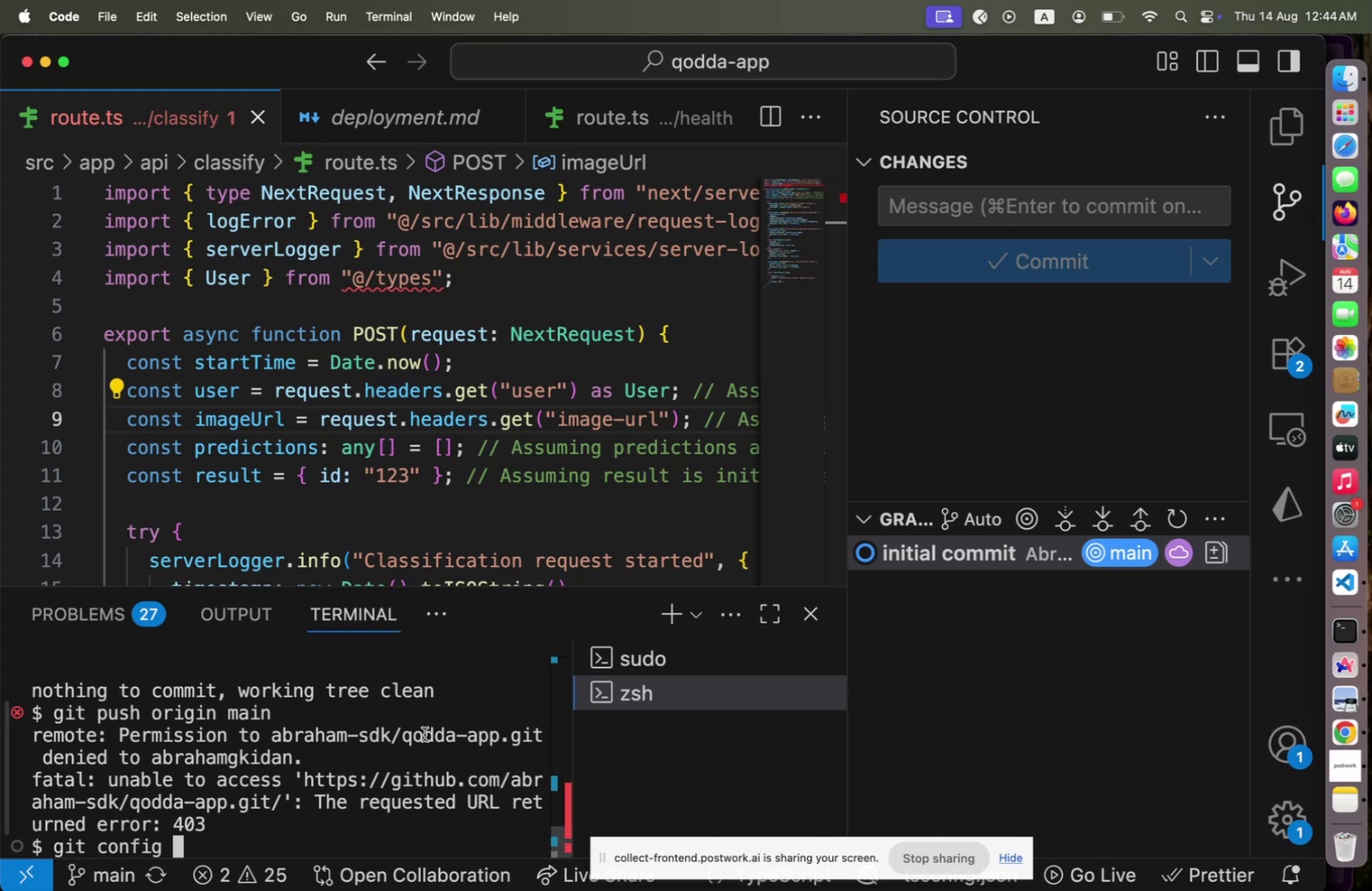 
key(Meta+CommandLeft)
 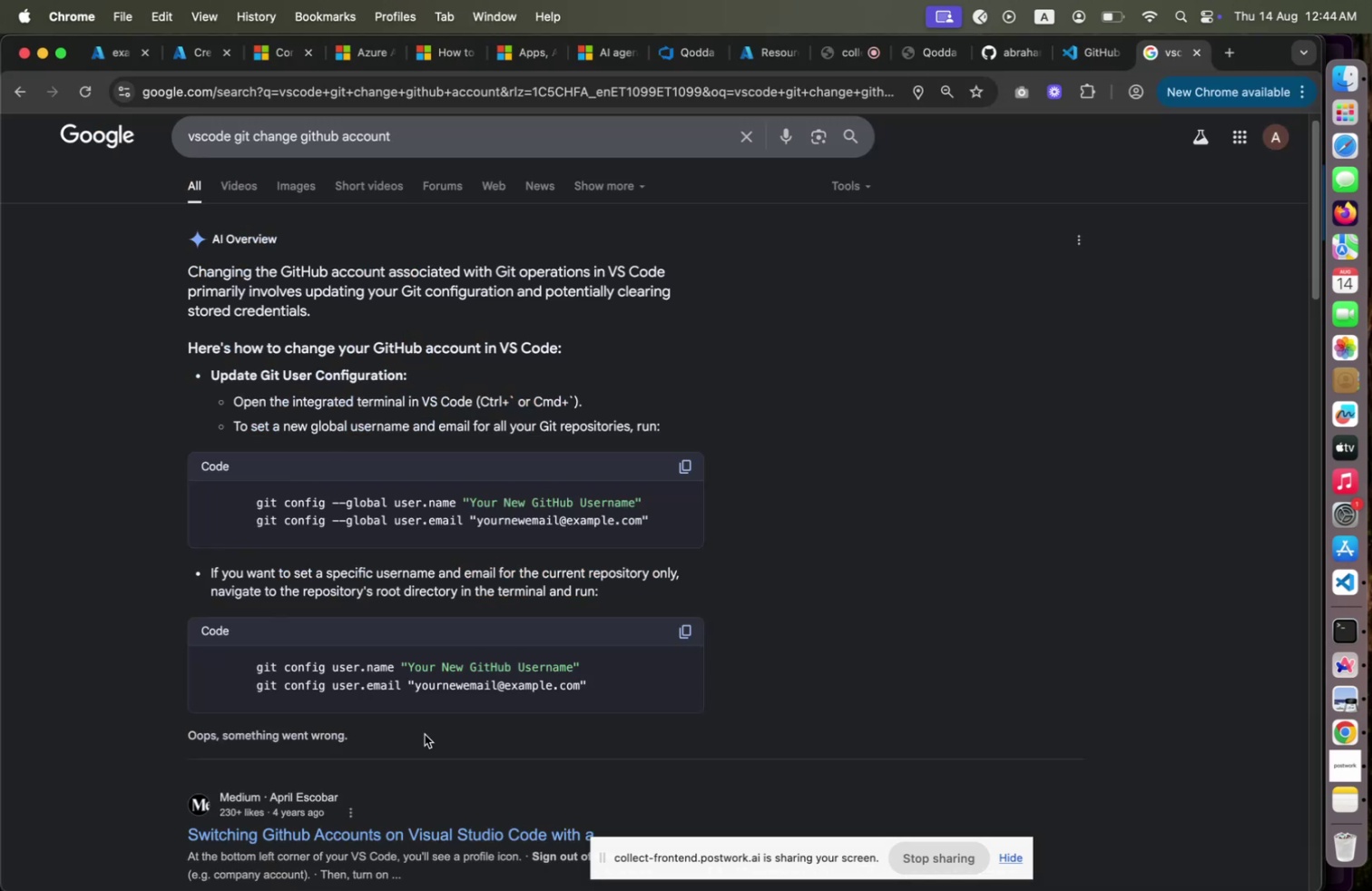 
key(Meta+Tab)
 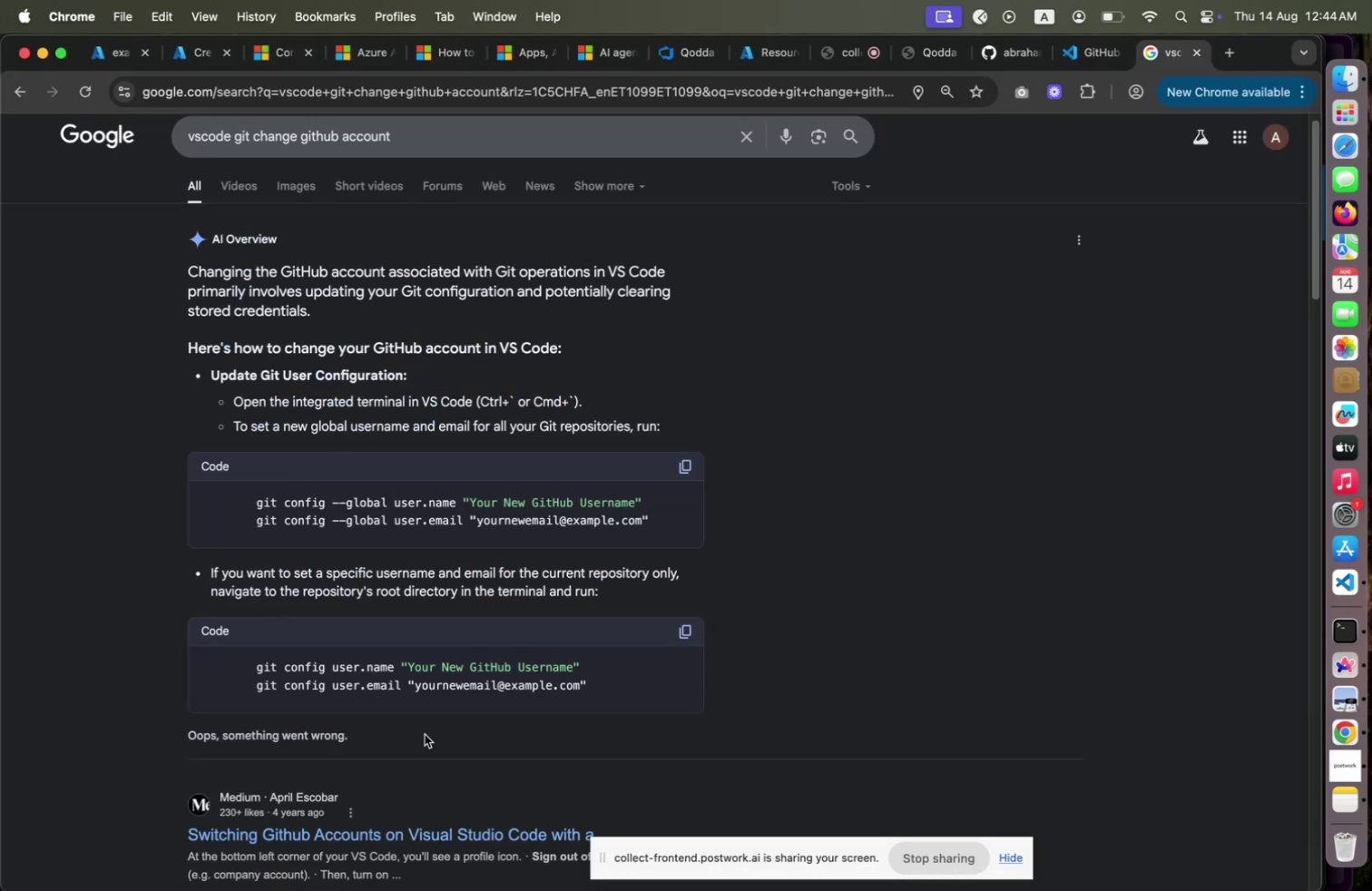 
key(Meta+CommandLeft)
 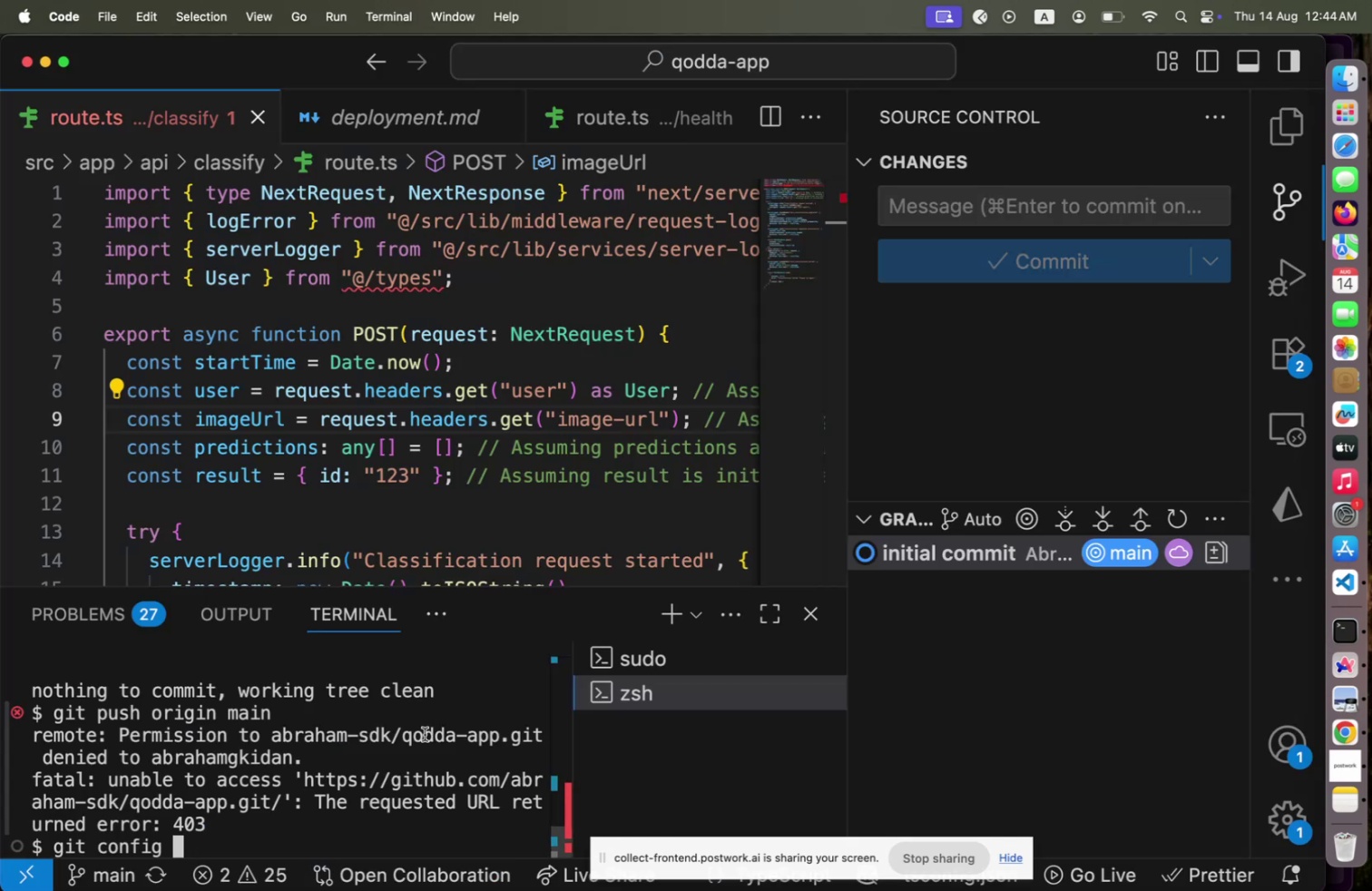 
key(Meta+Tab)
 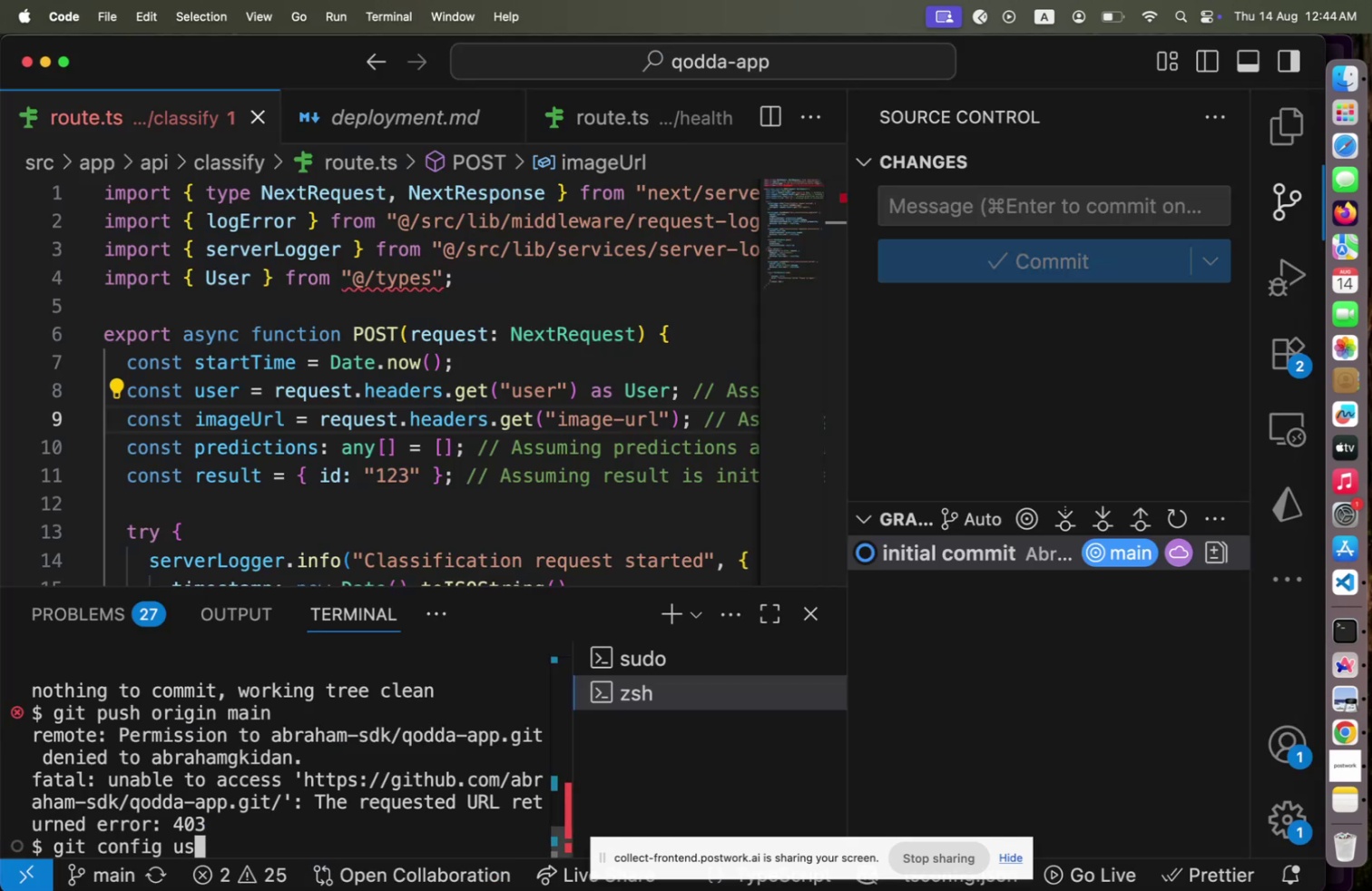 
type(user.name "")
 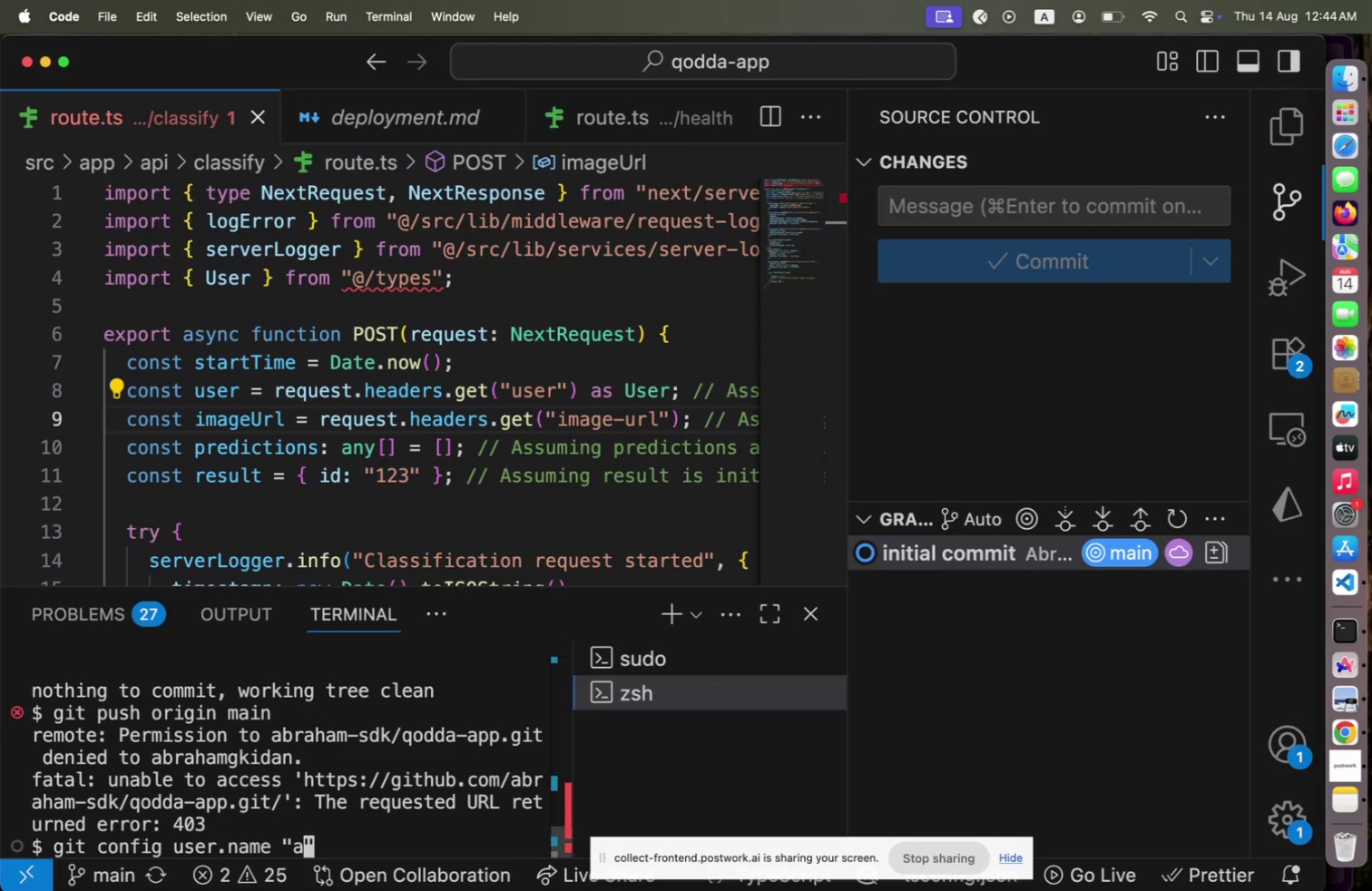 
 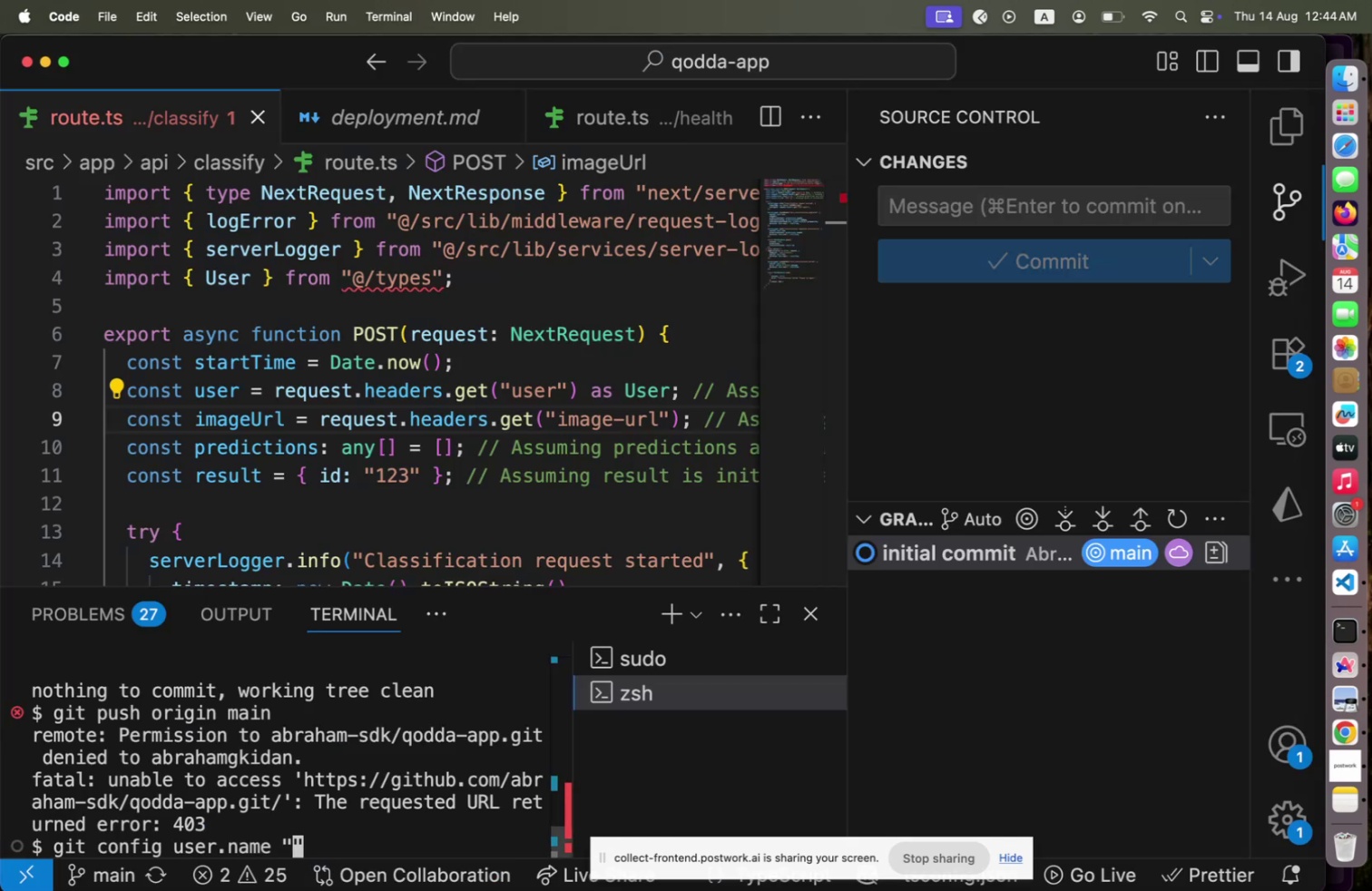 
key(ArrowLeft)
 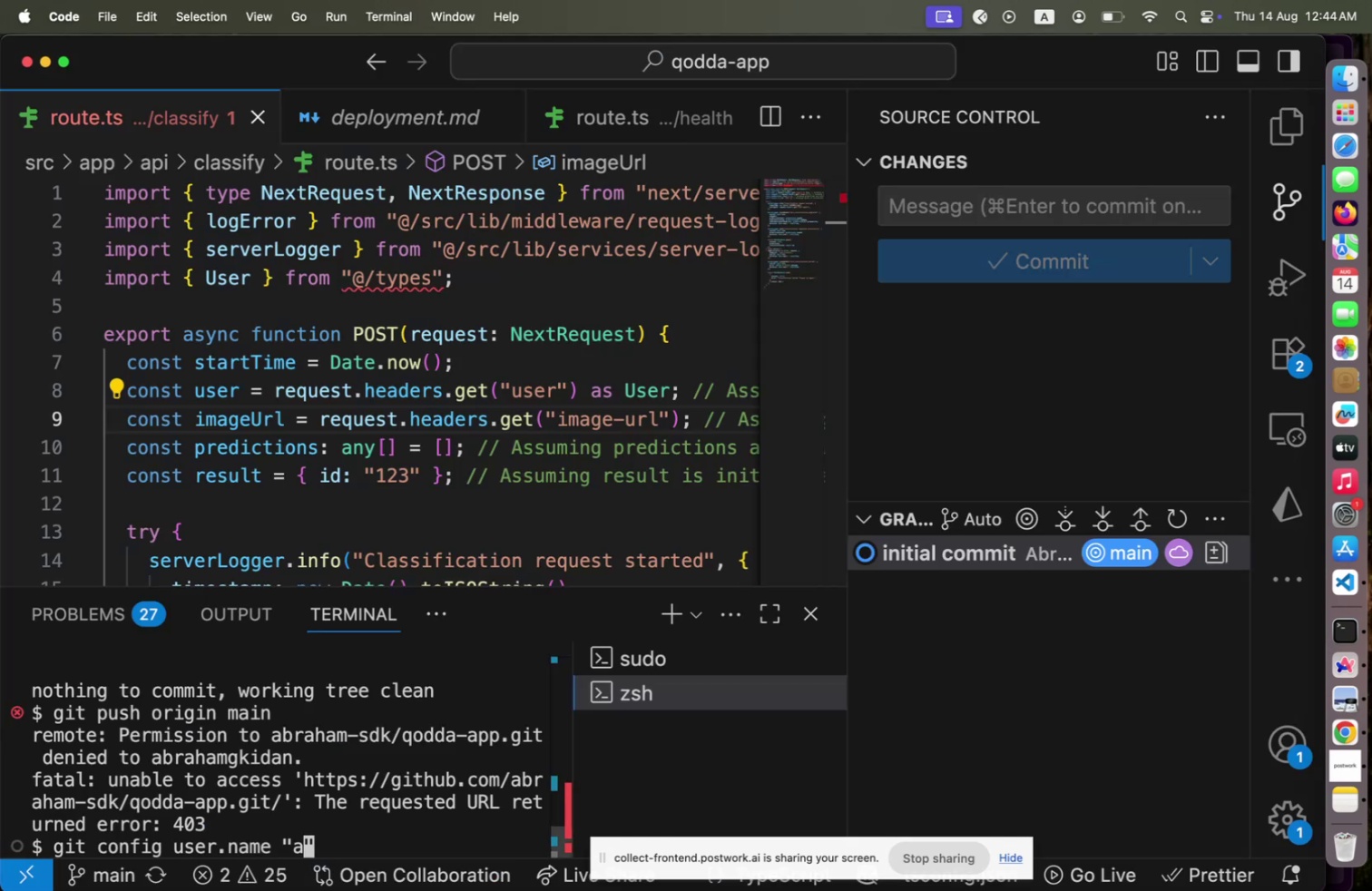 
type(abrahm)
key(Backspace)
type(ak)
key(Backspace)
type(mgkidan-sdk)
 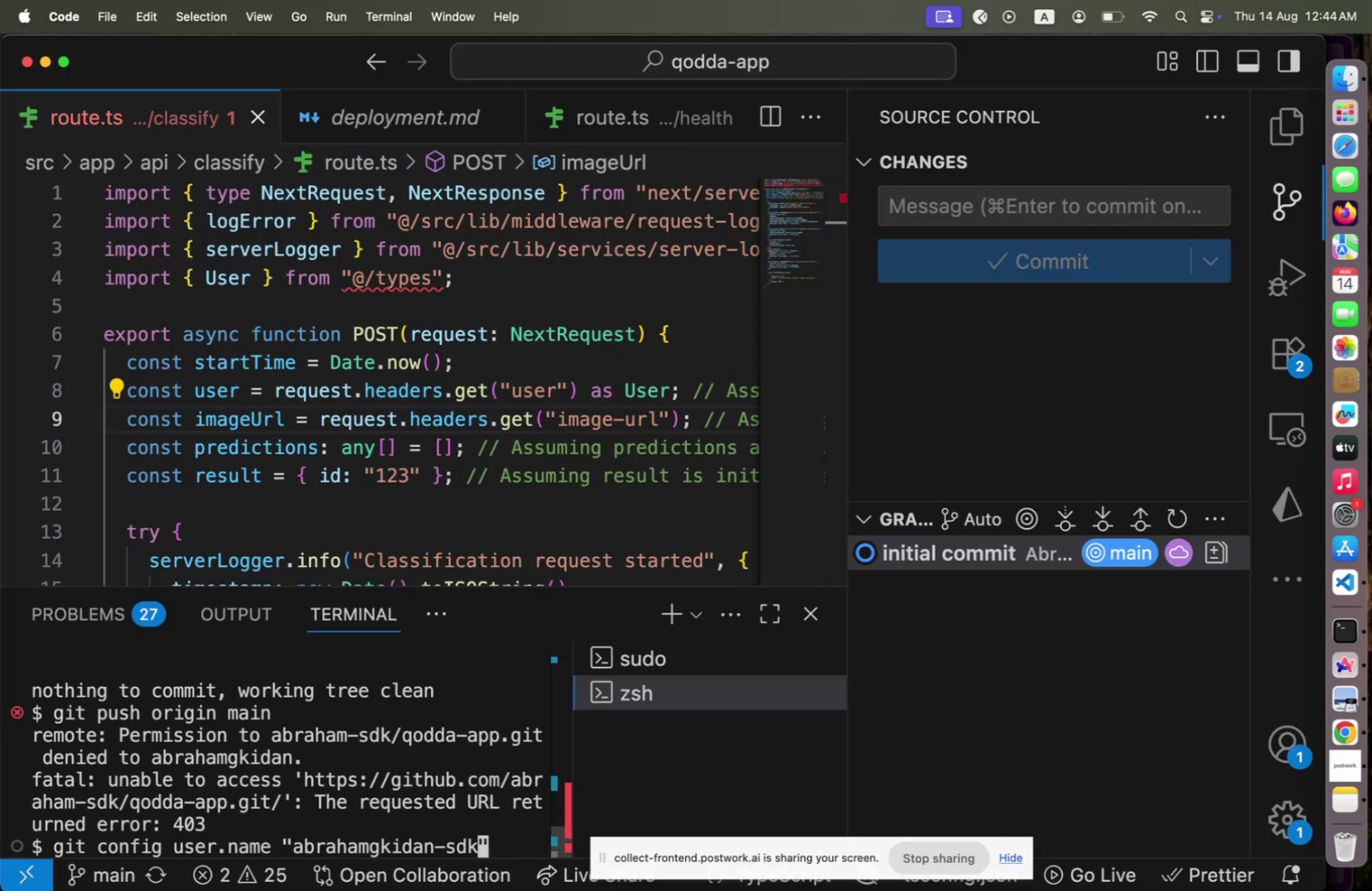 
key(ArrowLeft)
 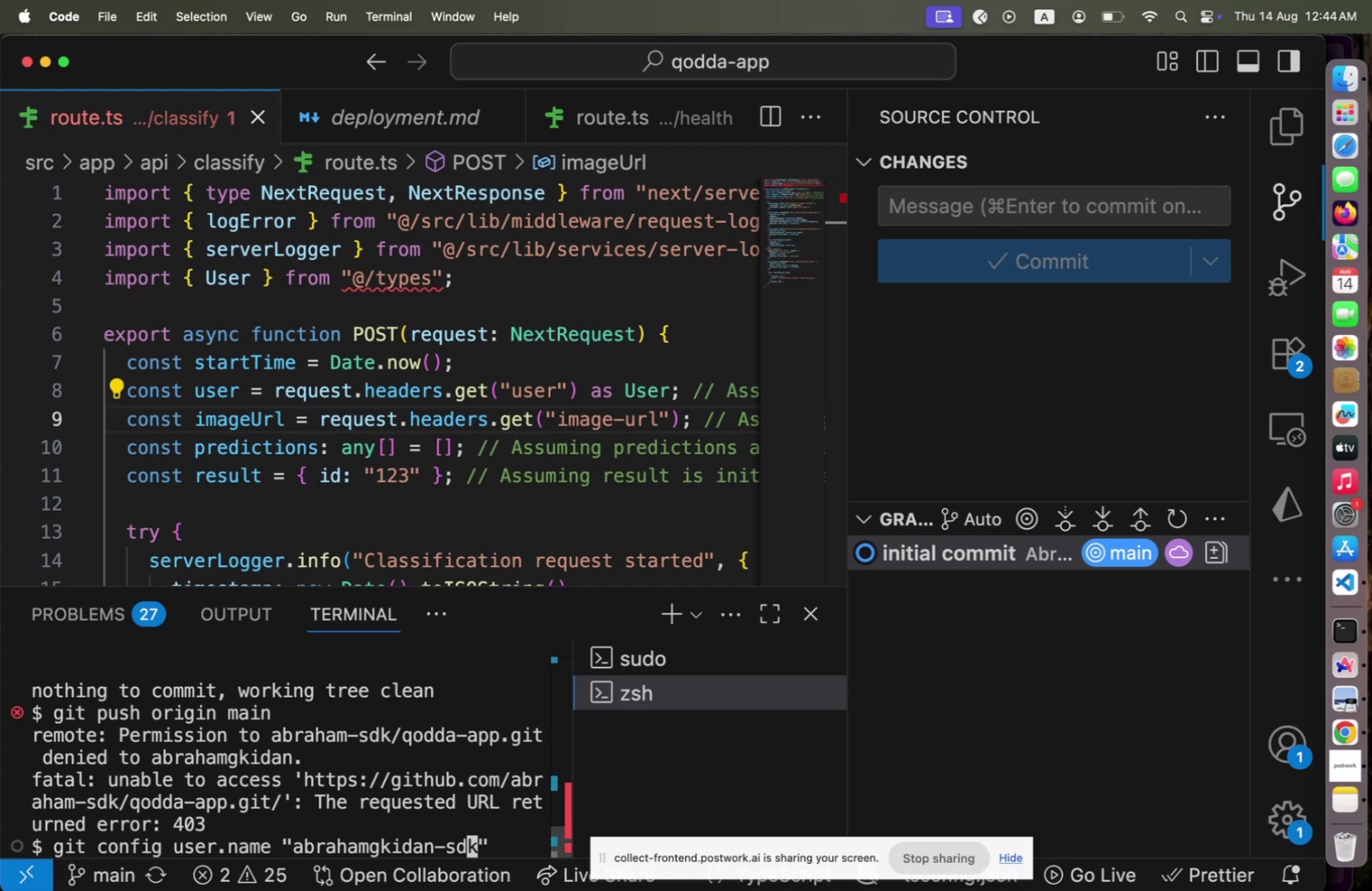 
key(ArrowLeft)
 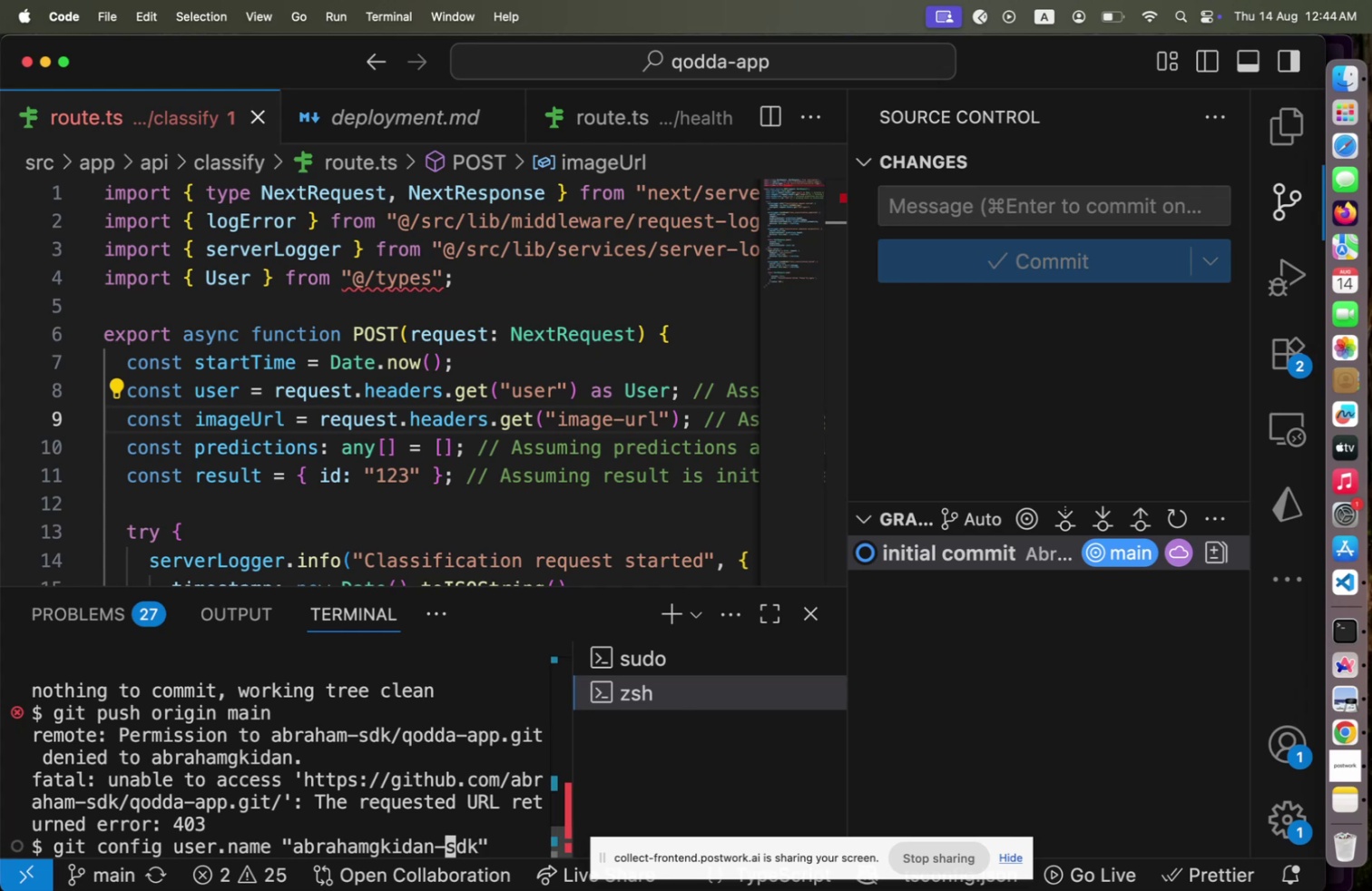 
key(ArrowLeft)
 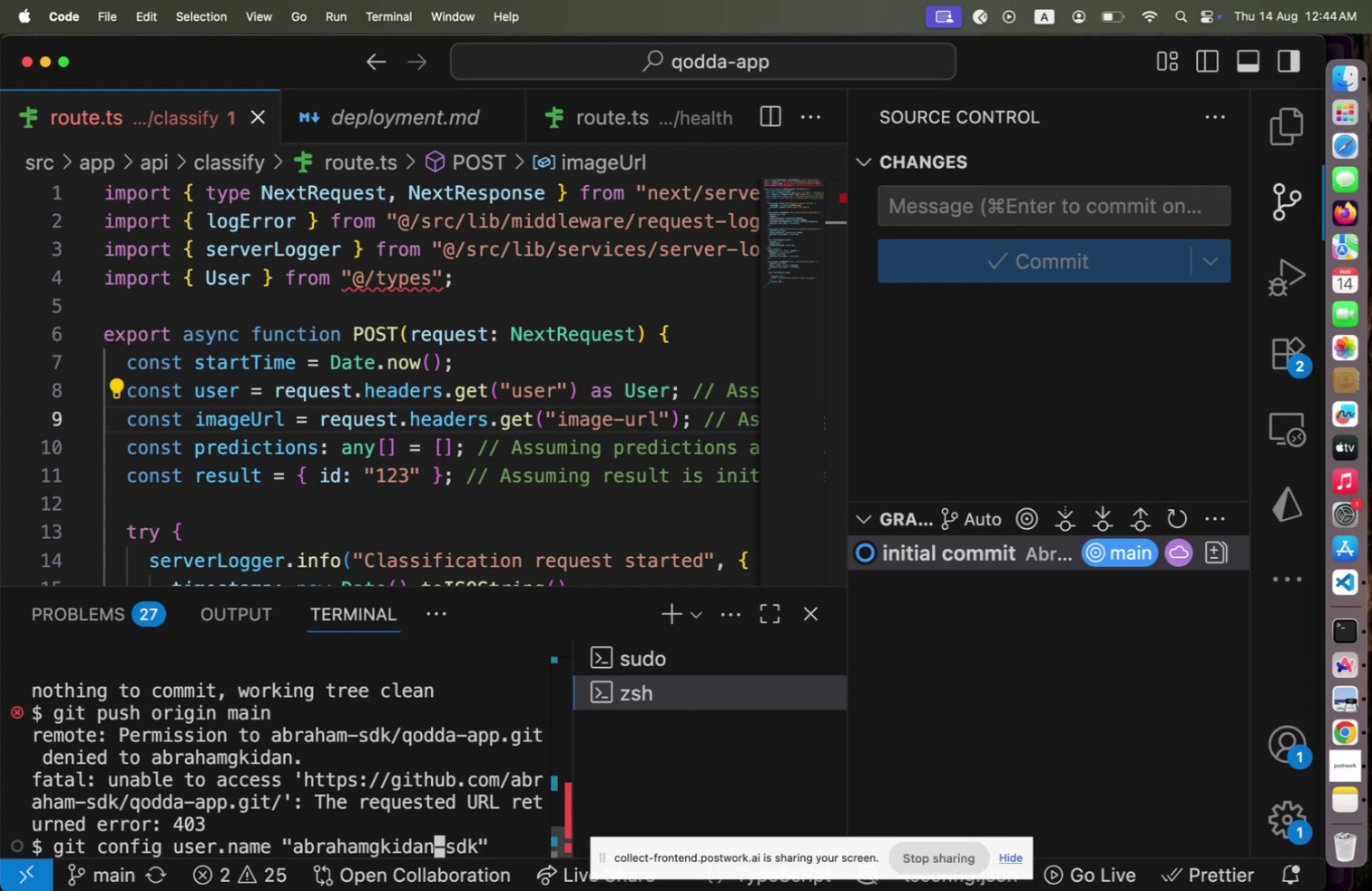 
key(ArrowLeft)
 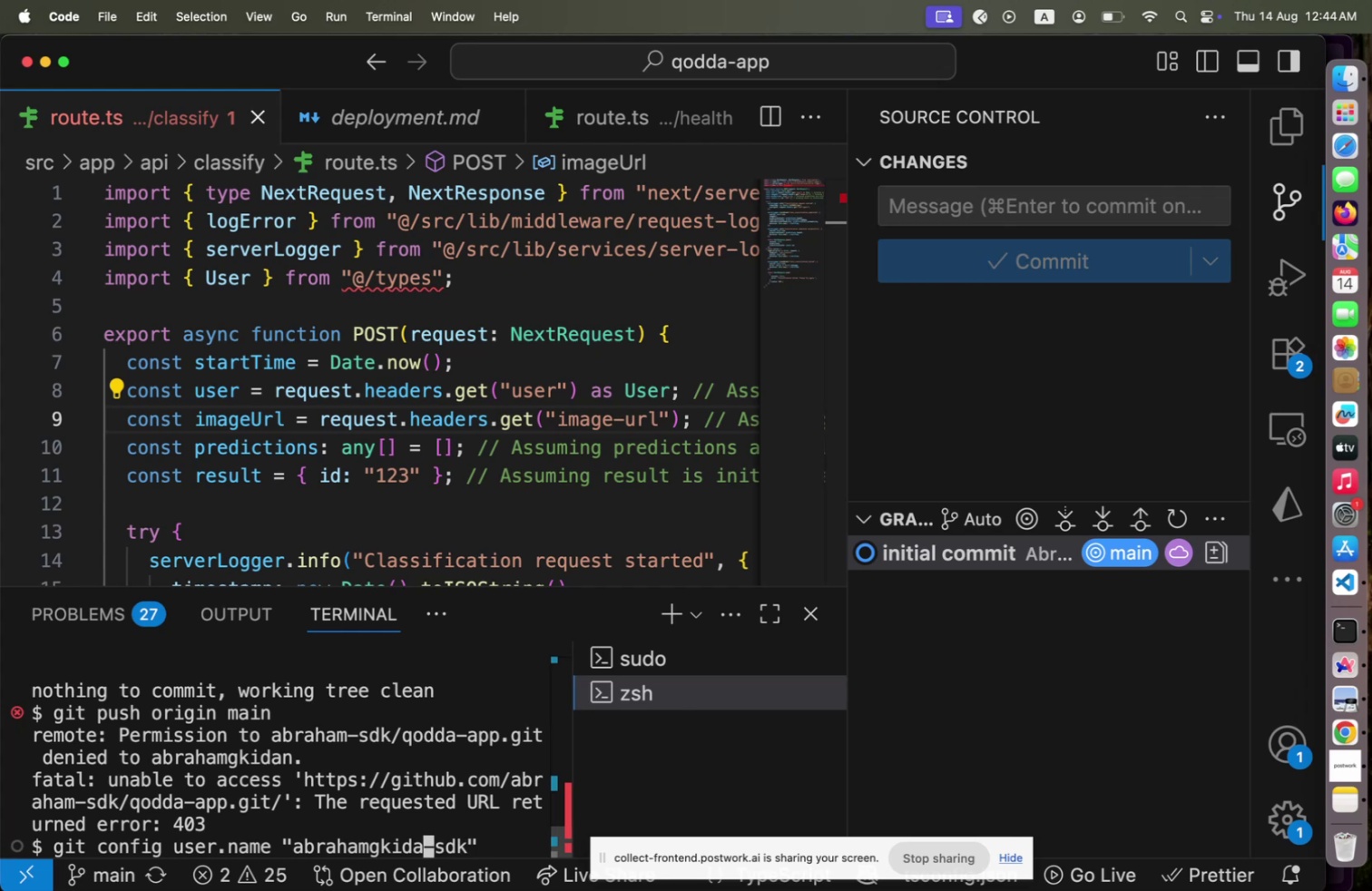 
key(Backspace)
 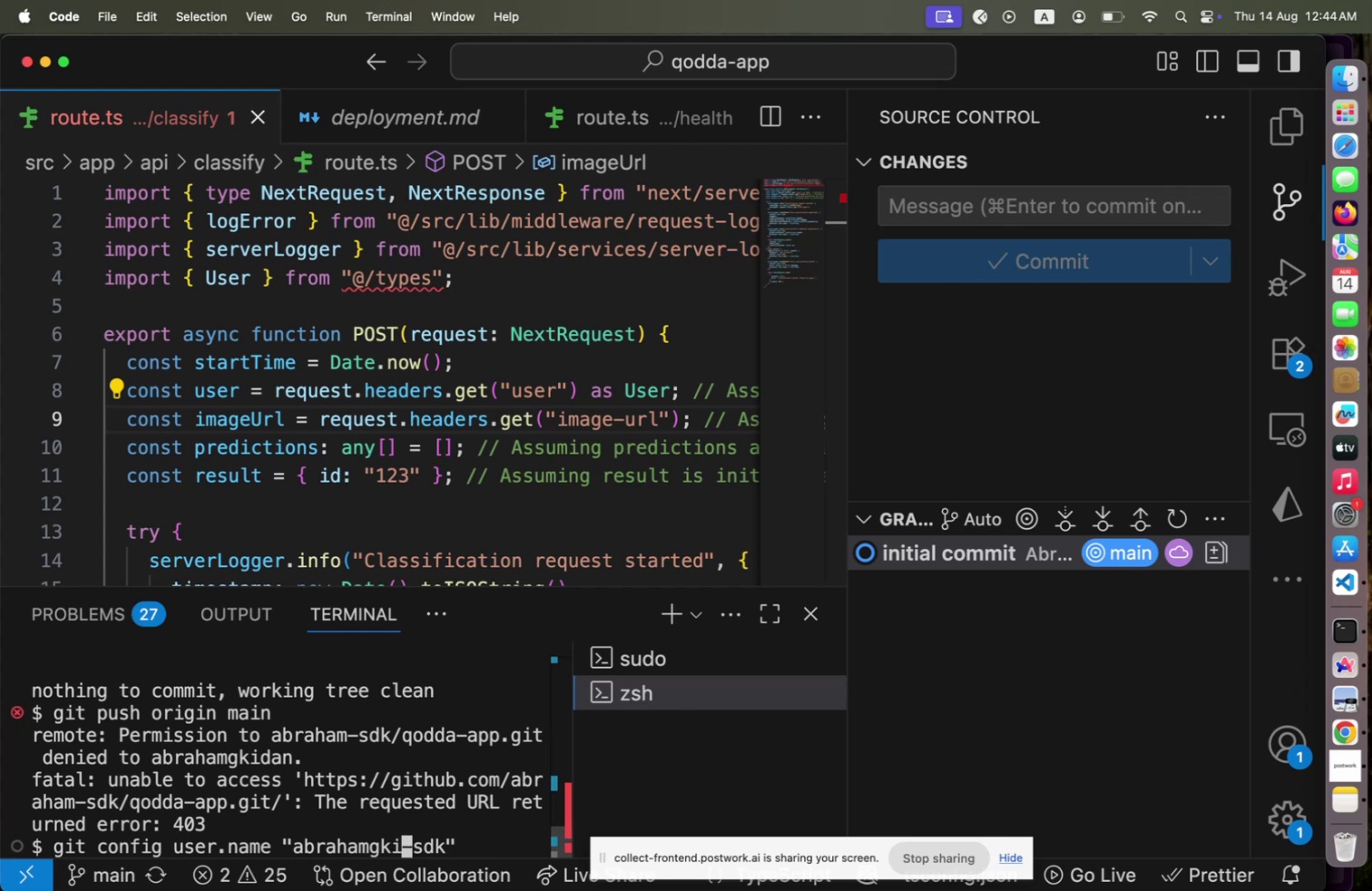 
key(Backspace)
 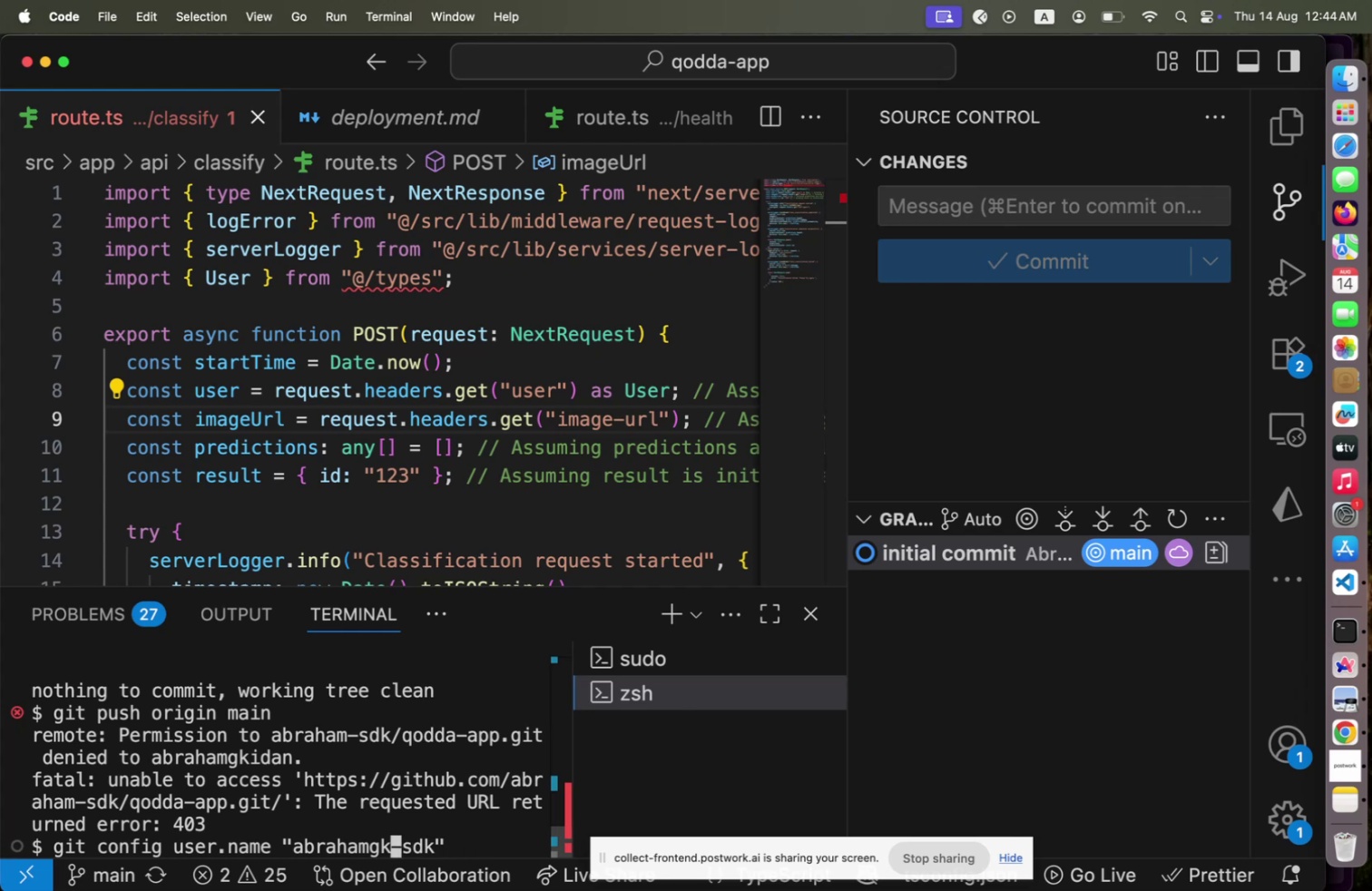 
key(Backspace)
 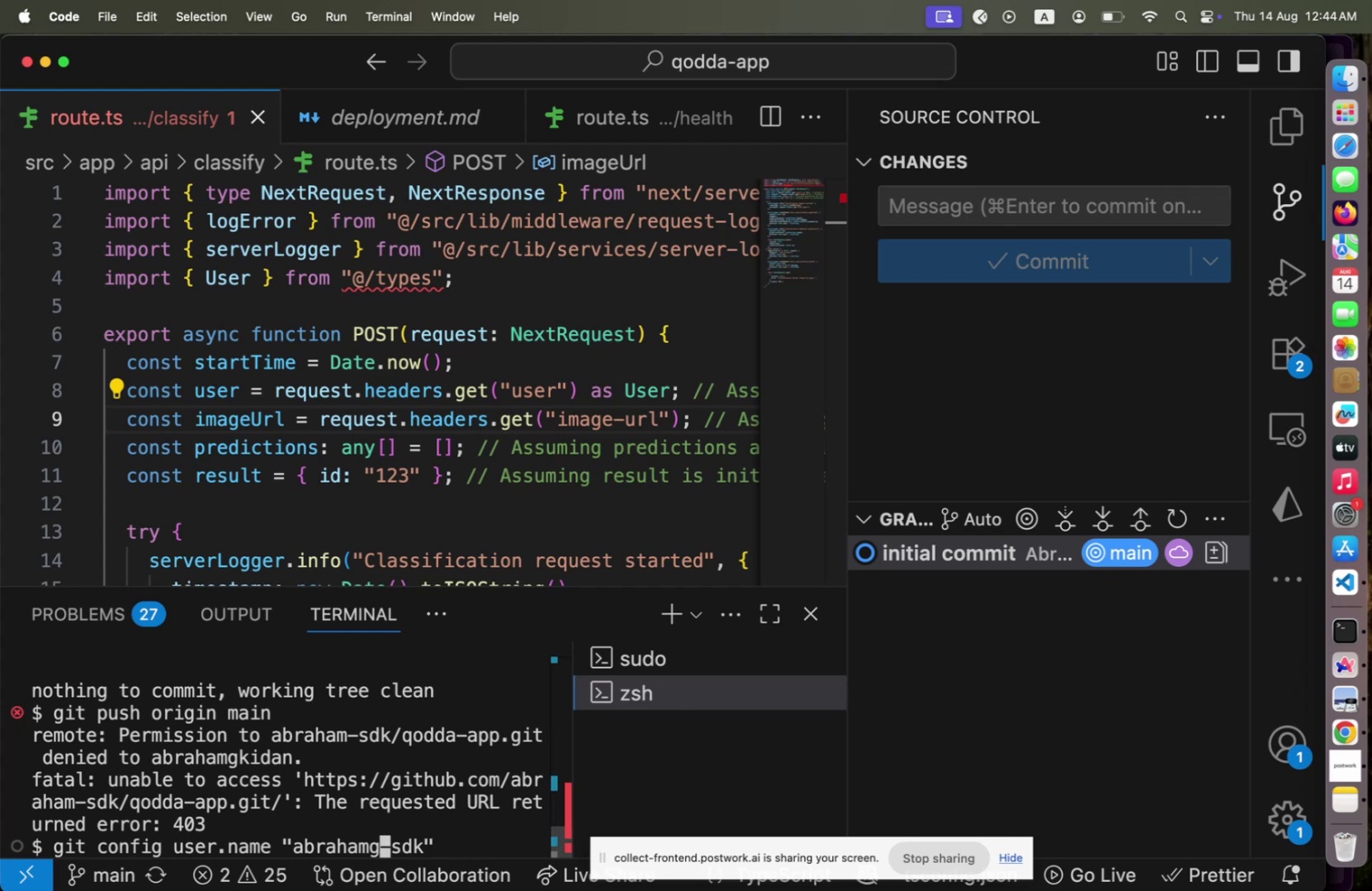 
key(Backspace)
 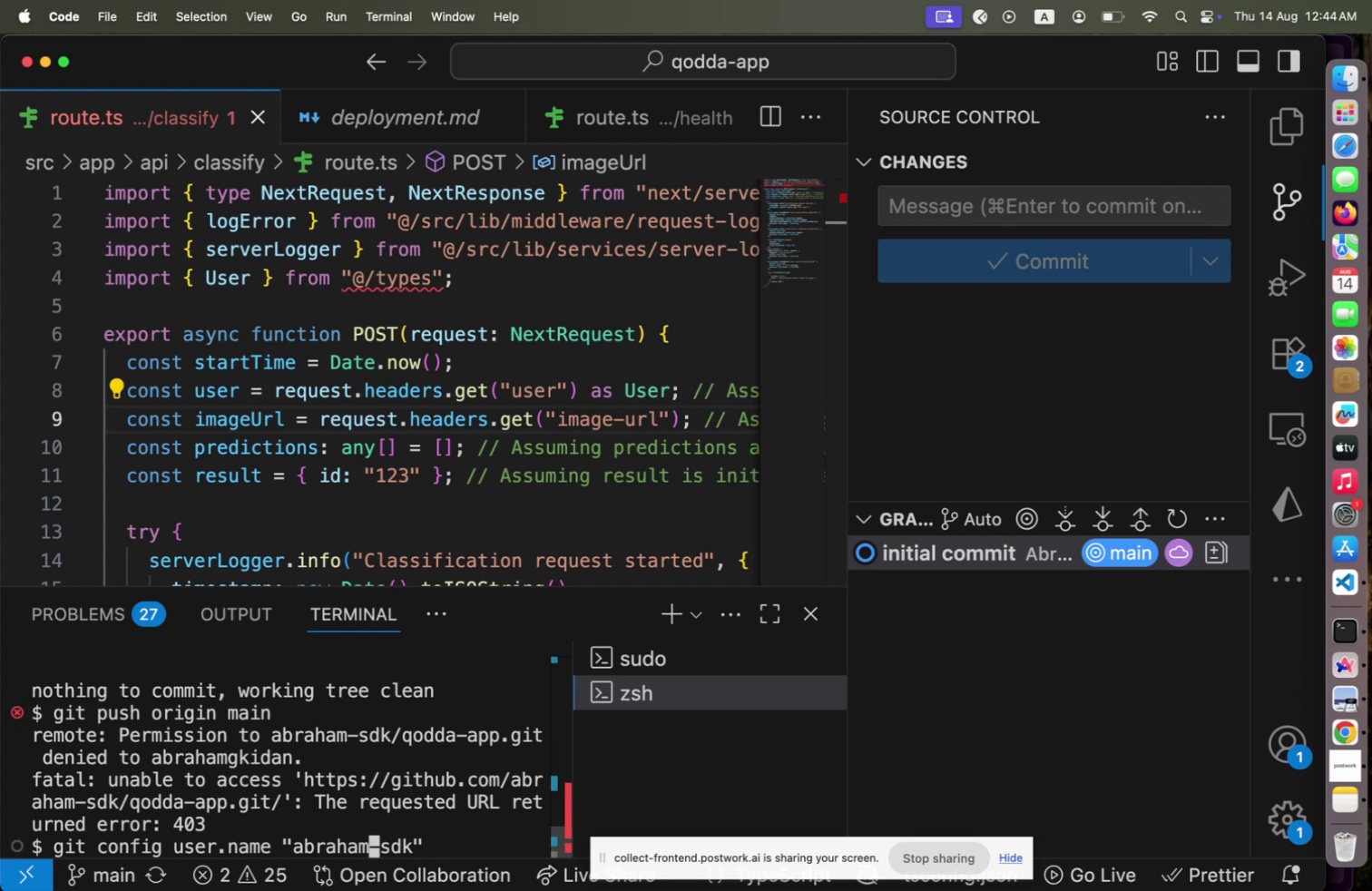 
key(Backspace)
 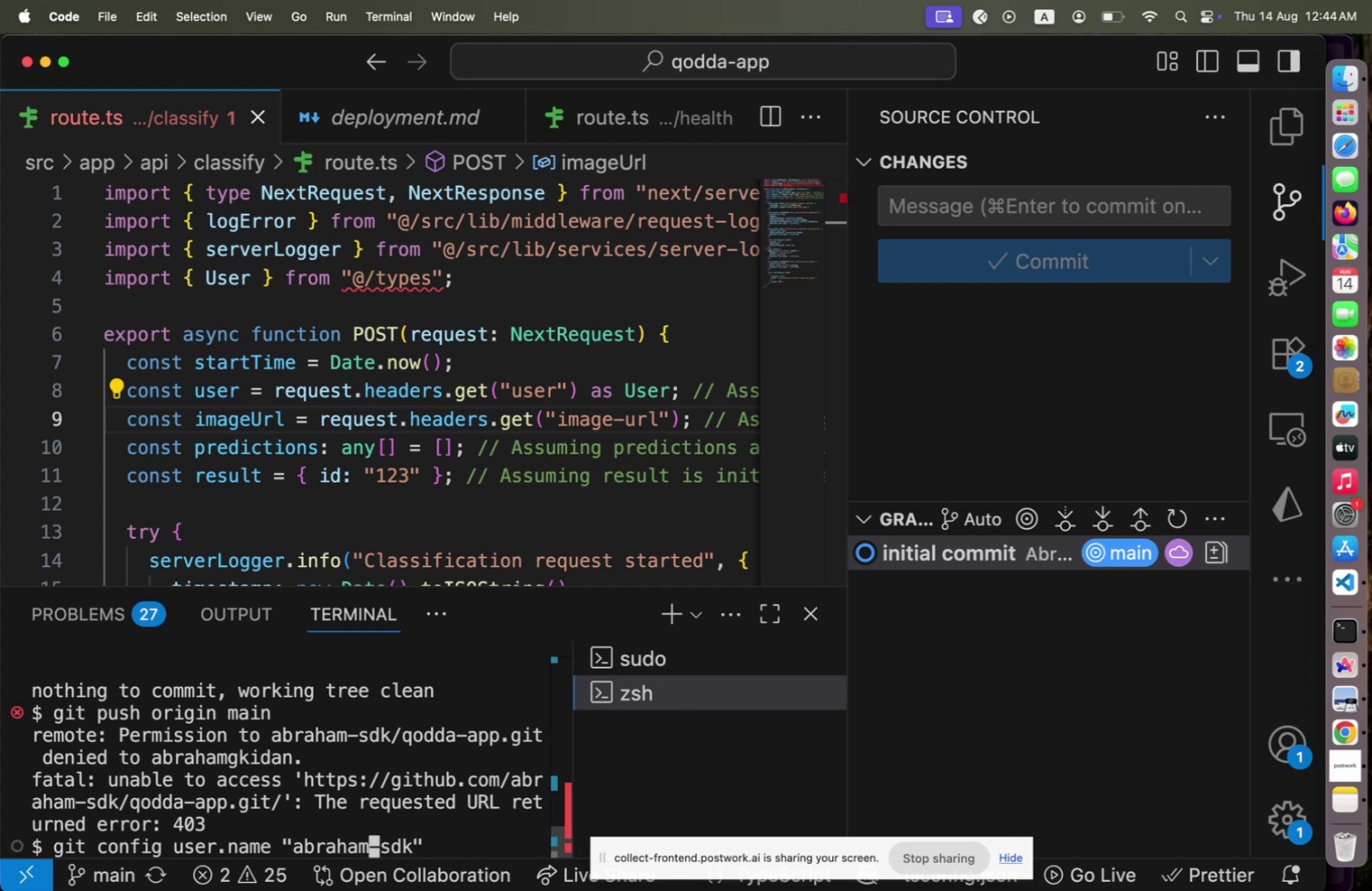 
key(Backspace)
 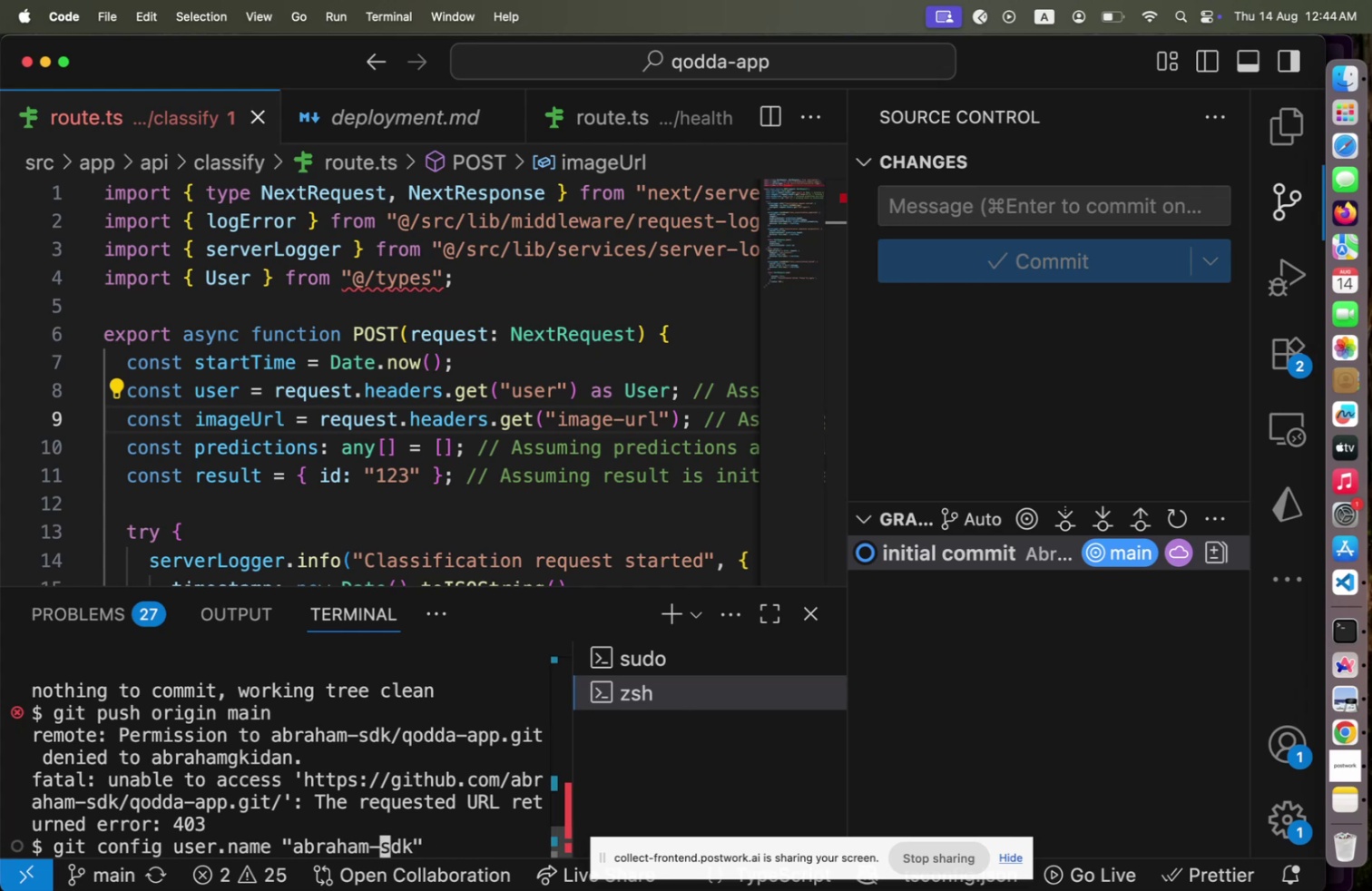 
key(ArrowRight)
 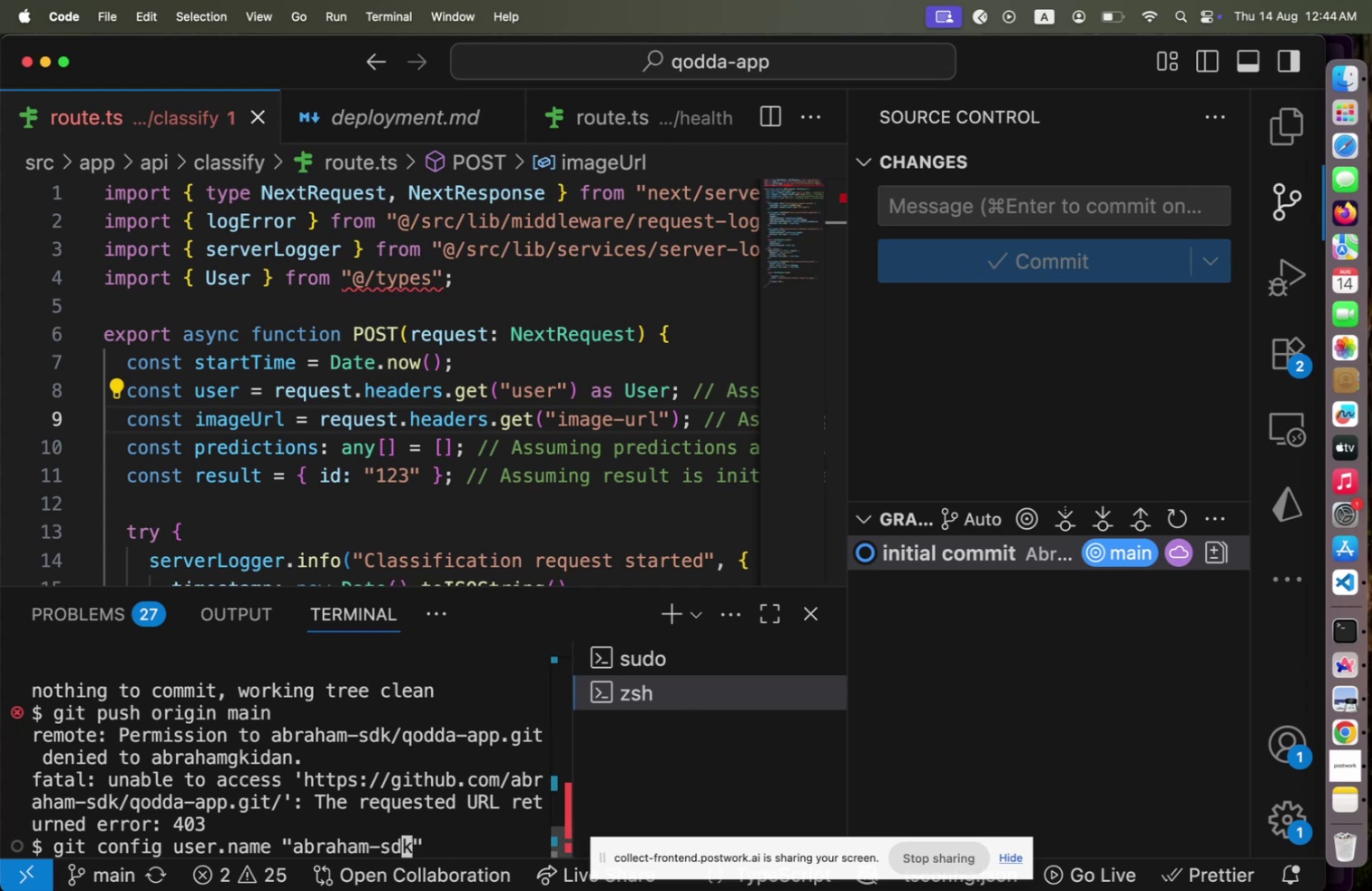 
key(ArrowRight)
 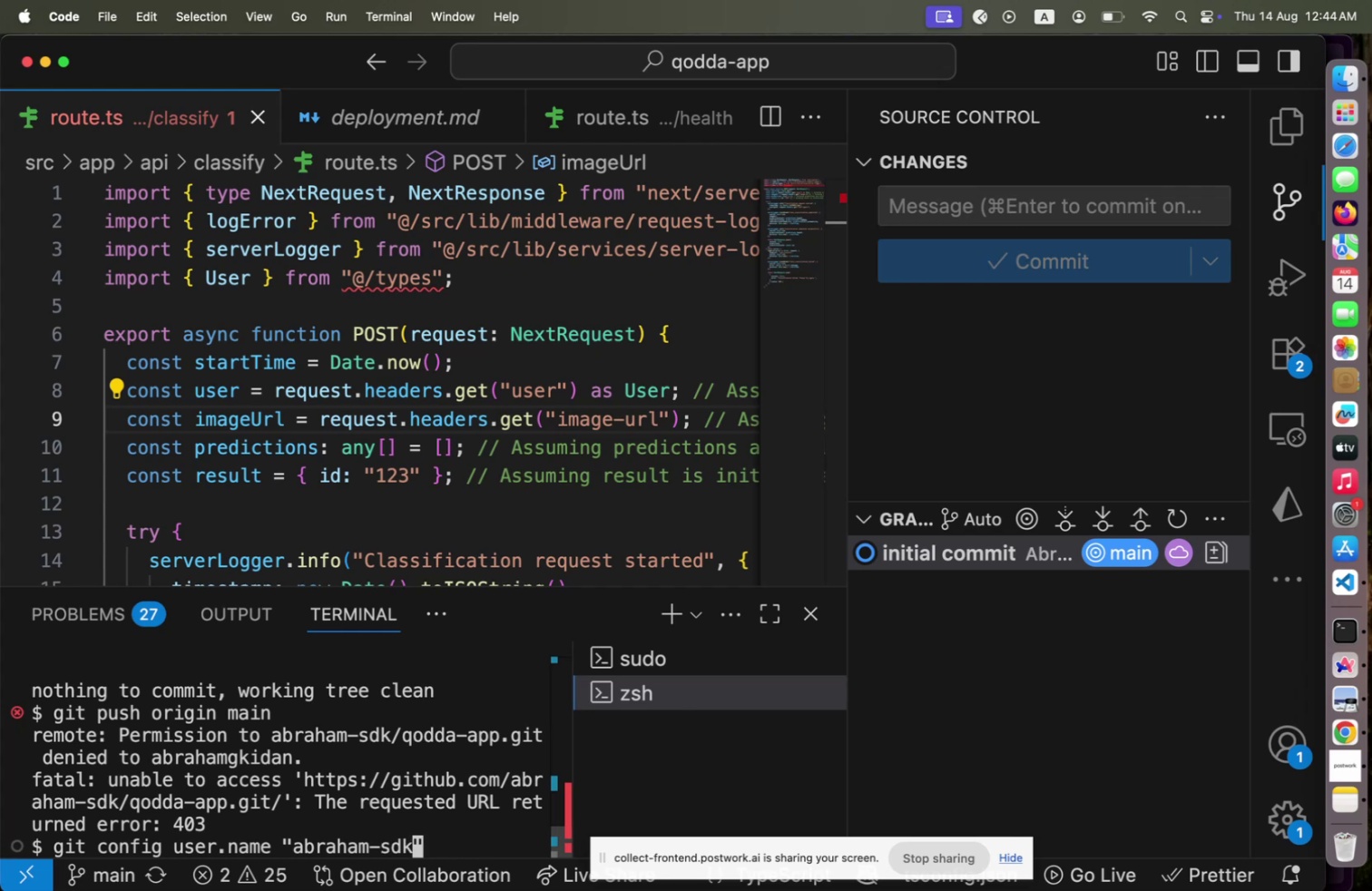 
key(ArrowRight)
 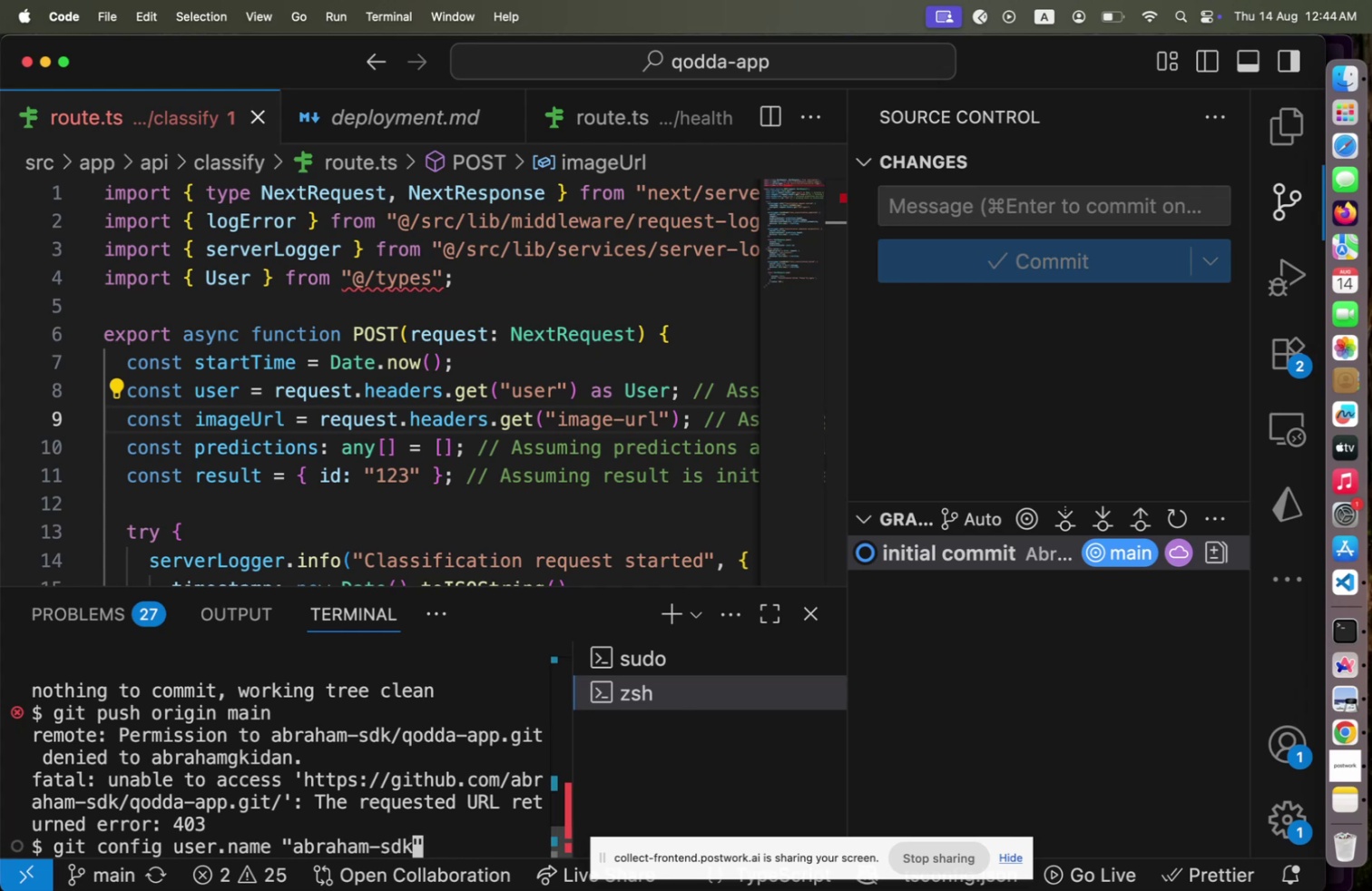 
key(ArrowRight)
 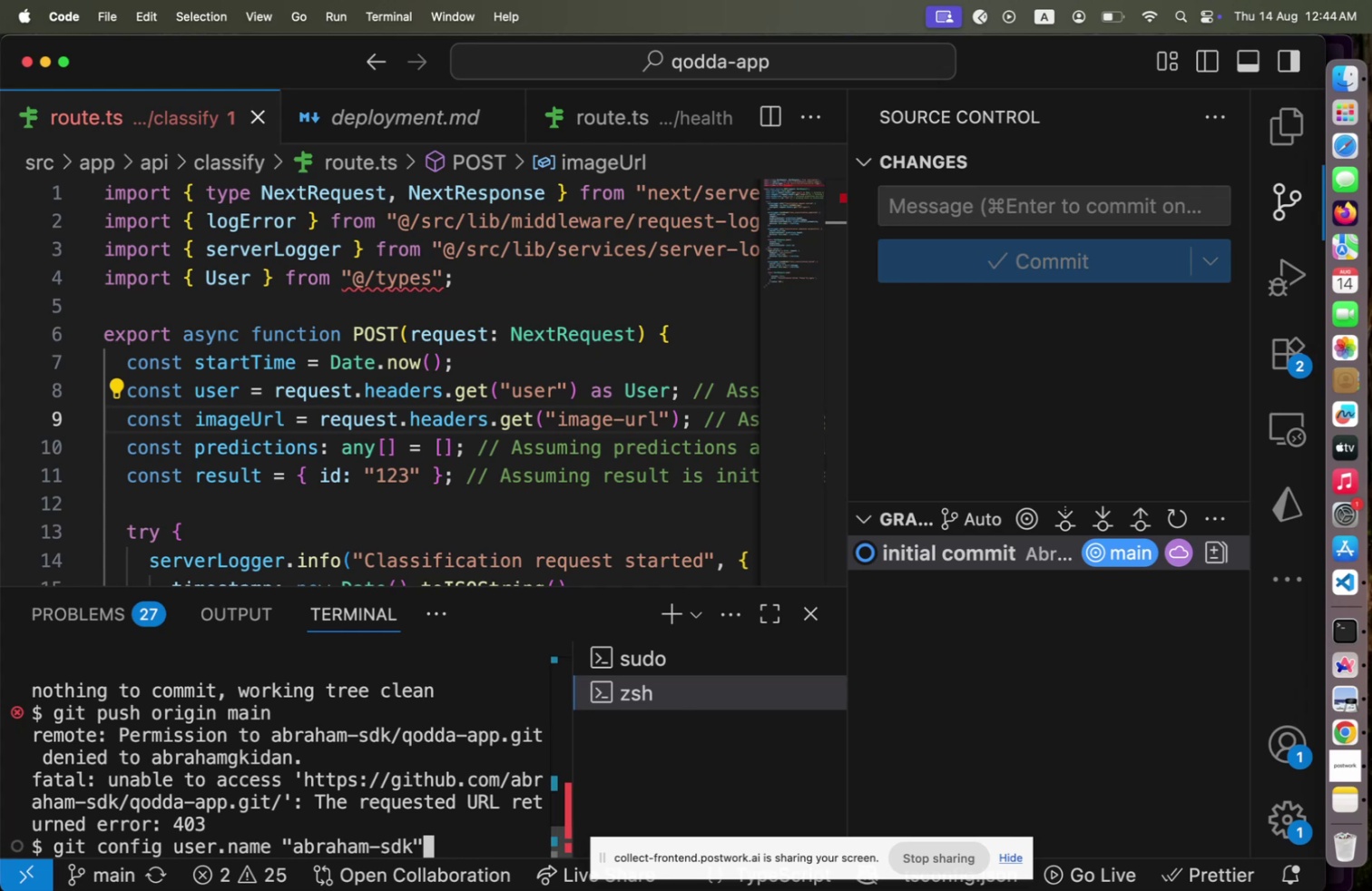 
key(ArrowRight)
 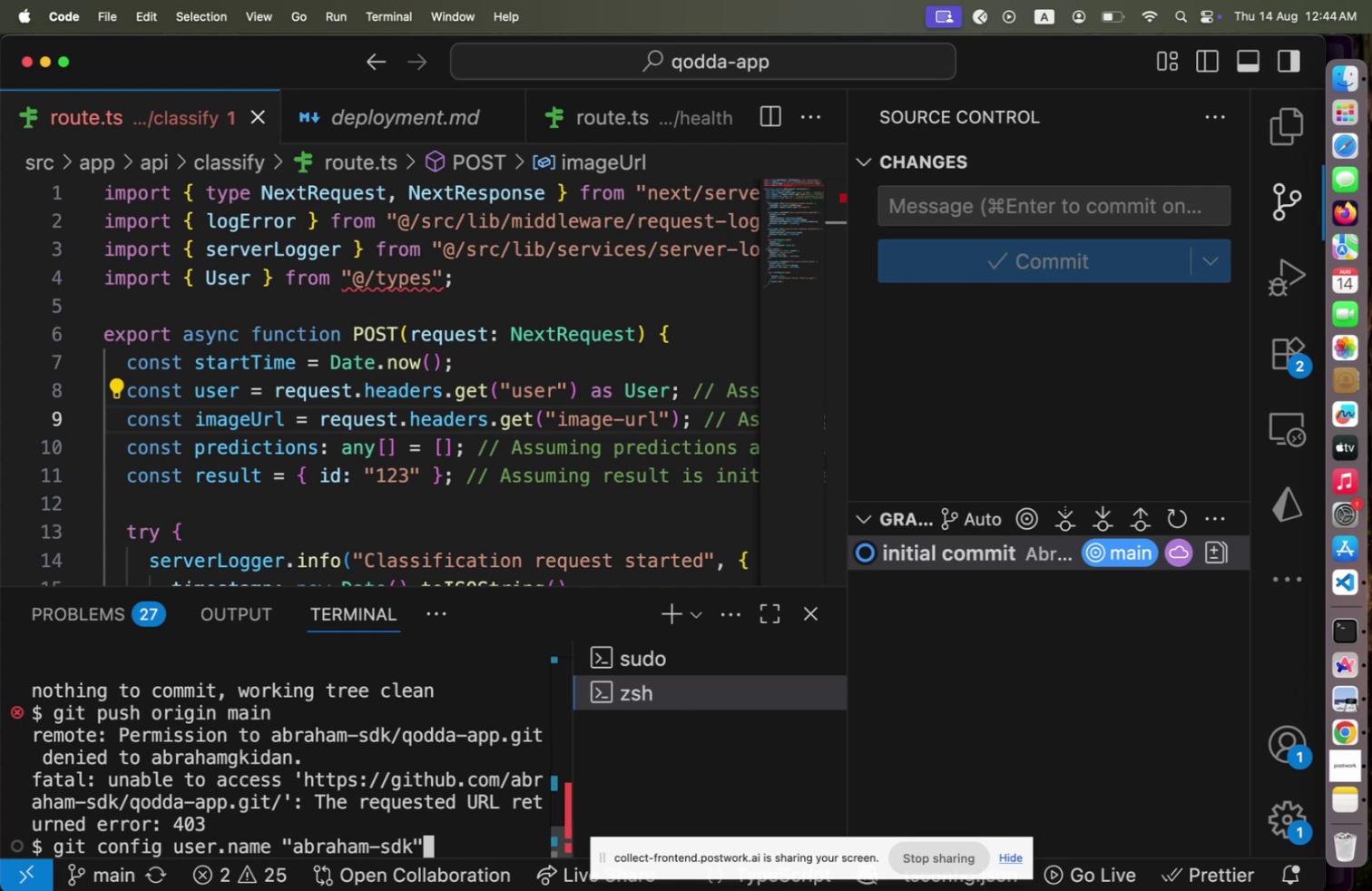 
key(Enter)
 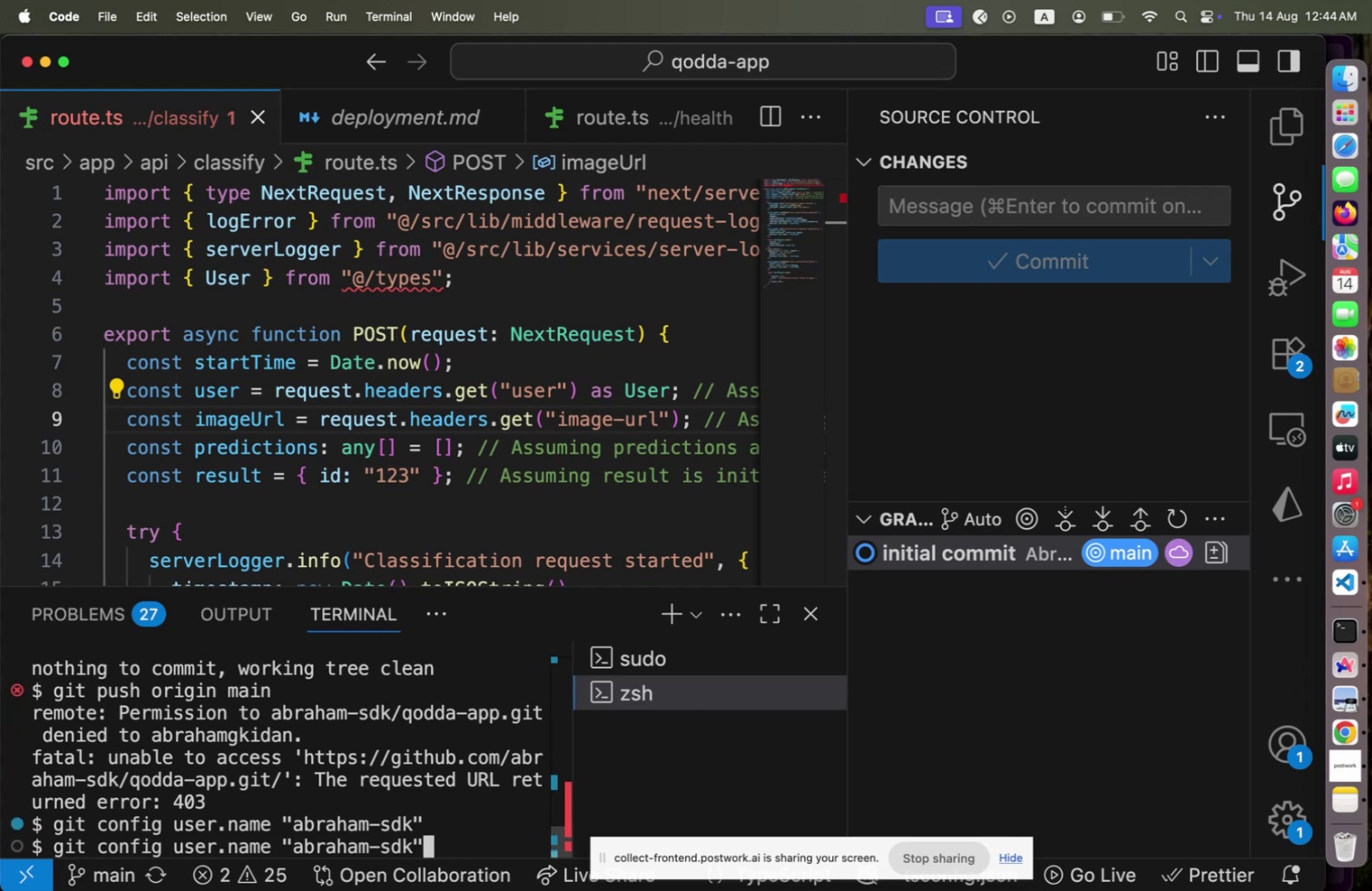 
key(ArrowUp)
 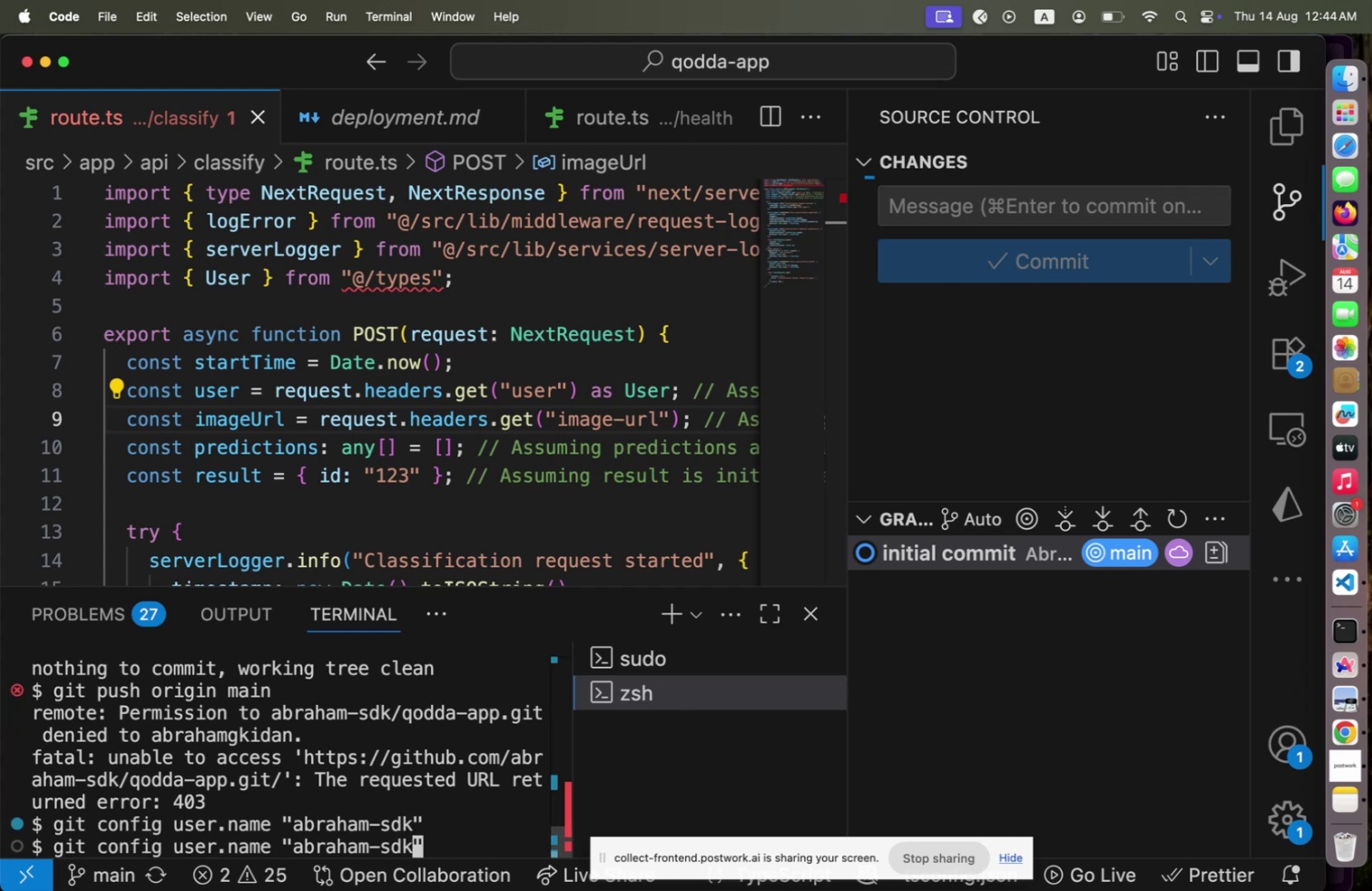 
key(ArrowLeft)
 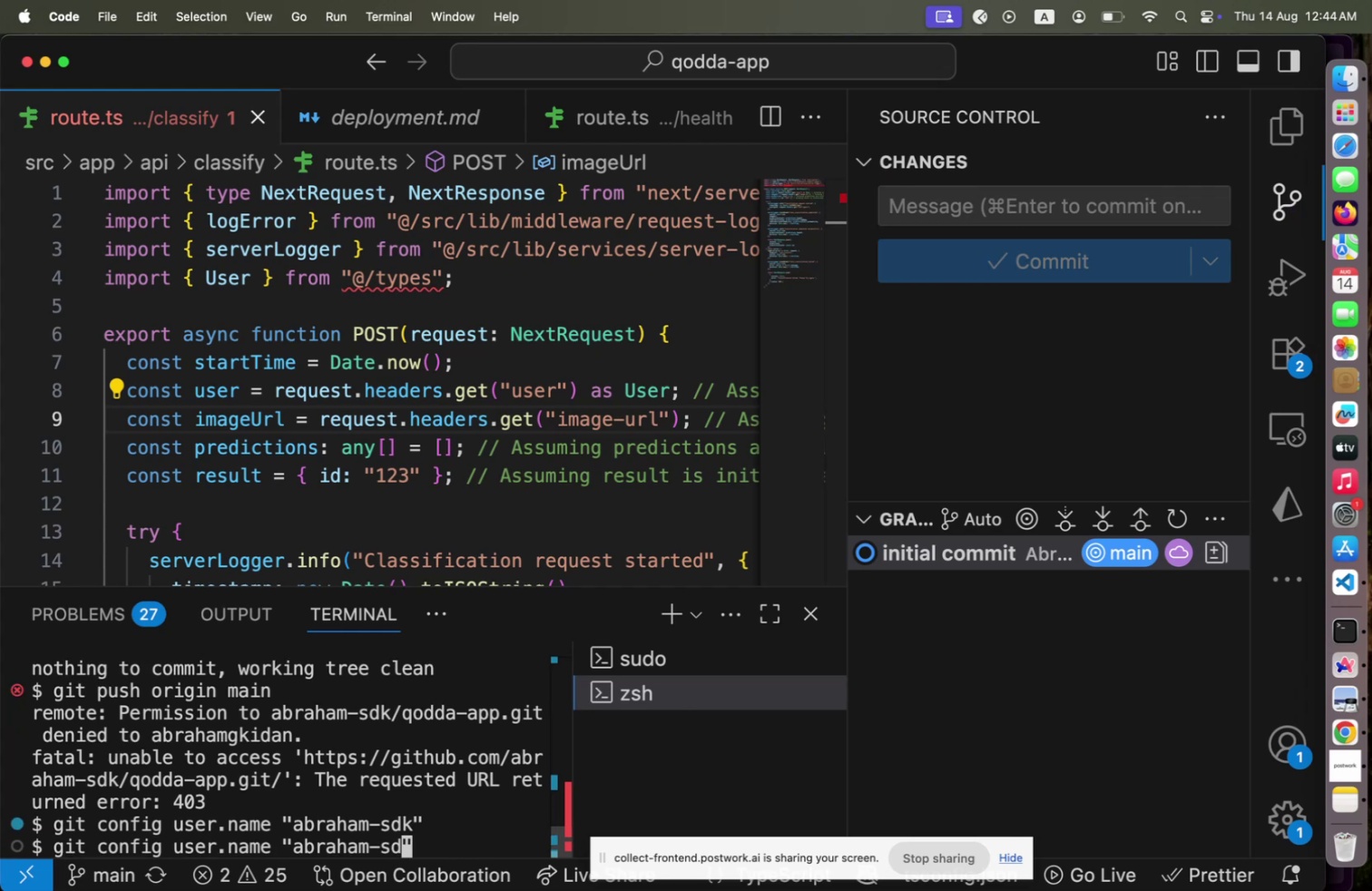 
hold_key(key=Backspace, duration=0.65)
 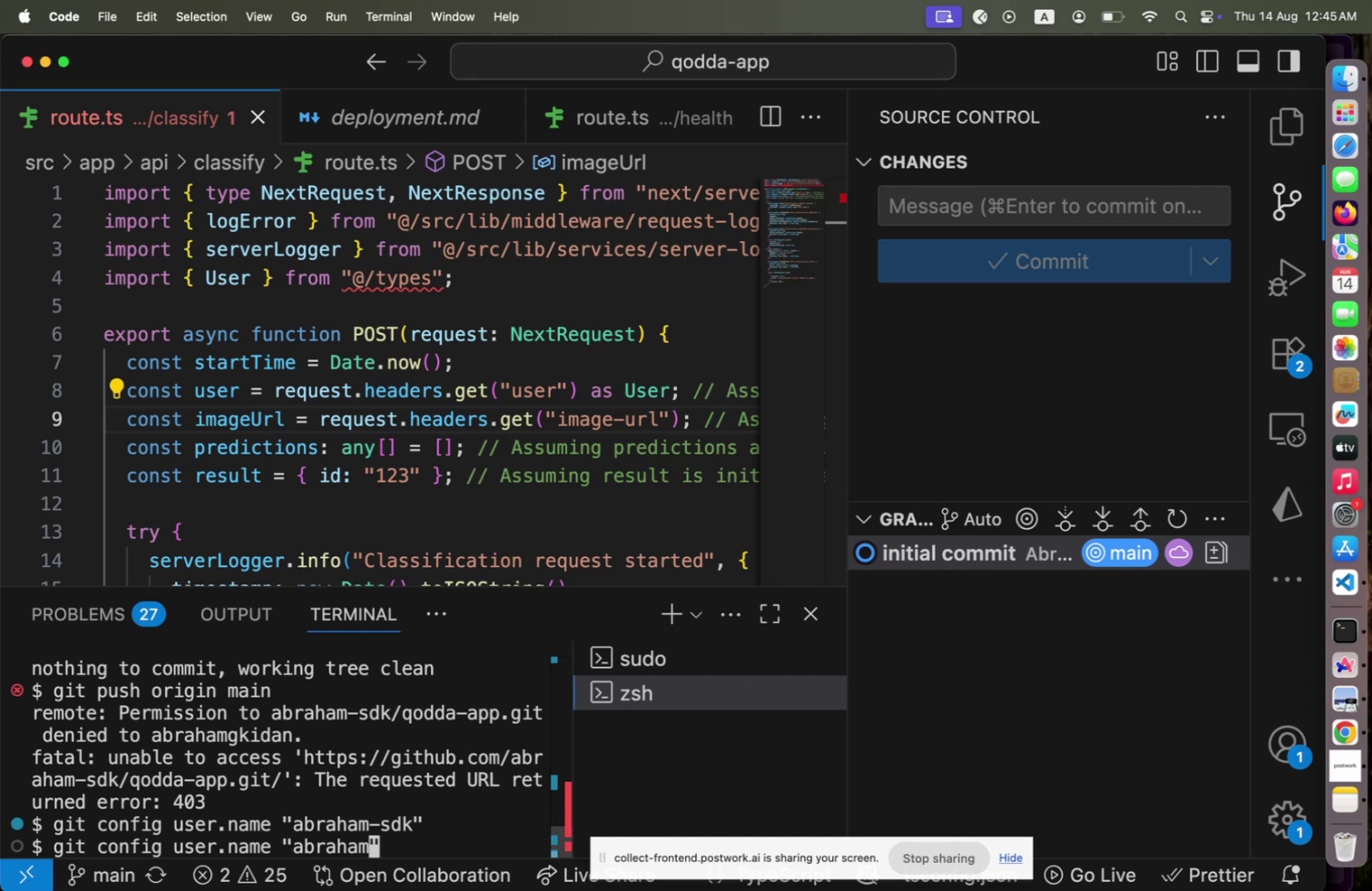 
key(Backspace)
 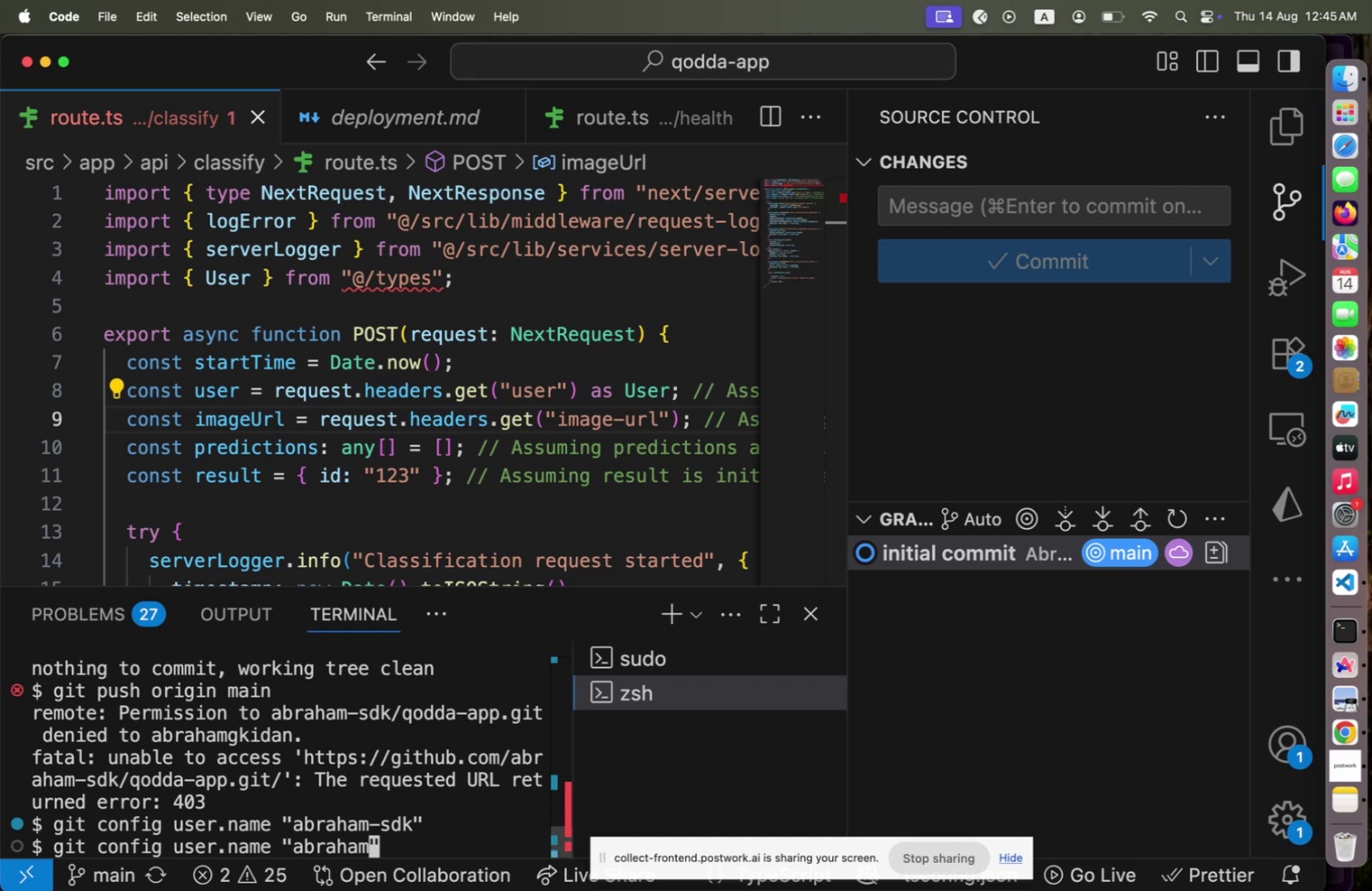 
key(Meta+CommandLeft)
 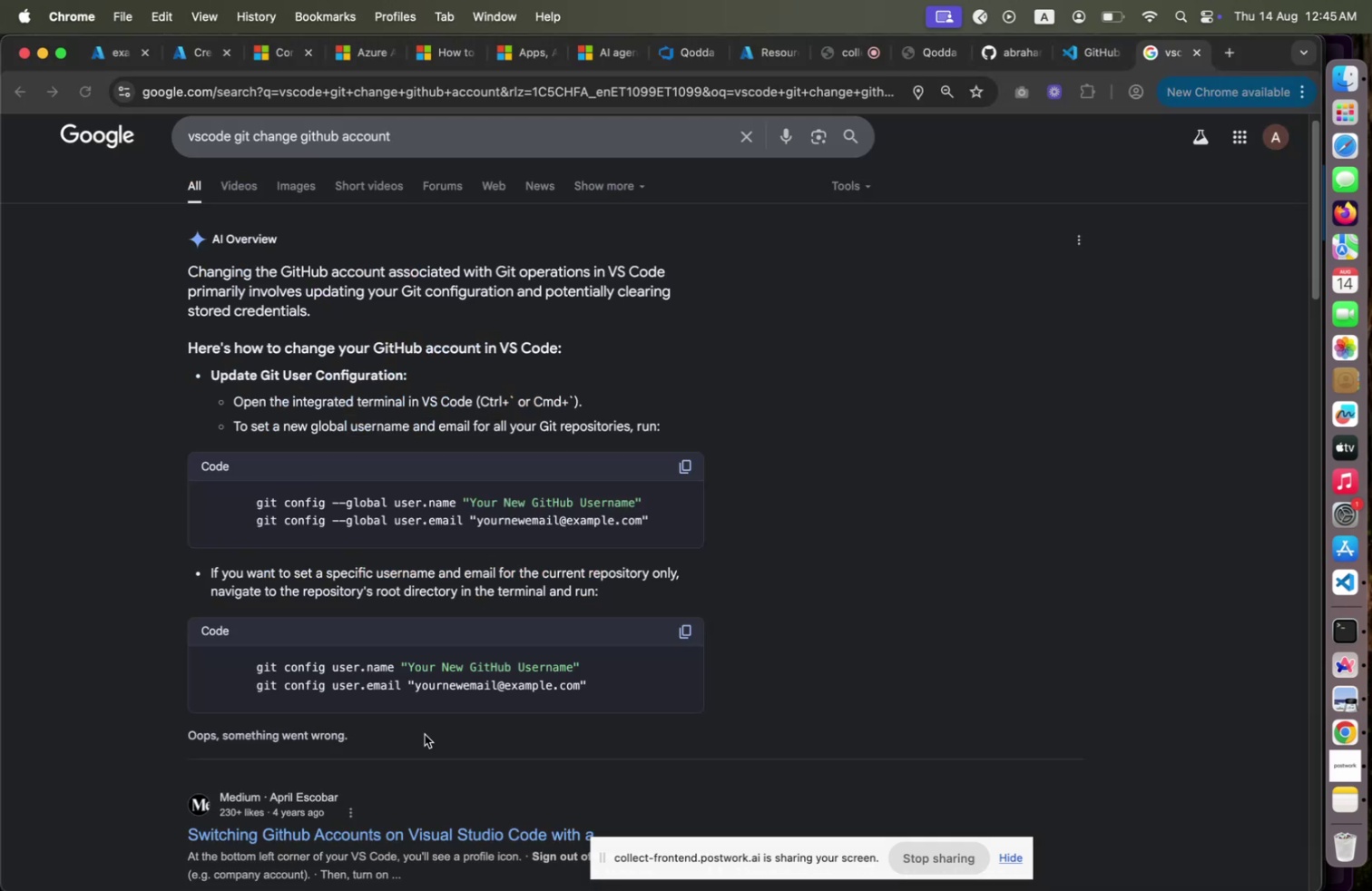 
key(Meta+Tab)
 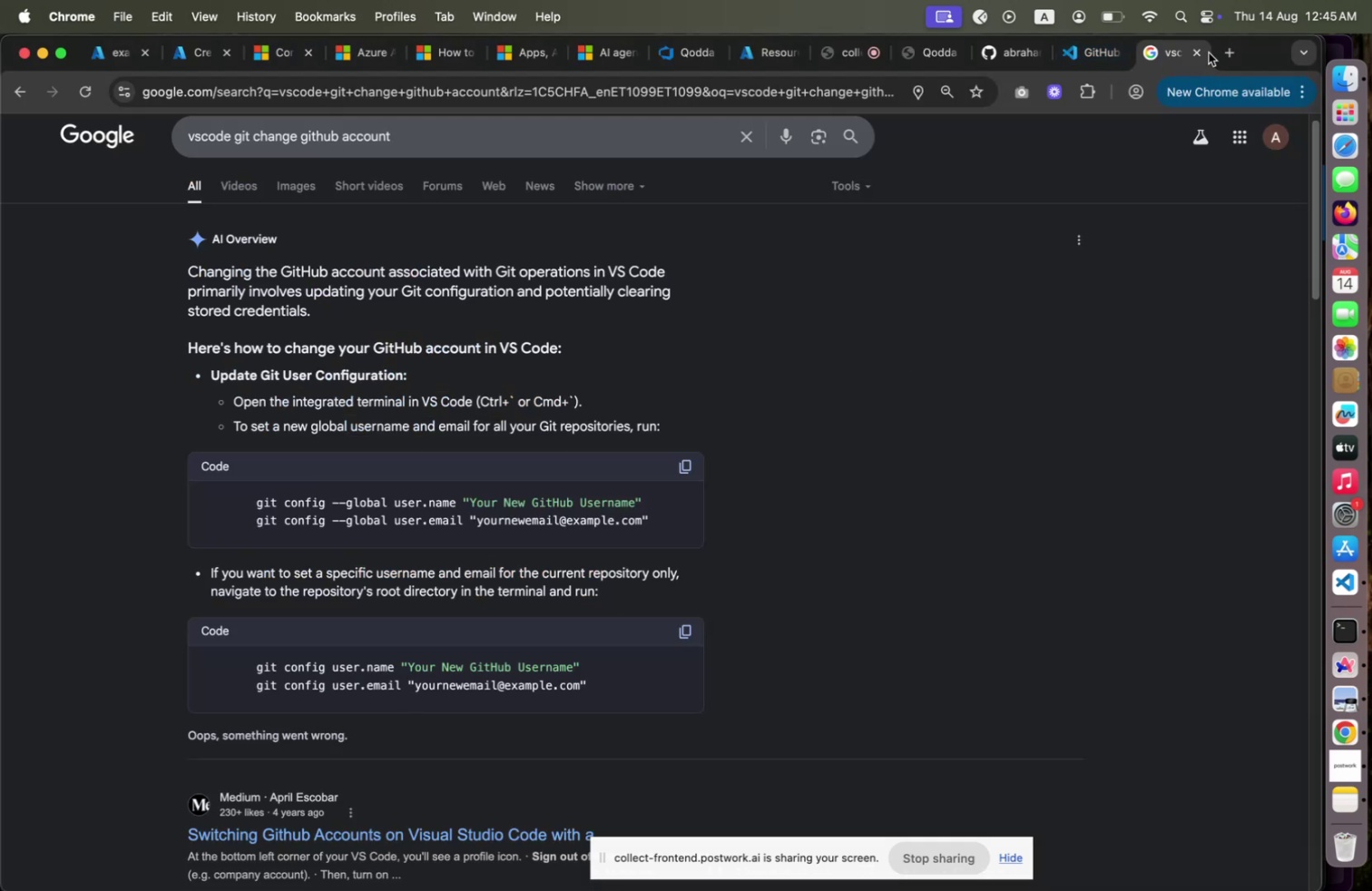 
mouse_move([1170, 54])
 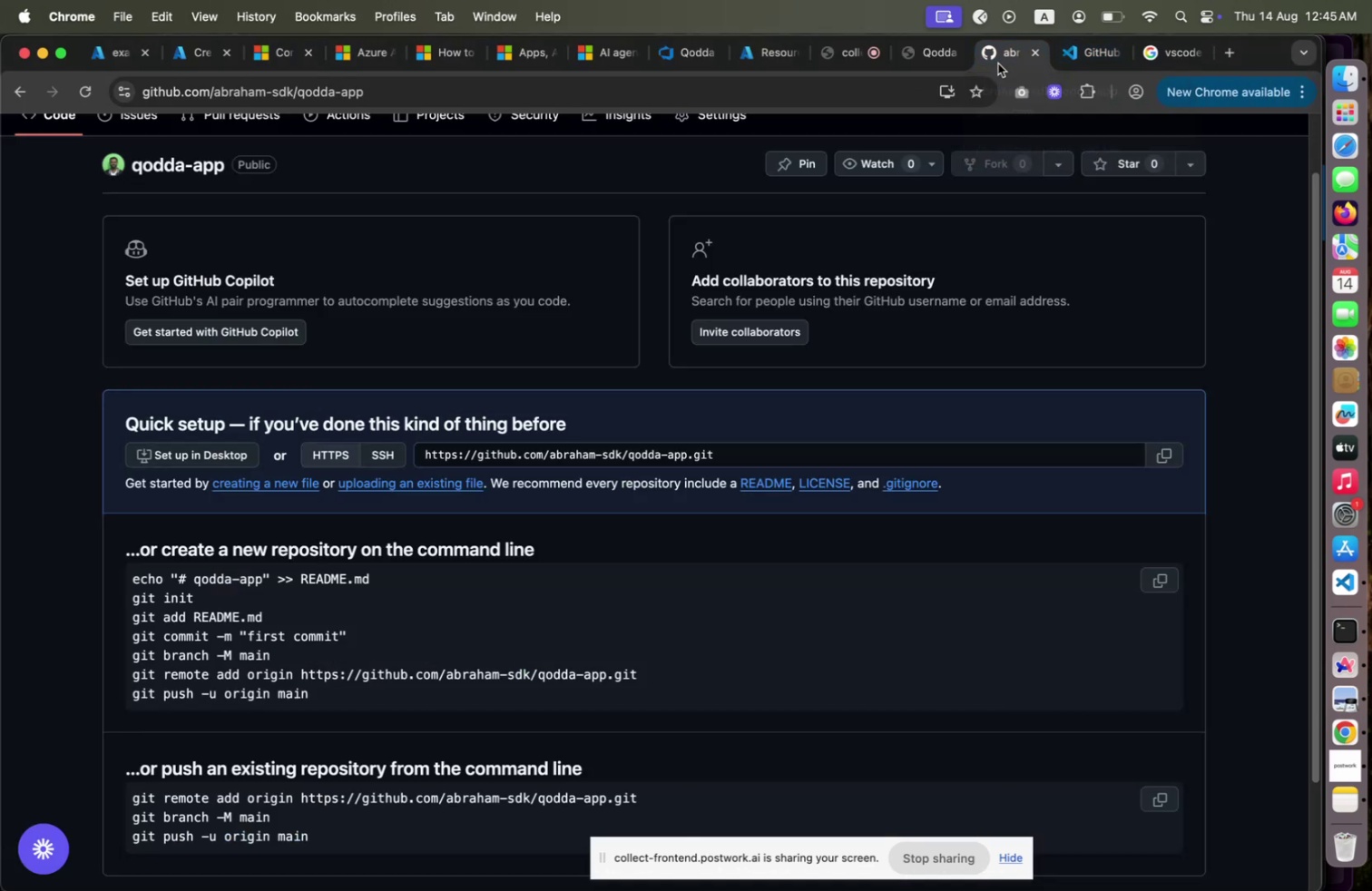 
left_click([998, 64])
 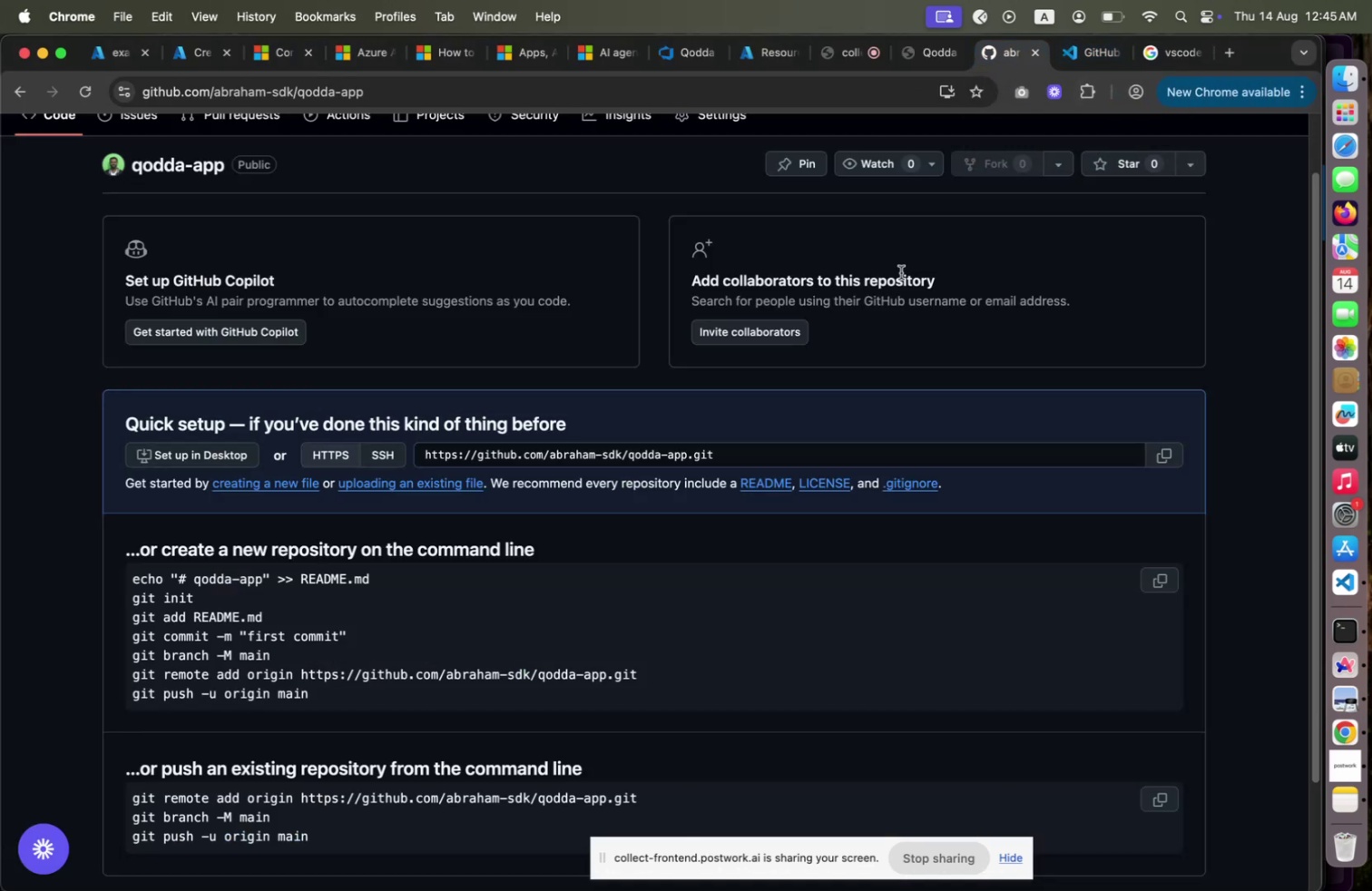 
scroll: coordinate [902, 274], scroll_direction: up, amount: 16.0
 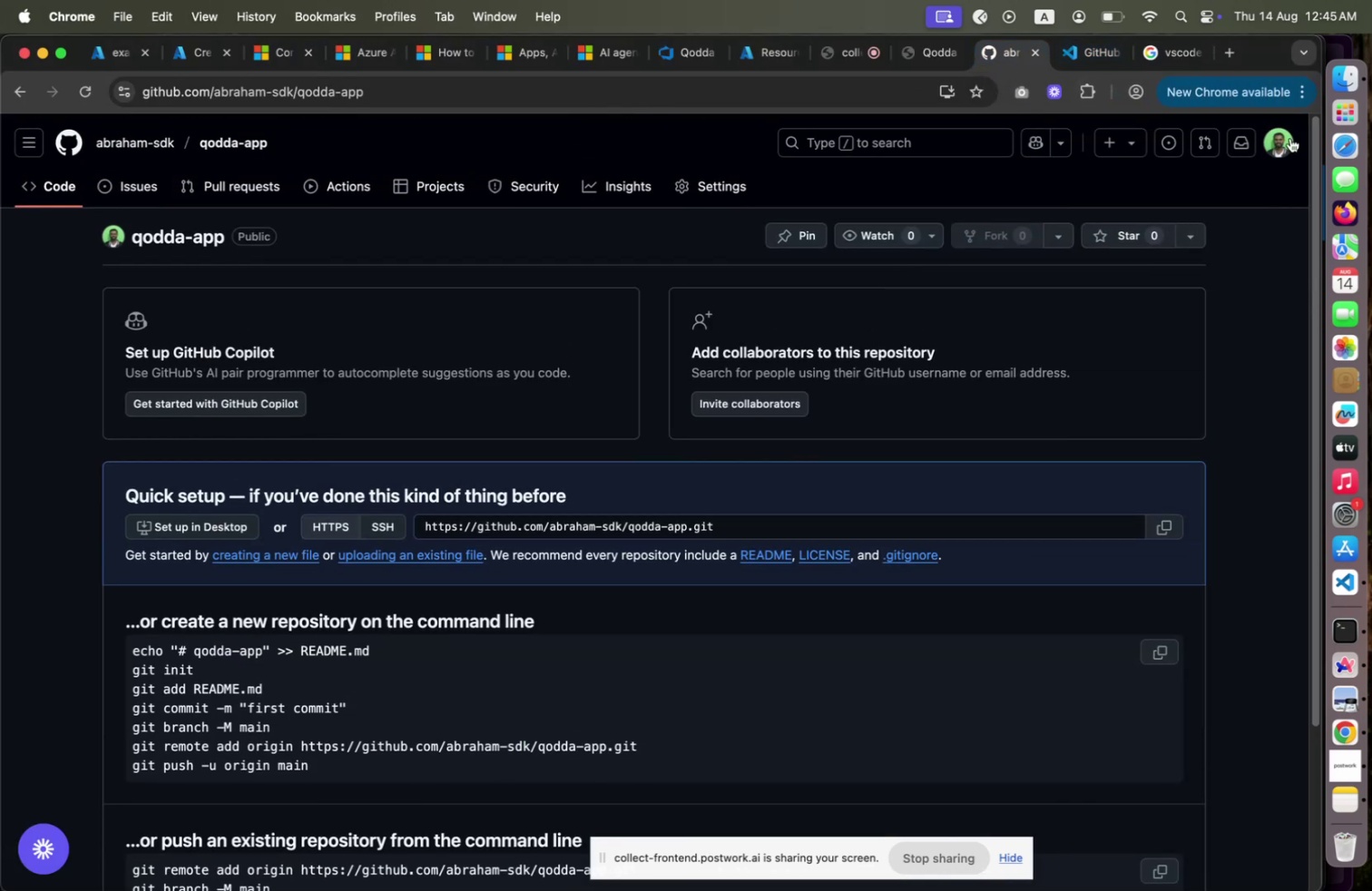 
double_click([1289, 139])
 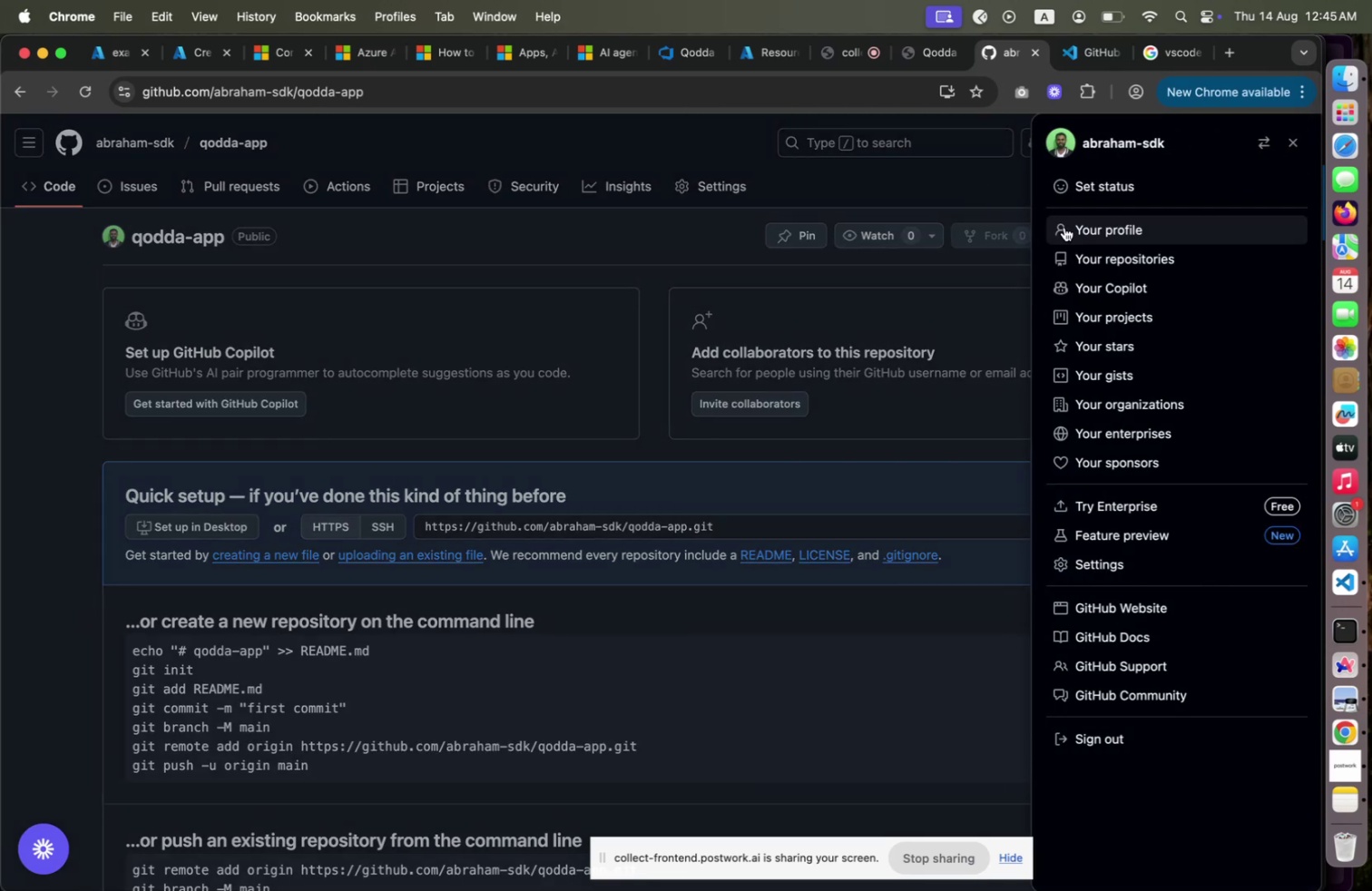 
wait(6.62)
 